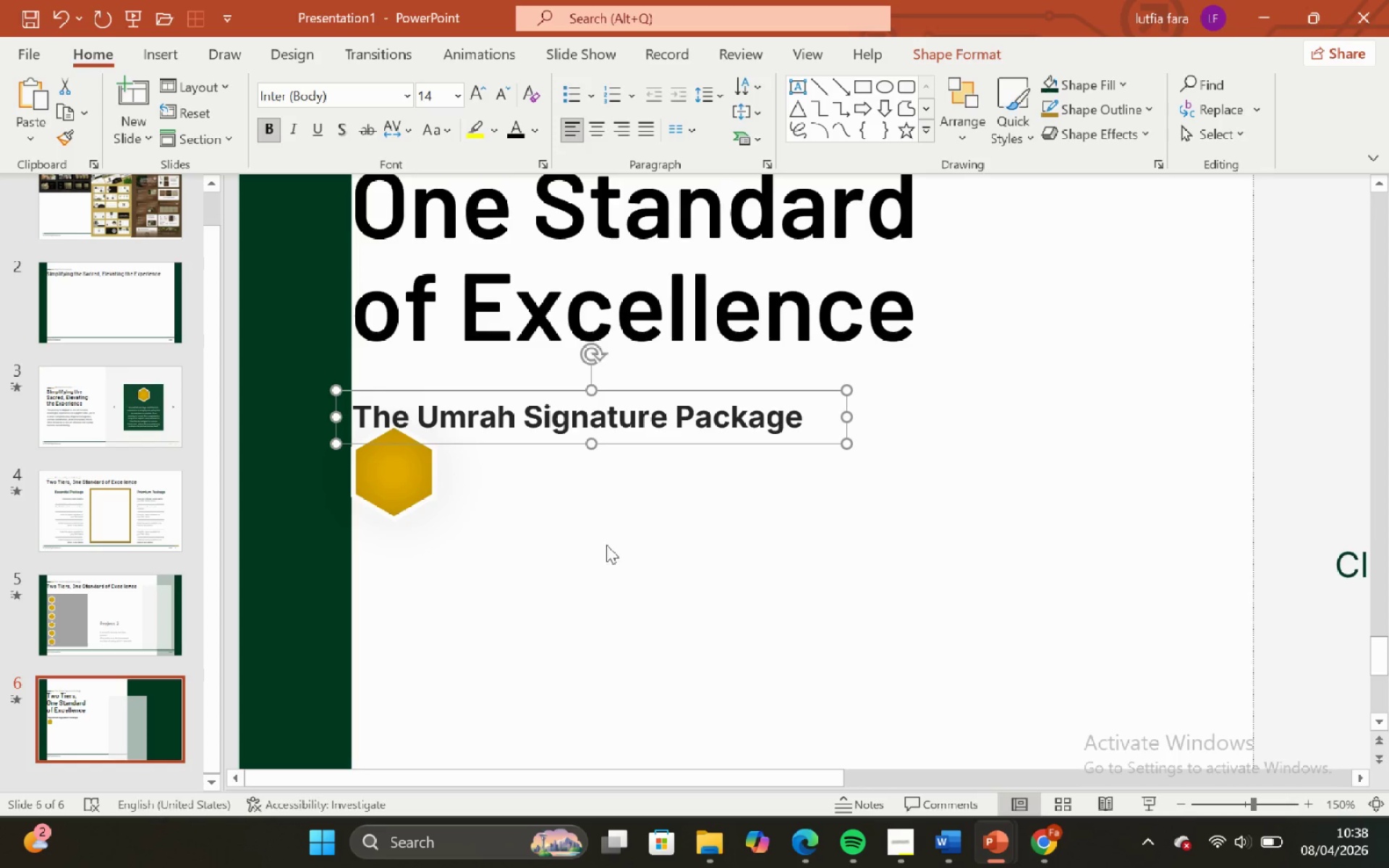 
key(ArrowLeft)
 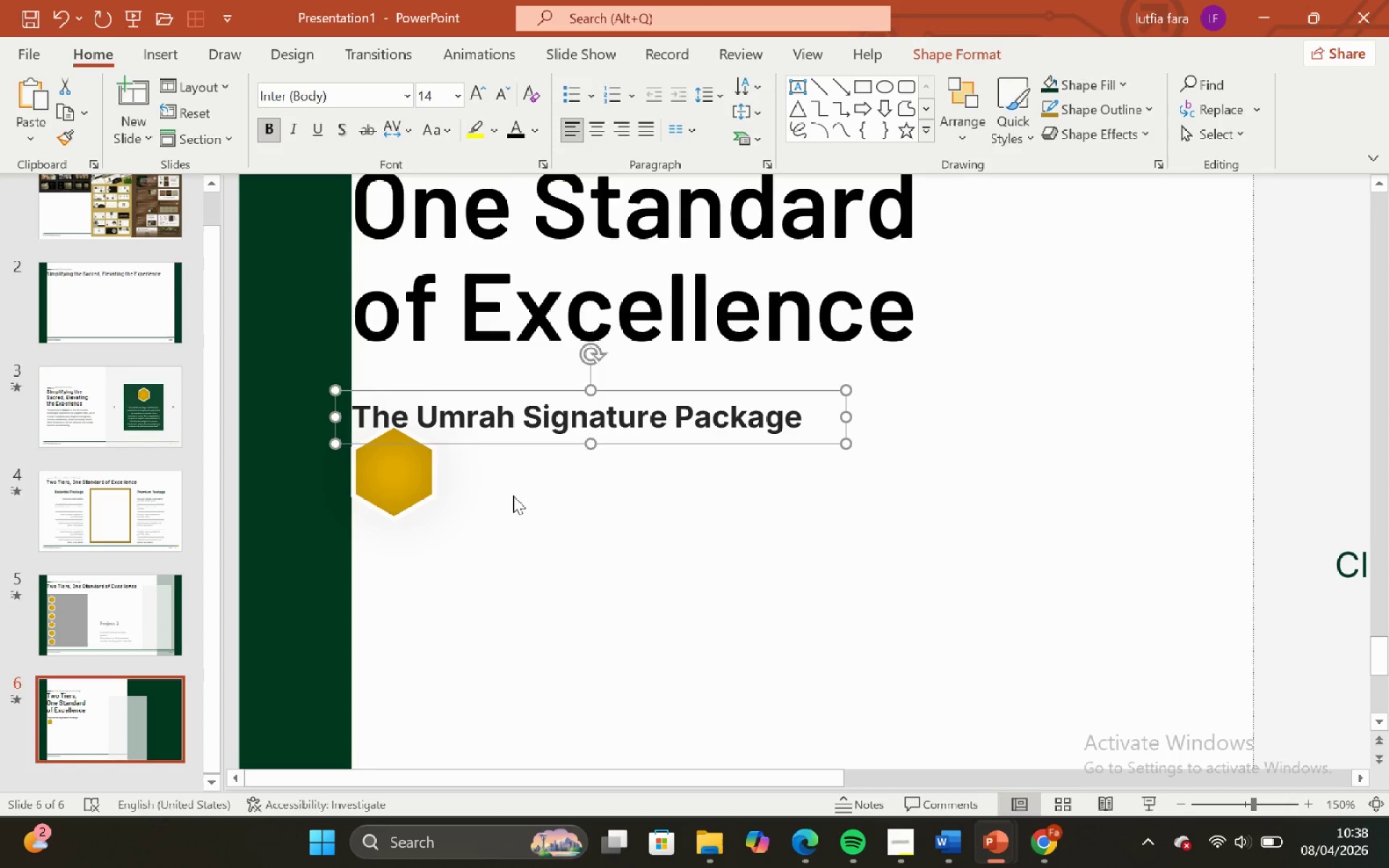 
left_click([513, 496])
 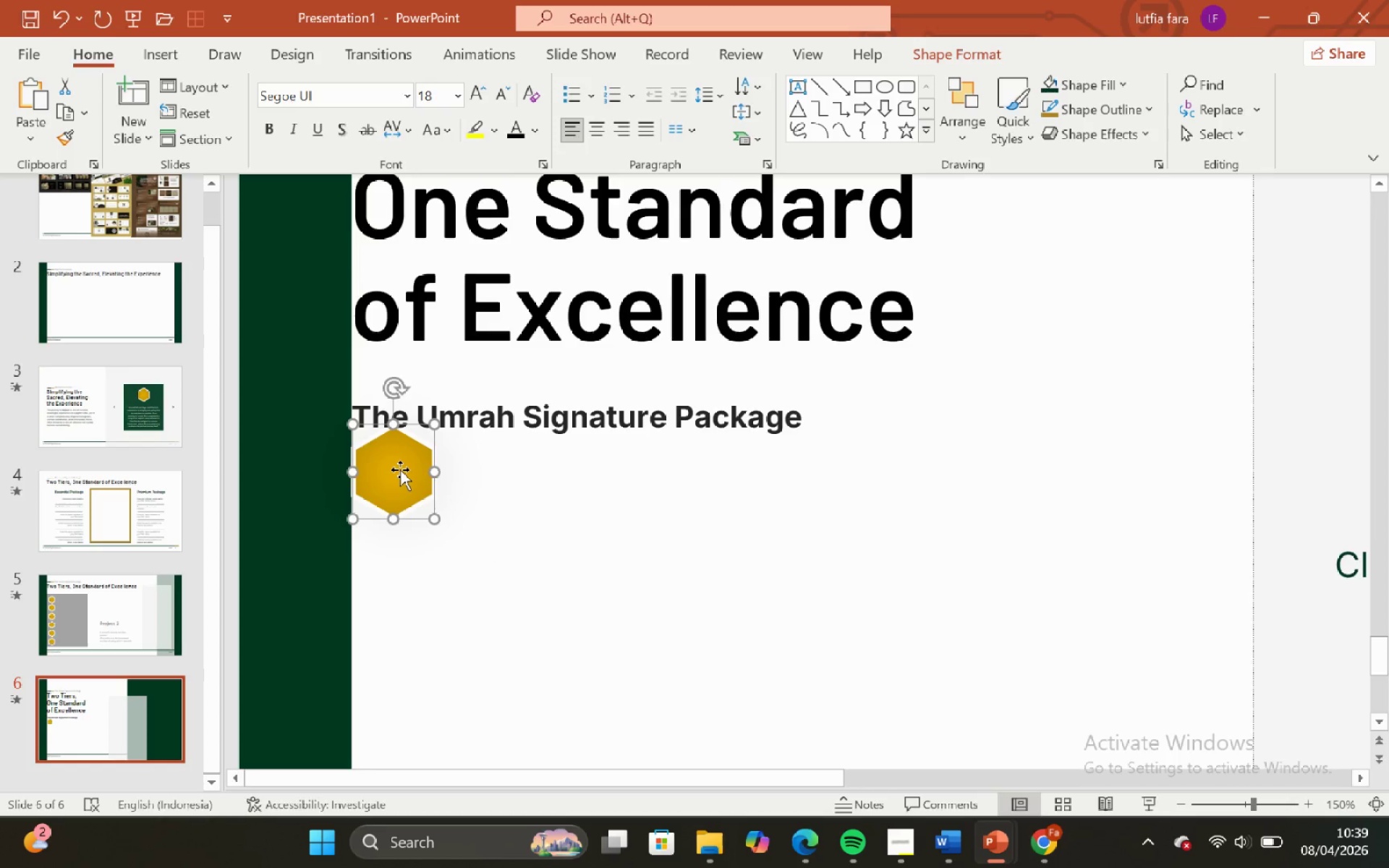 
hold_key(key=ShiftLeft, duration=1.19)
left_click_drag(start_coordinate=[394, 456], to_coordinate=[394, 483])
 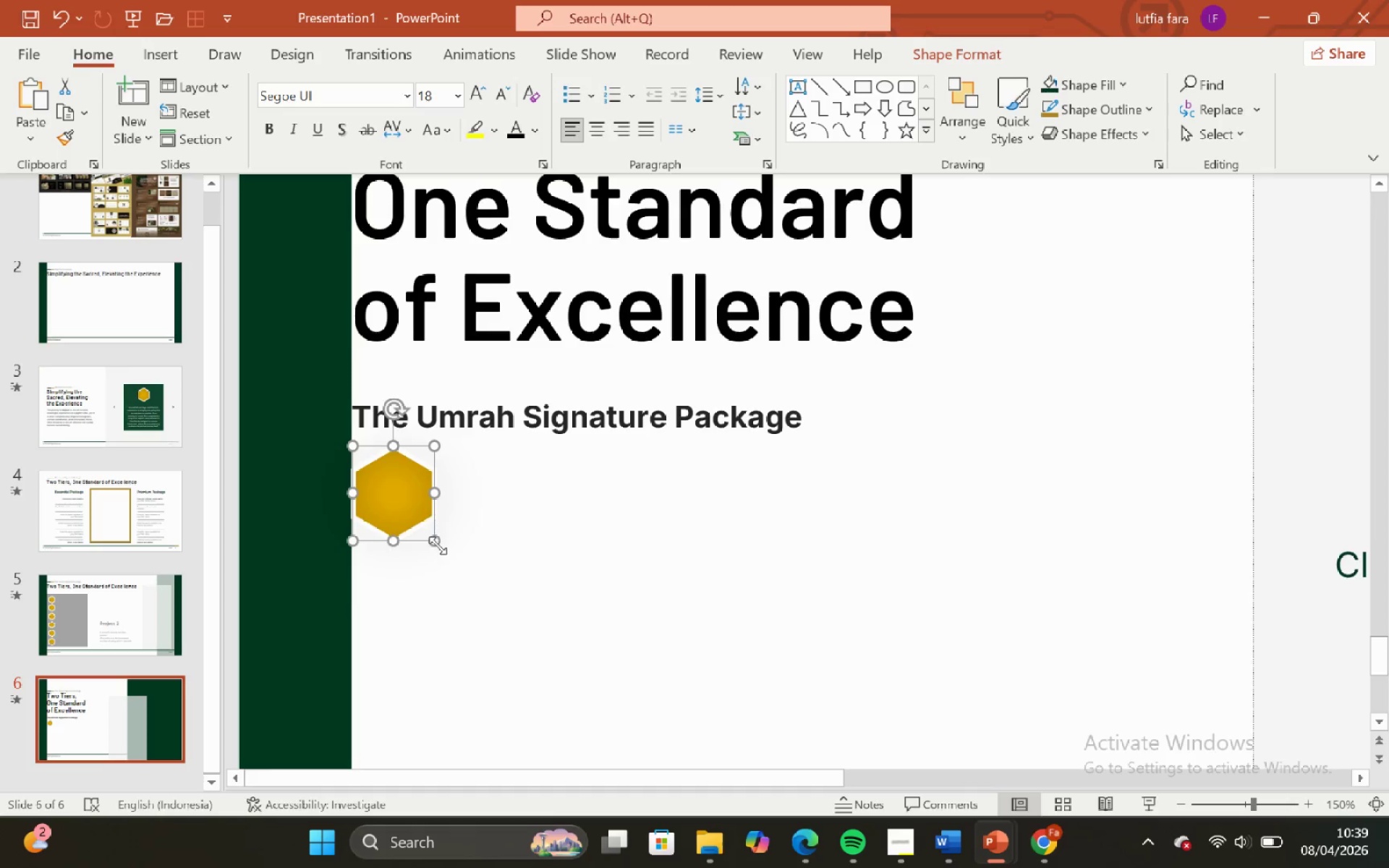 
hold_key(key=ShiftLeft, duration=1.39)
left_click_drag(start_coordinate=[438, 546], to_coordinate=[418, 501])
 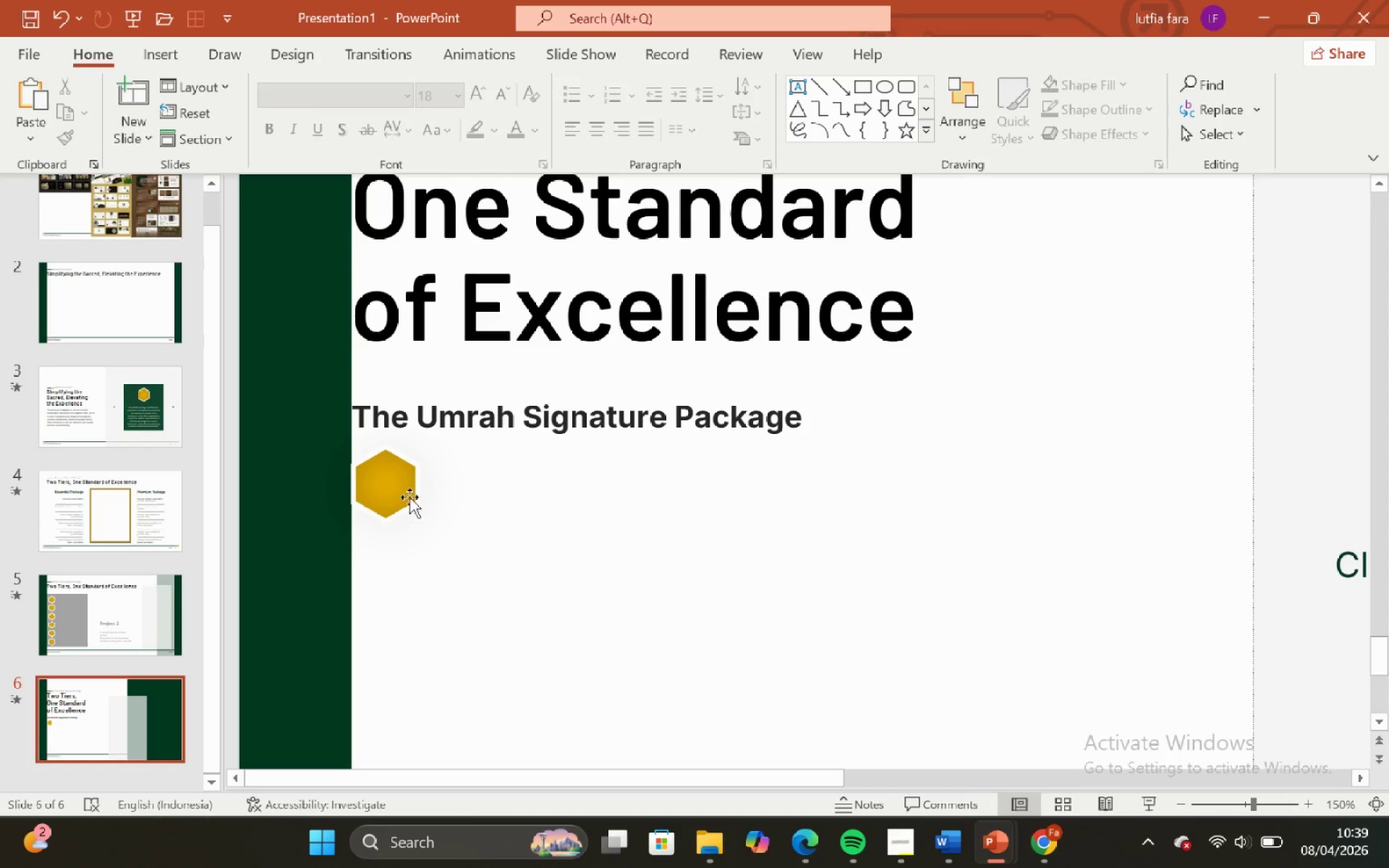 
left_click([388, 482])
 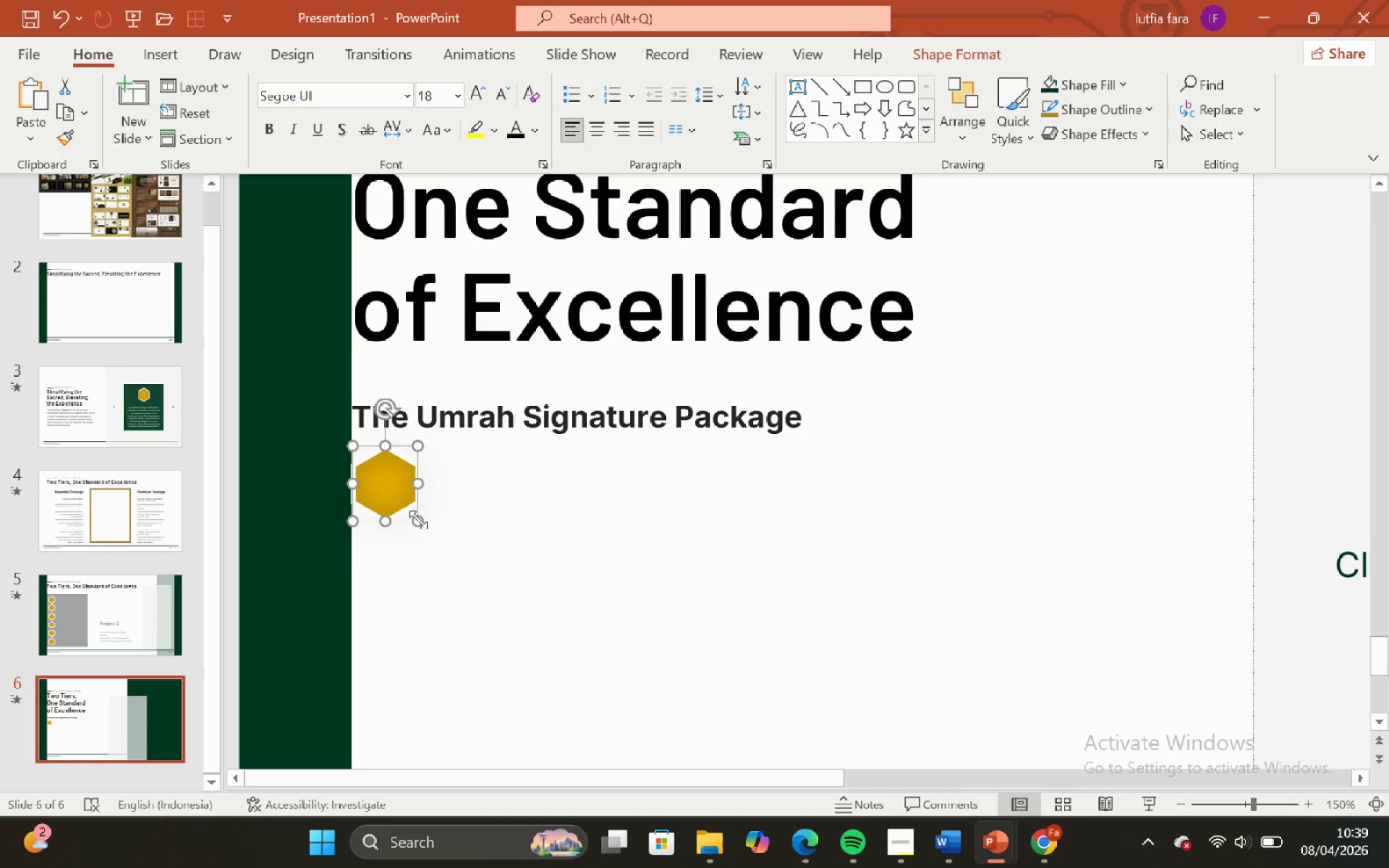 
hold_key(key=ShiftLeft, duration=0.61)
left_click_drag(start_coordinate=[416, 519], to_coordinate=[412, 512])
 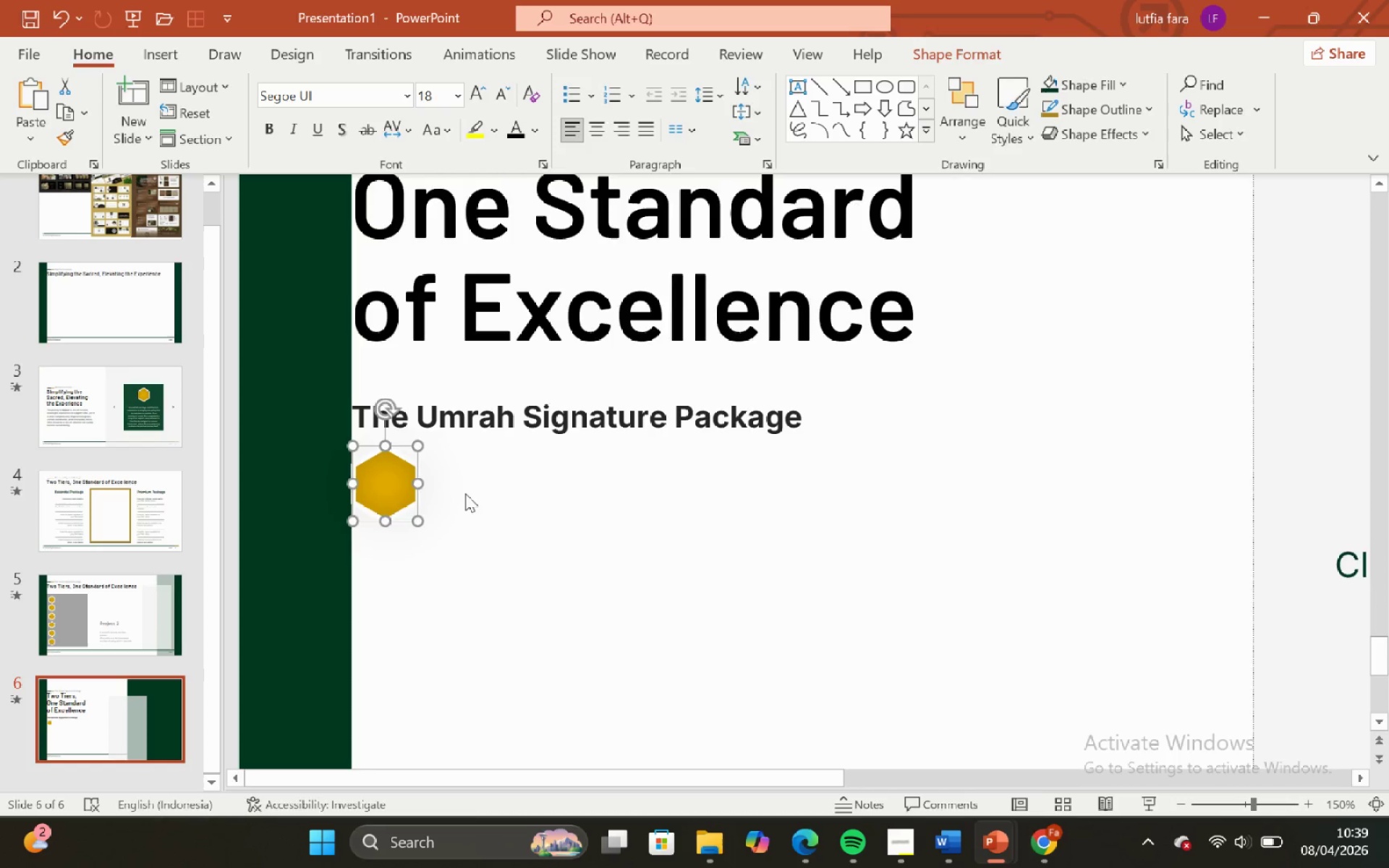 
left_click([465, 493])
 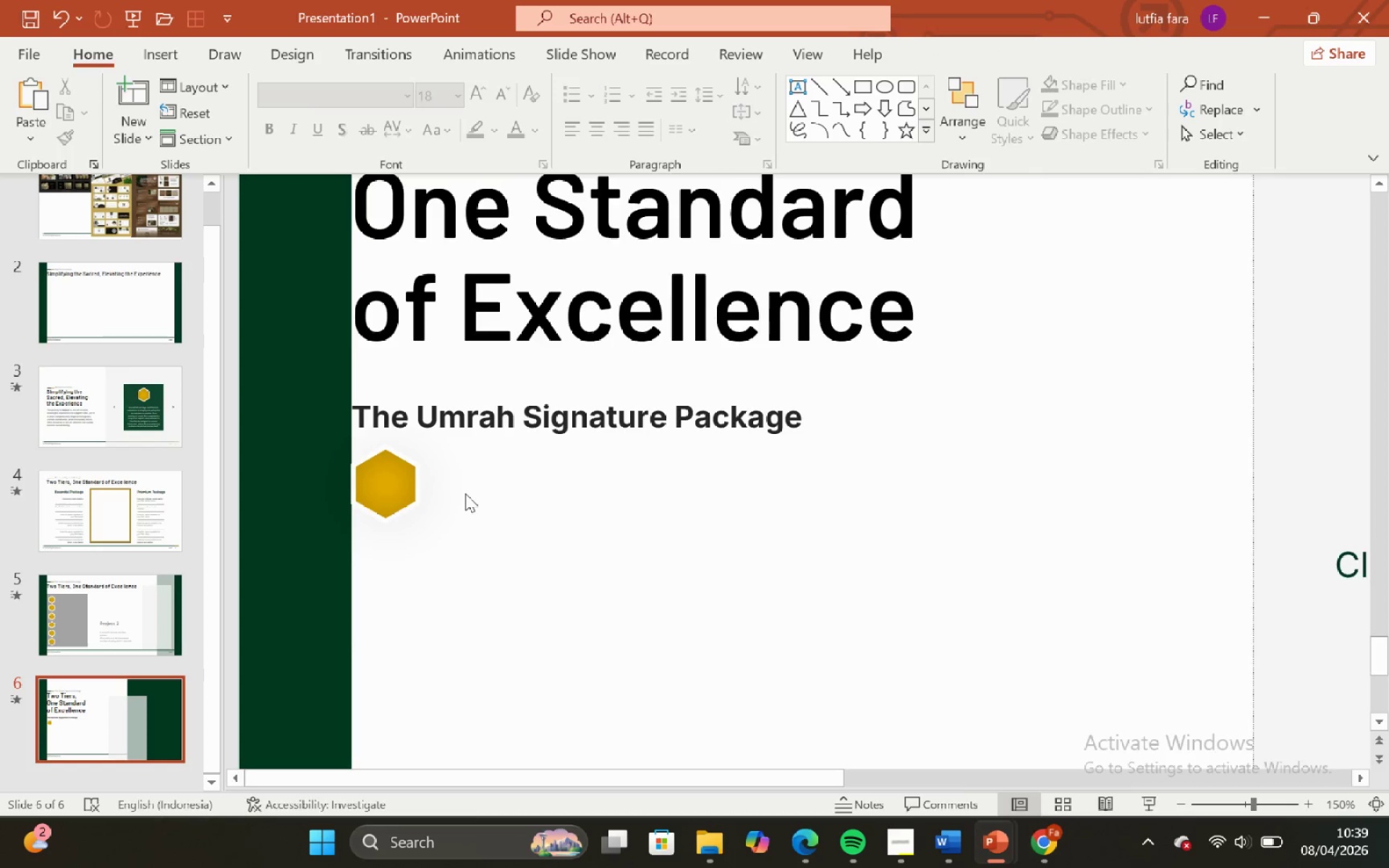 
hold_key(key=ControlLeft, duration=0.88)
hold_key(key=ShiftLeft, duration=0.83)
scroll: coordinate [465, 493], scroll_direction: down, amount: 3.0
 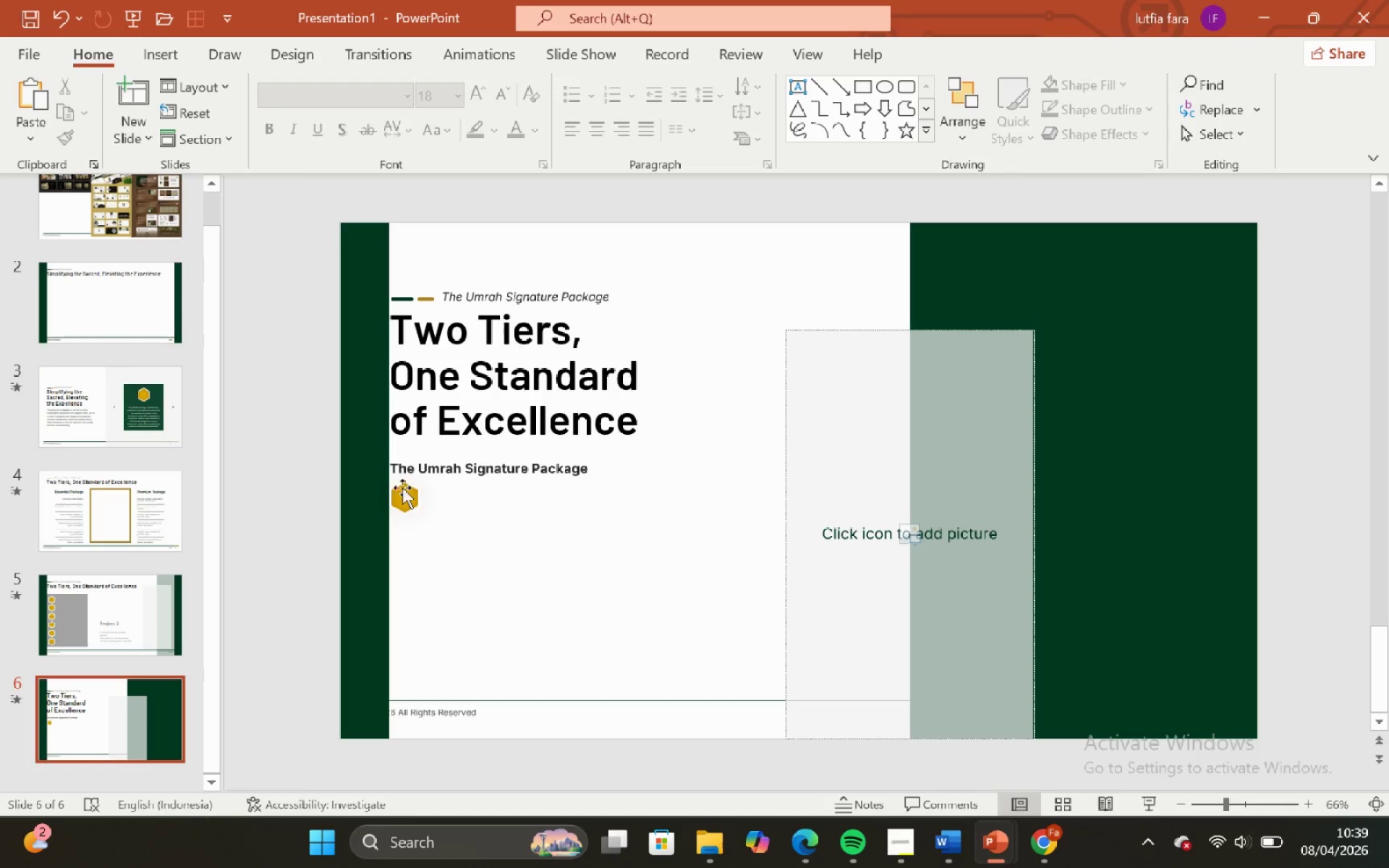 
left_click([402, 487])
 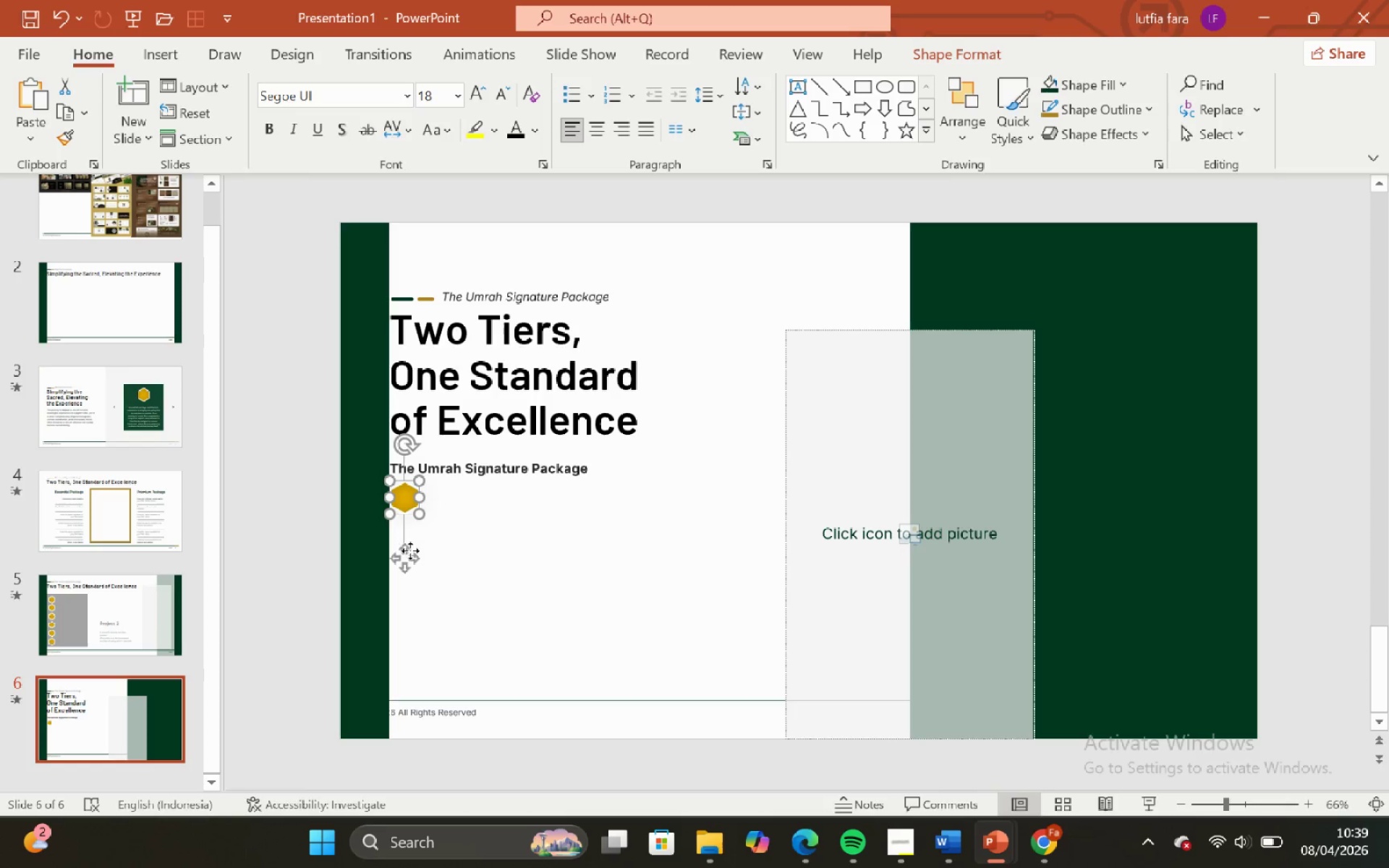 
hold_key(key=ShiftLeft, duration=1.0)
hold_key(key=ControlLeft, duration=0.97)
left_click_drag(start_coordinate=[408, 556], to_coordinate=[409, 595])
 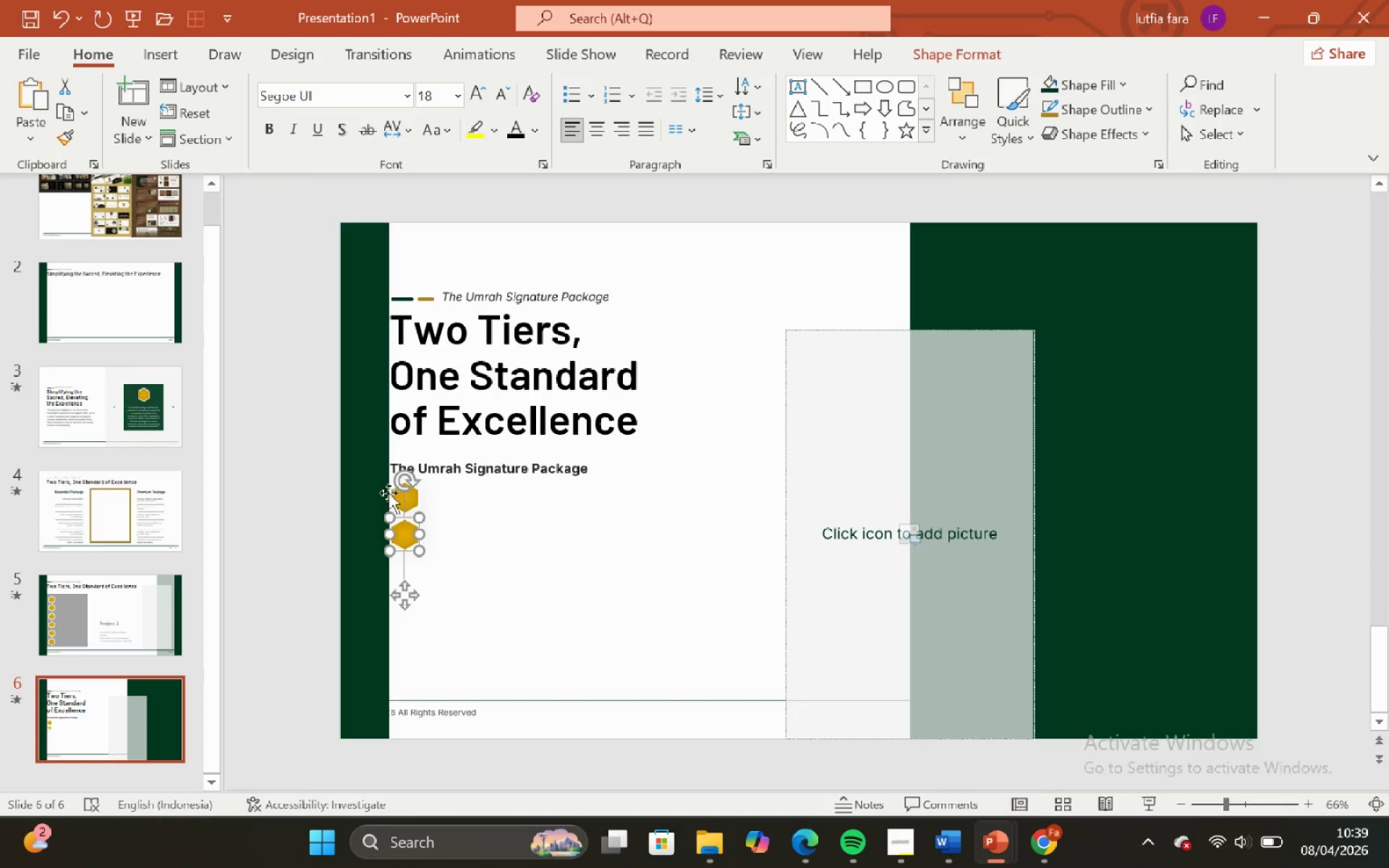 
hold_key(key=ShiftLeft, duration=0.94)
left_click([415, 493])
 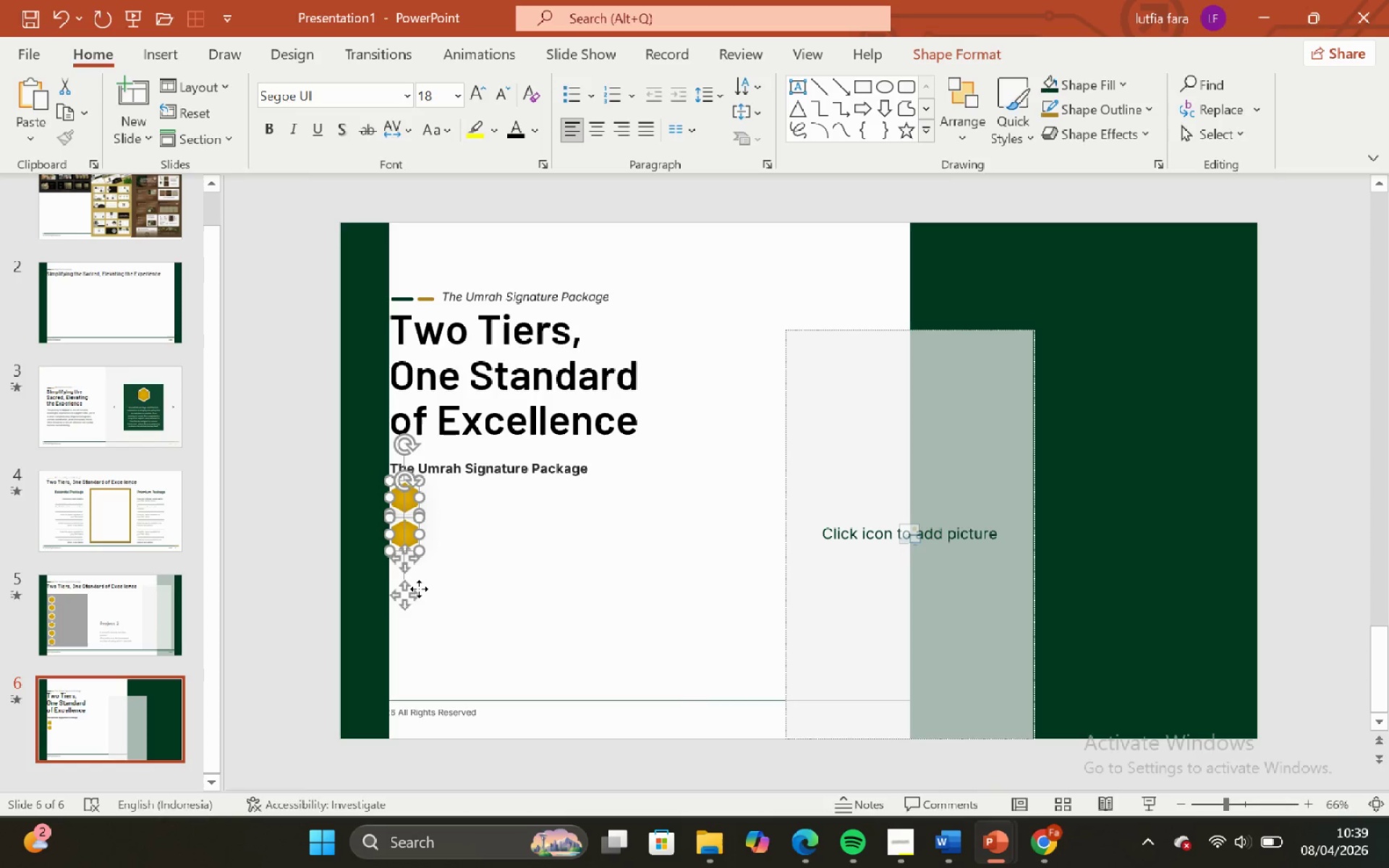 
hold_key(key=ControlLeft, duration=1.88)
hold_key(key=ShiftLeft, duration=1.86)
left_click_drag(start_coordinate=[415, 591], to_coordinate=[419, 671])
 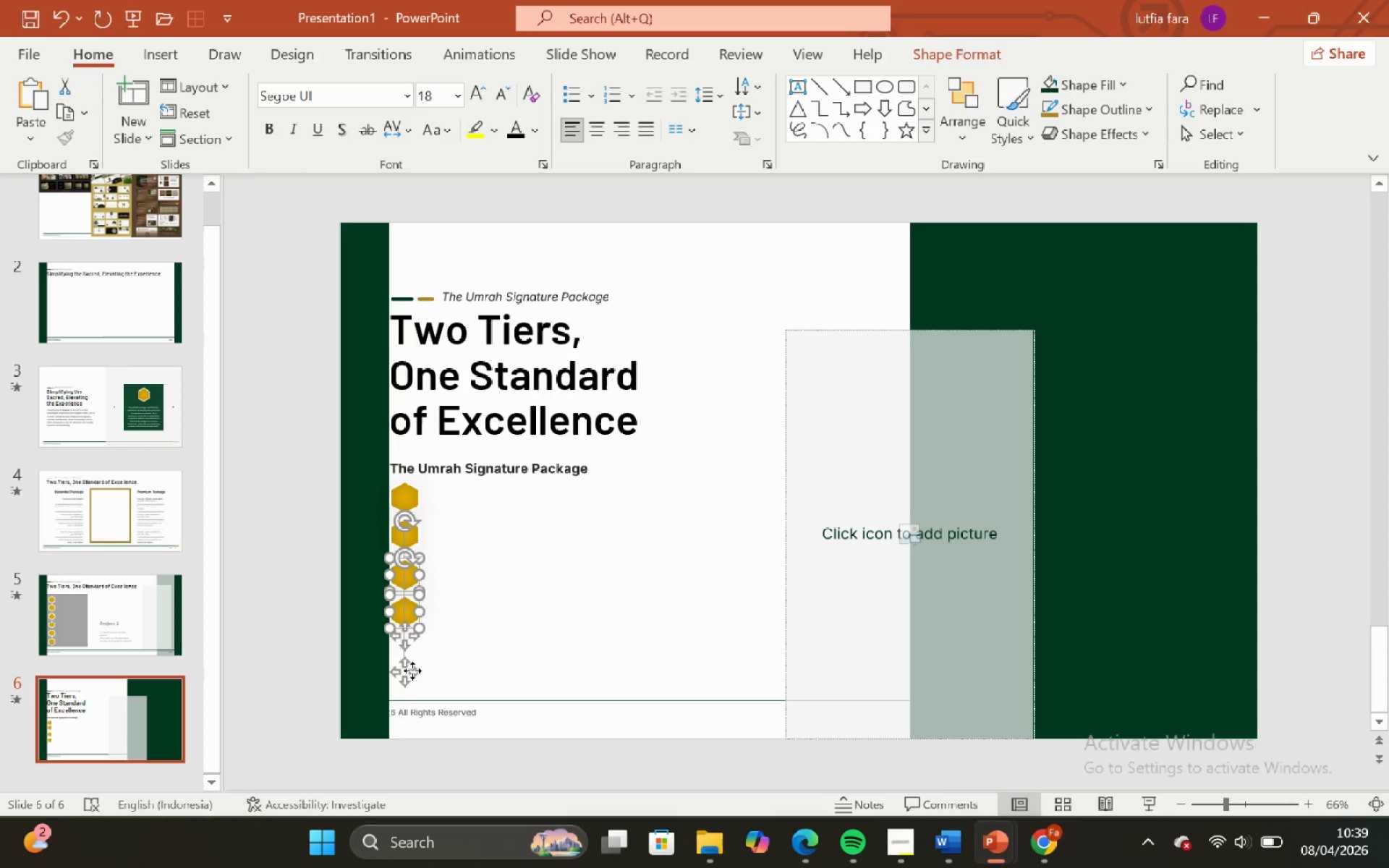 
hold_key(key=ShiftLeft, duration=1.23)
hold_key(key=ControlLeft, duration=1.25)
left_click_drag(start_coordinate=[410, 671], to_coordinate=[412, 746])
 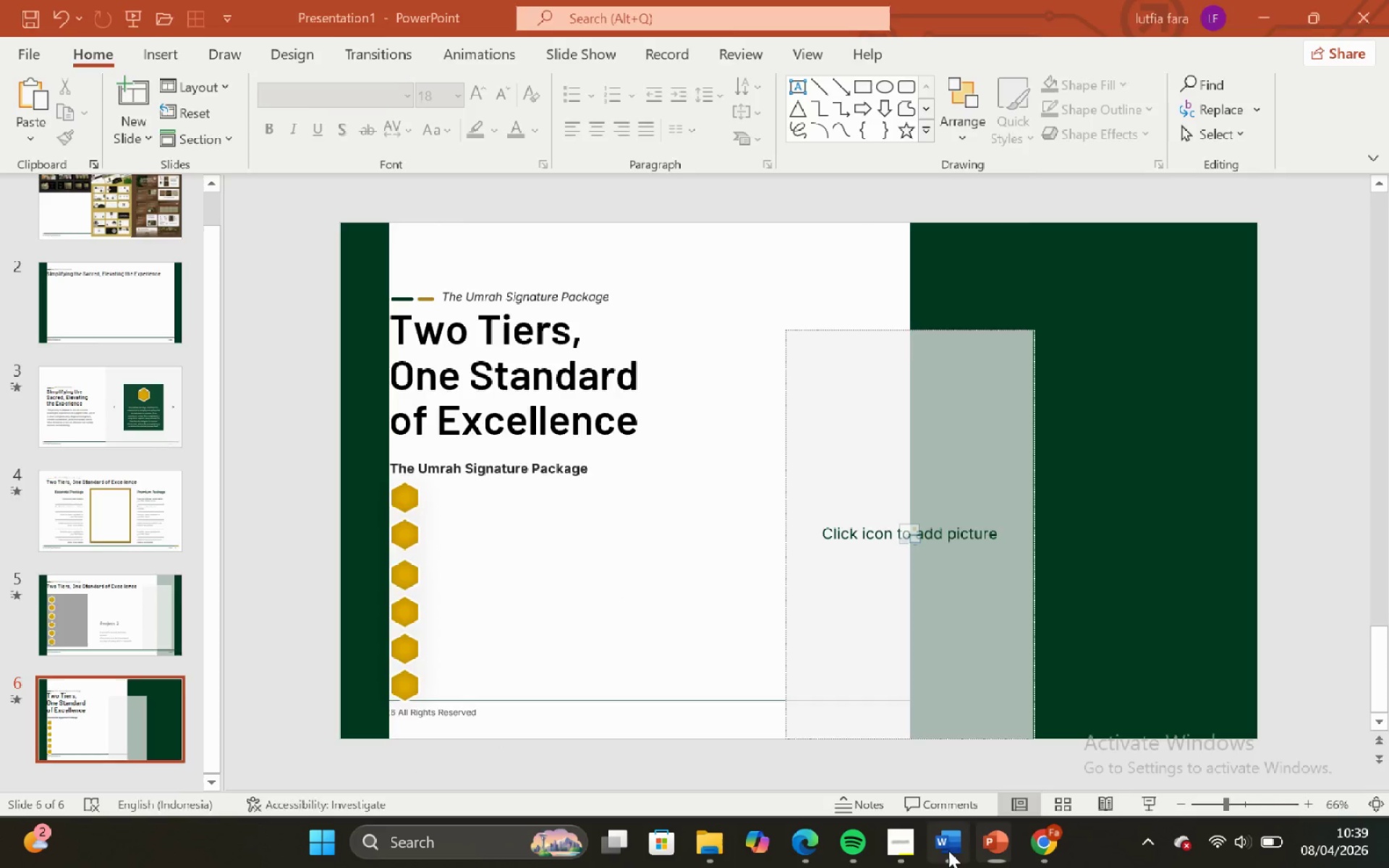 
left_click([492, 524])
 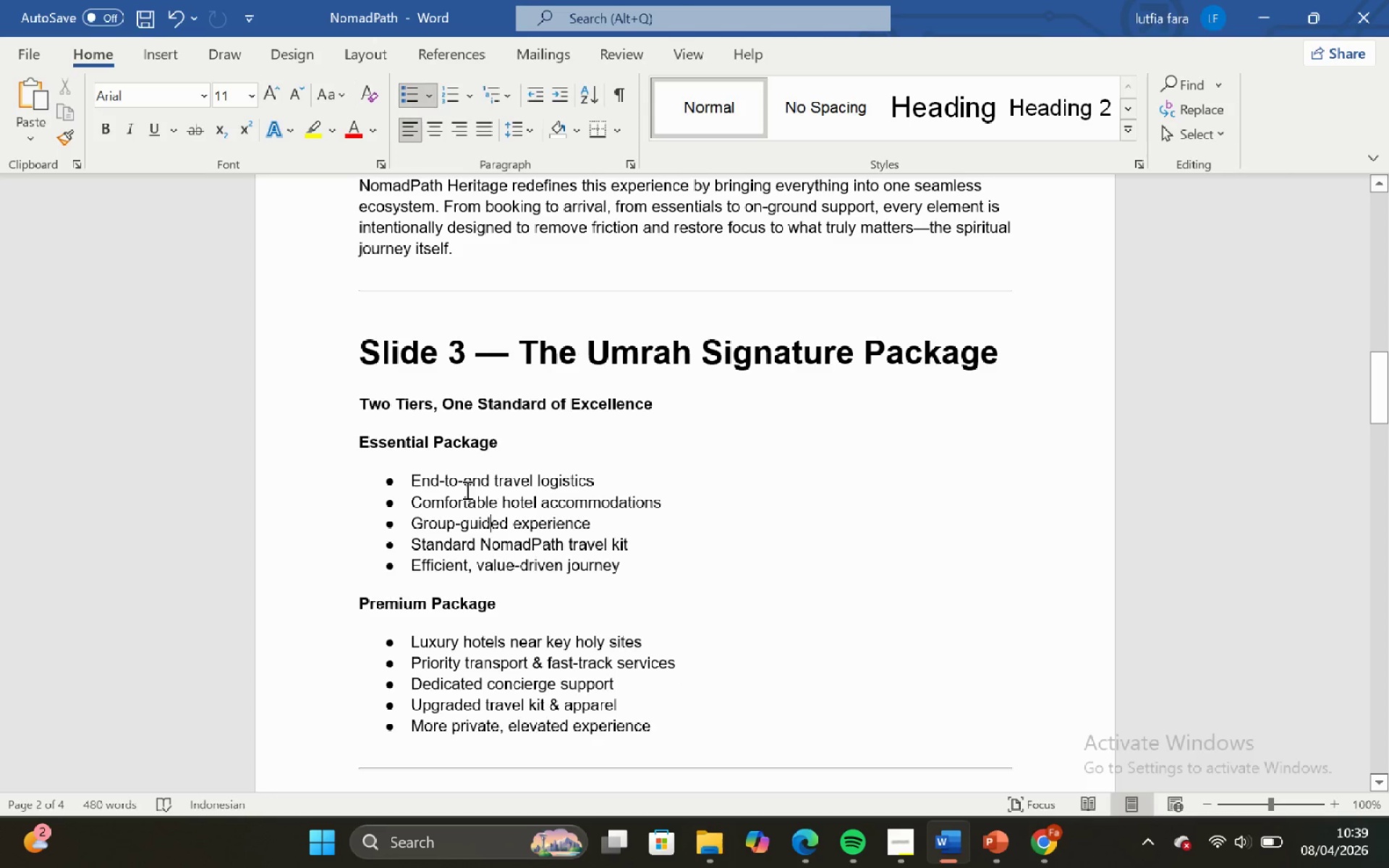 
left_click([466, 490])
 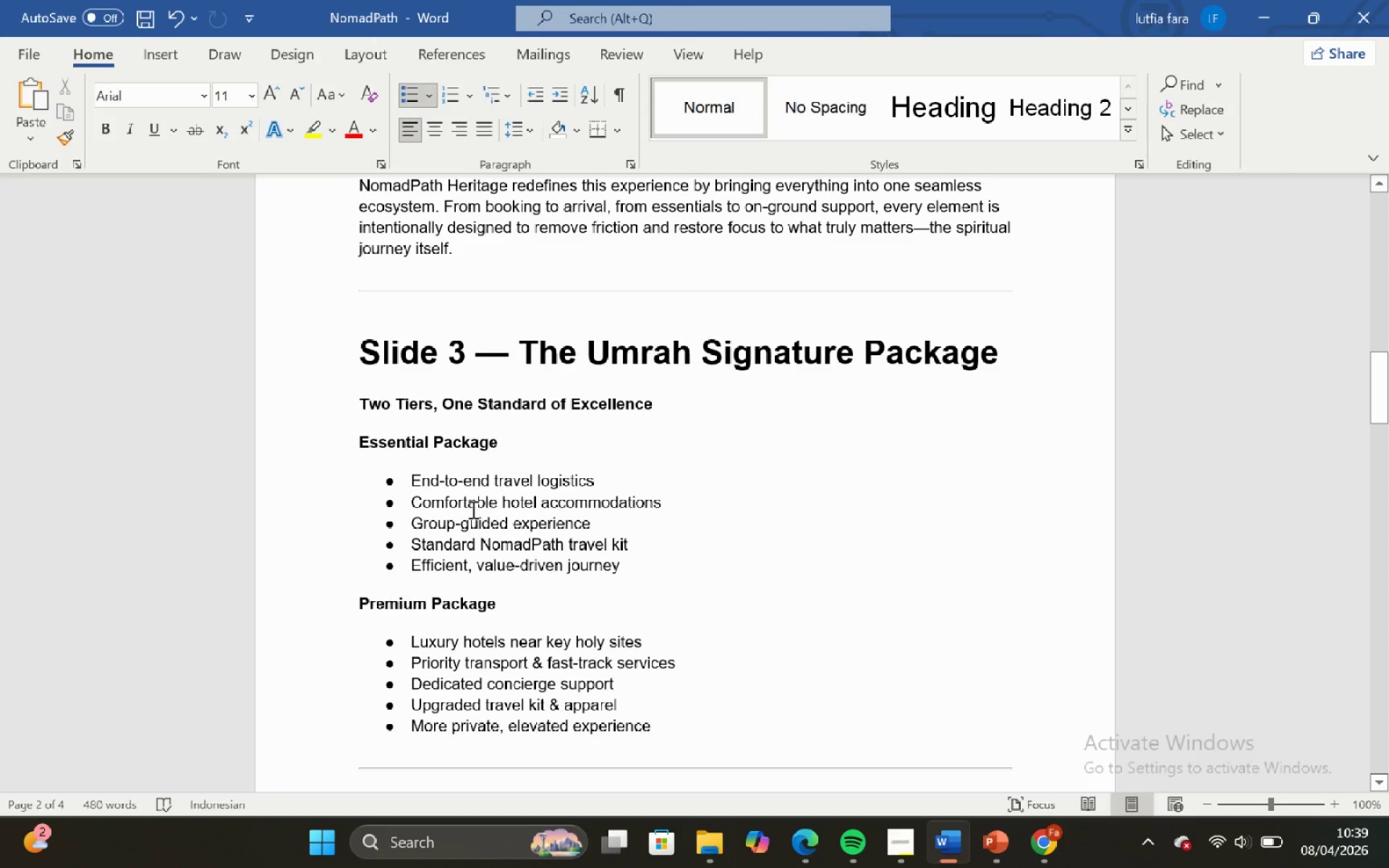 
left_click([472, 509])
 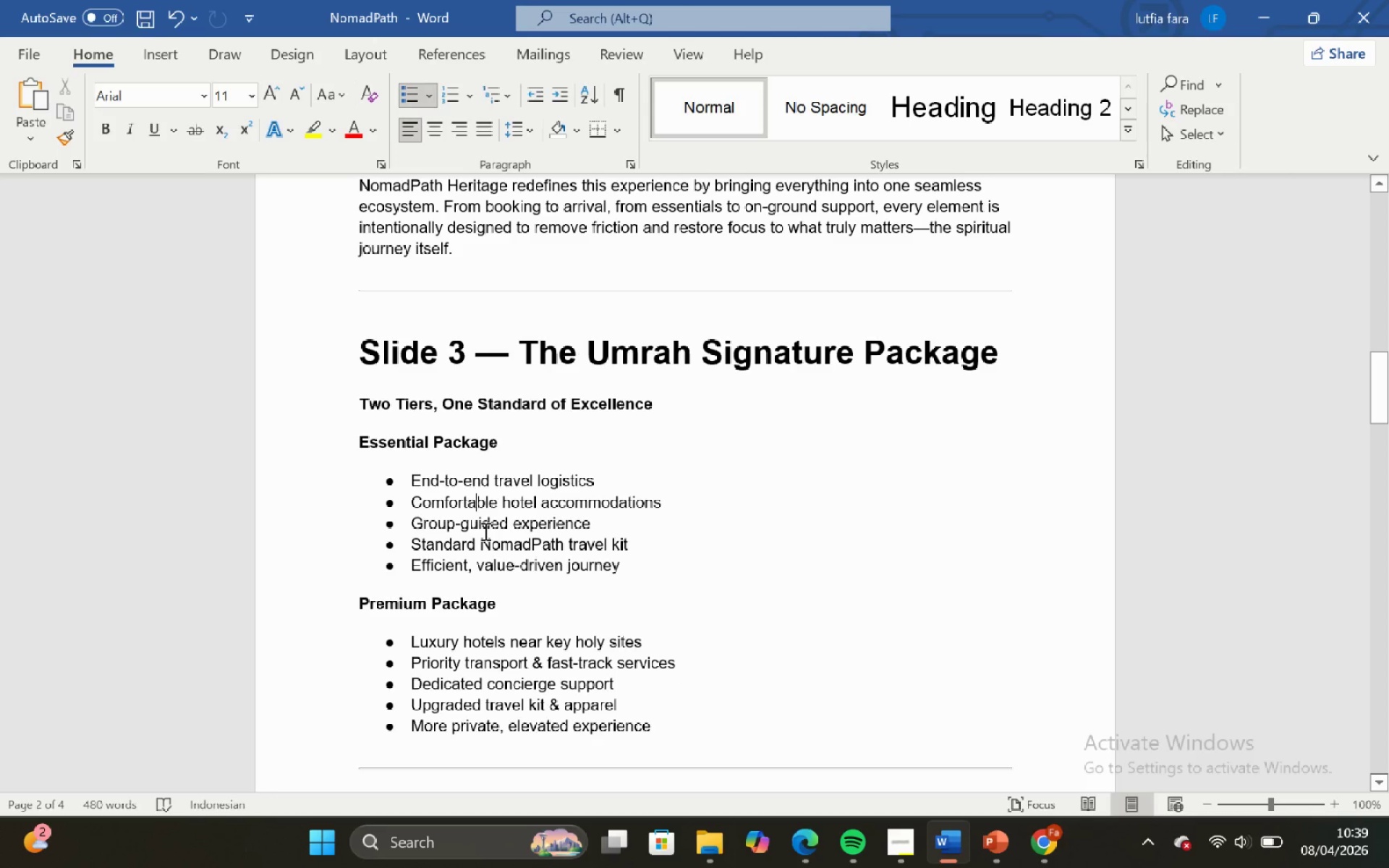 
double_click([484, 531])
 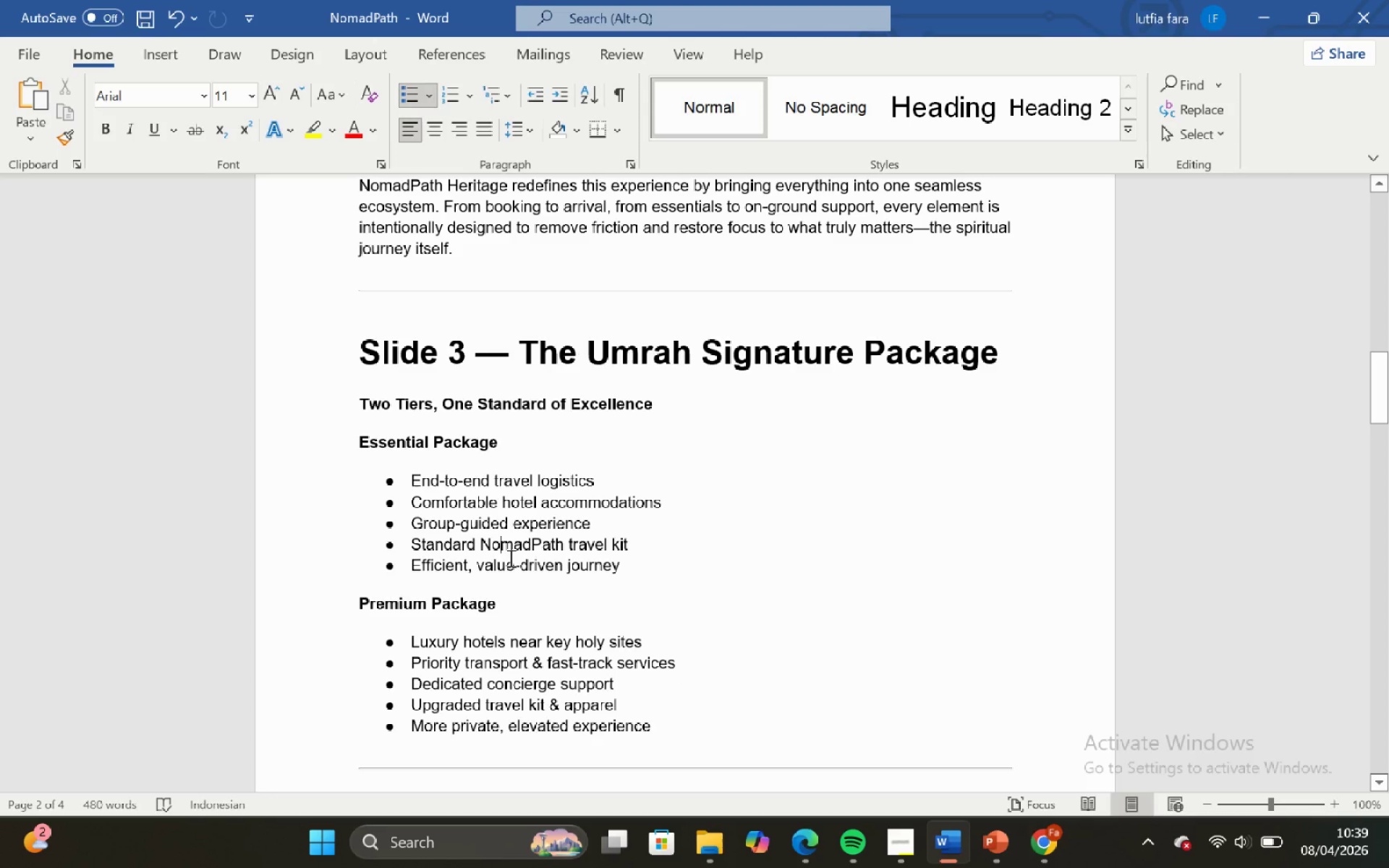 
double_click([509, 558])
 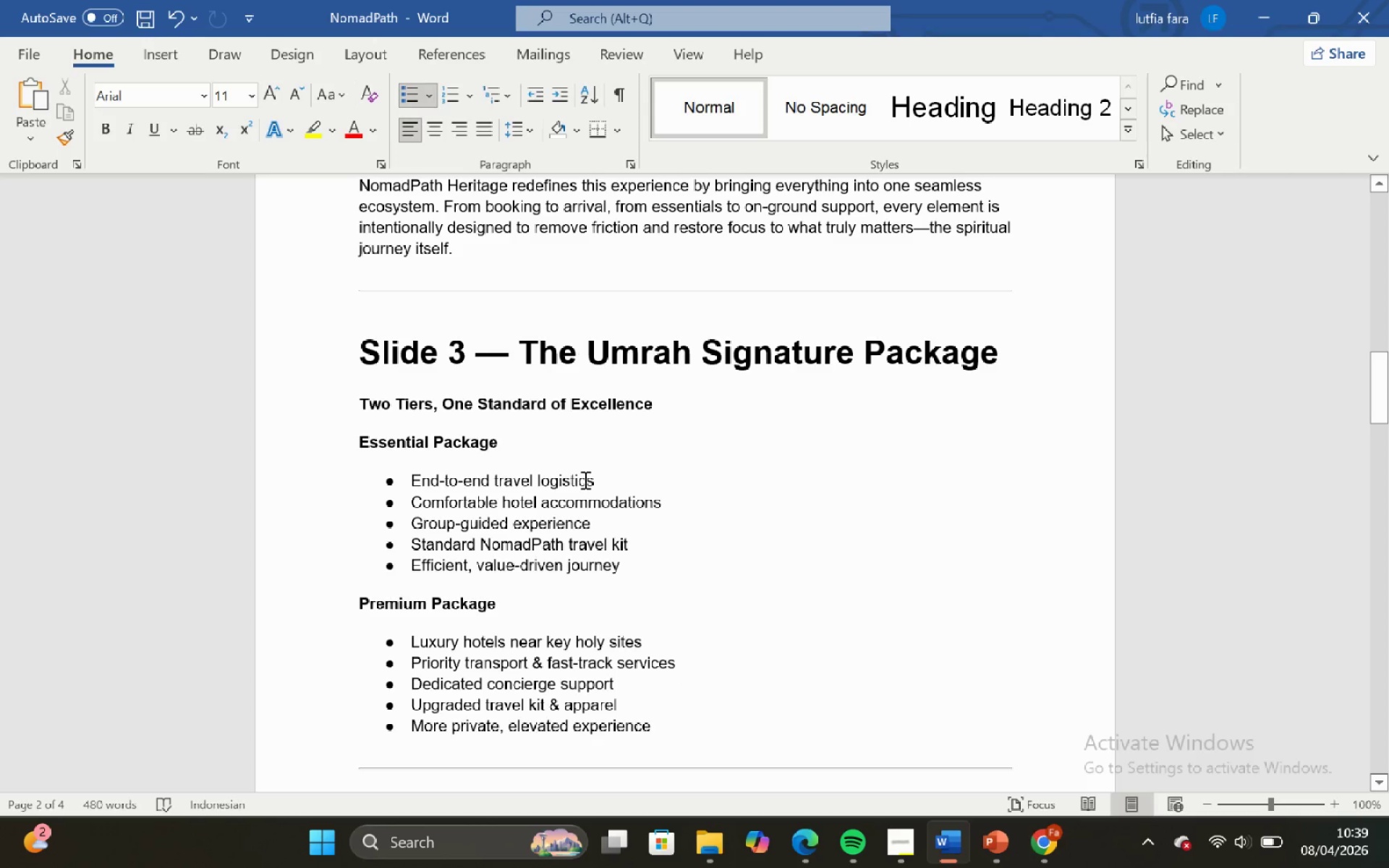 
left_click_drag(start_coordinate=[584, 480], to_coordinate=[591, 508])
 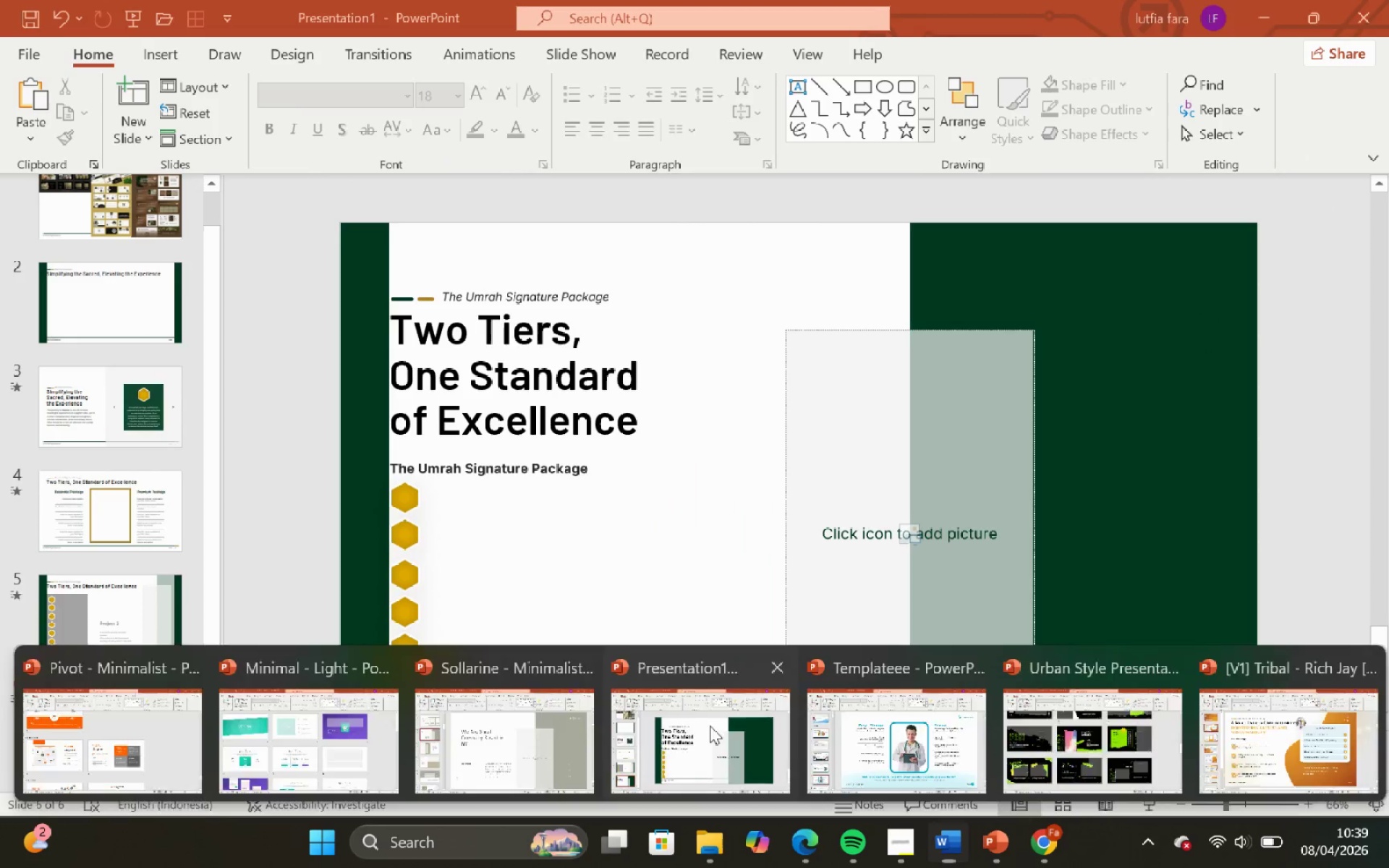 
left_click([419, 676])
 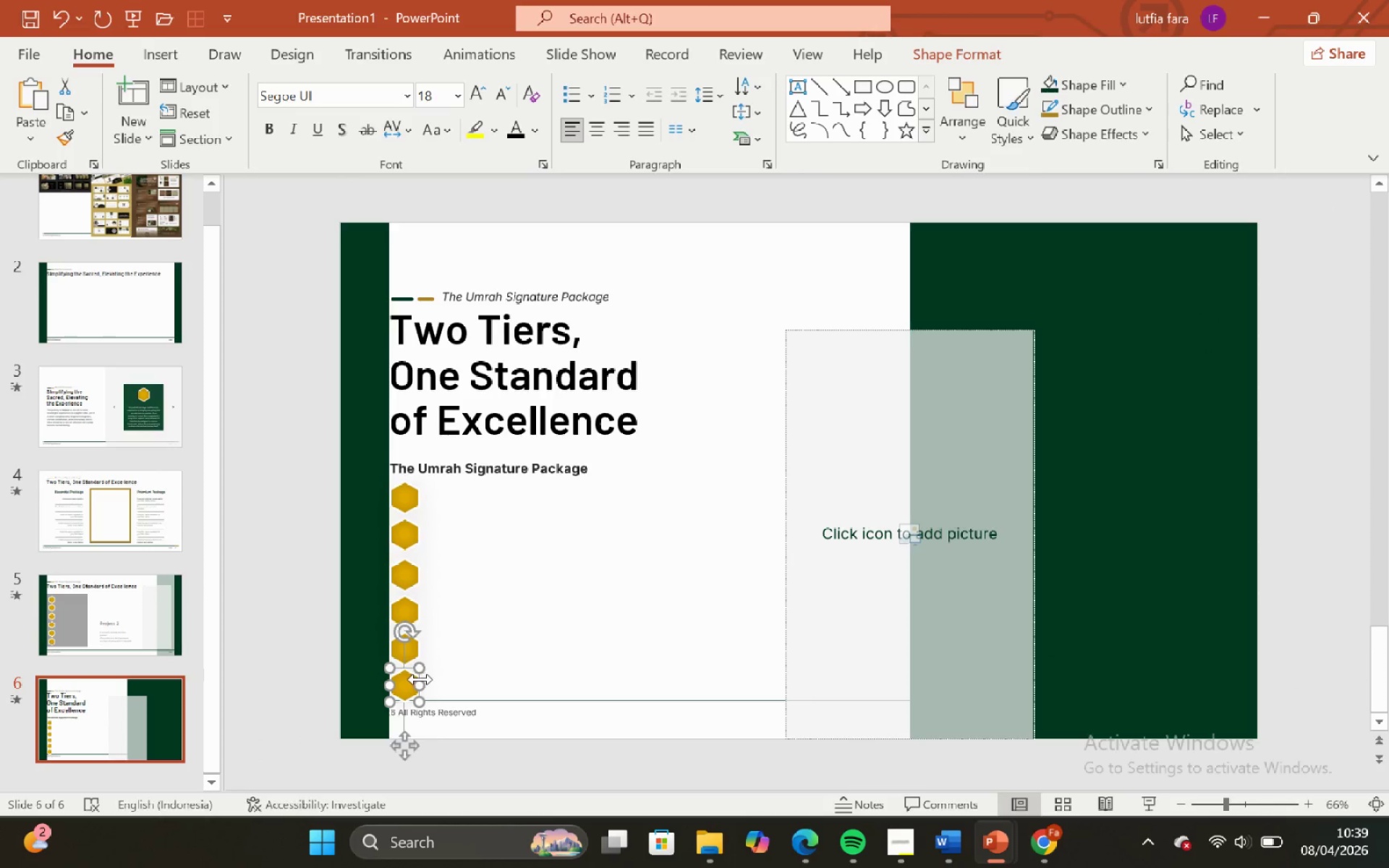 
key(Backspace)
 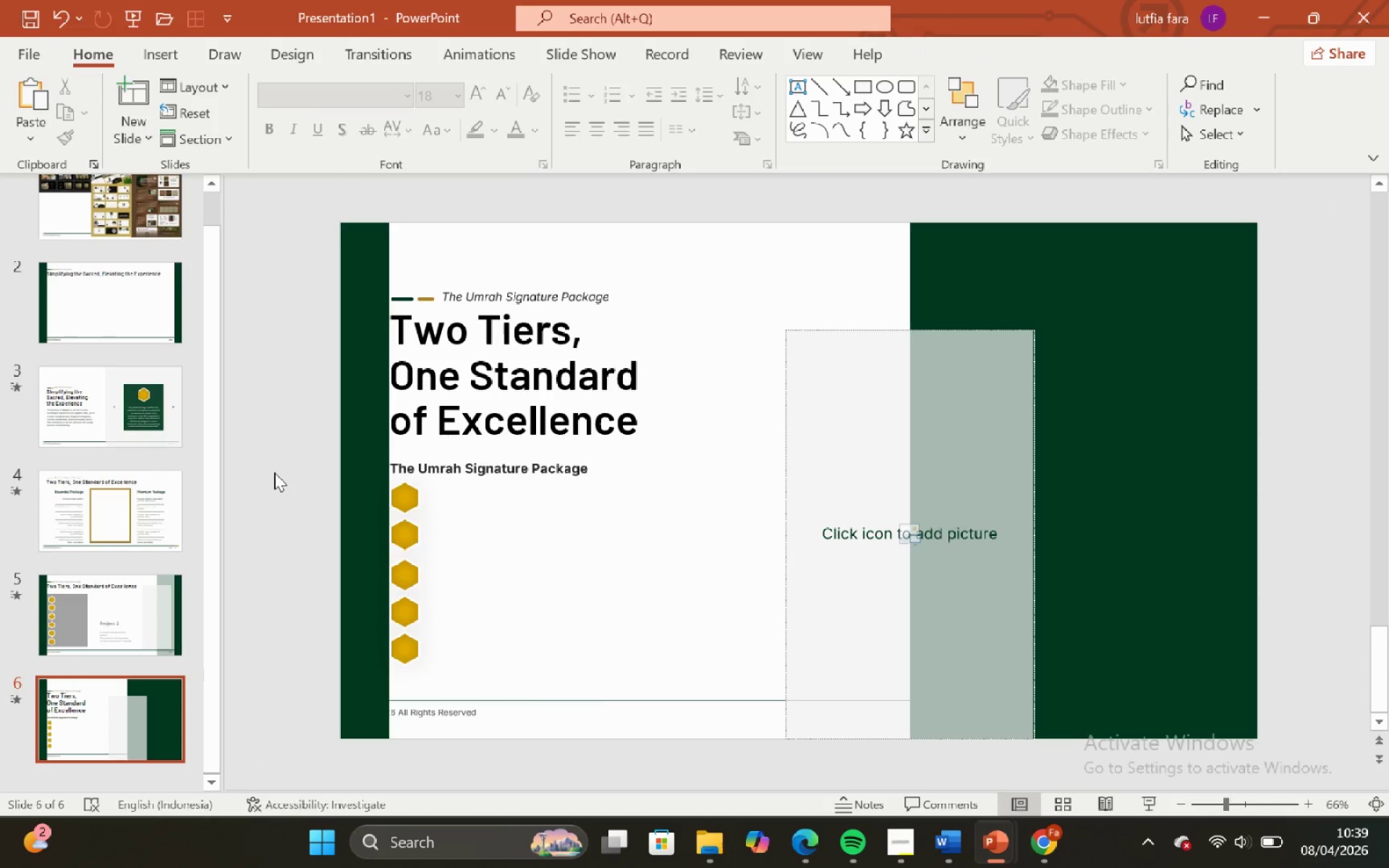 
left_click_drag(start_coordinate=[273, 469], to_coordinate=[511, 685])
 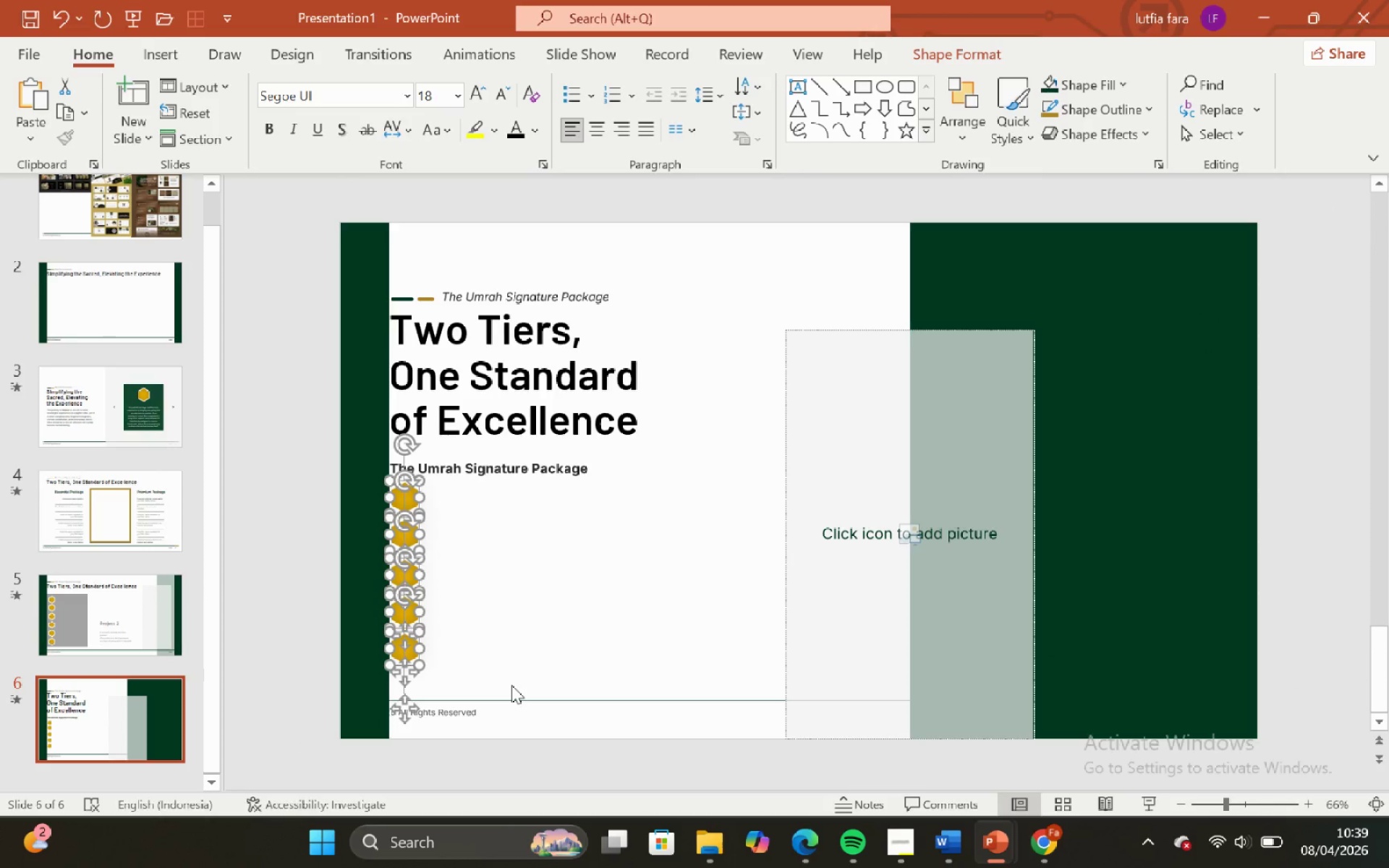 
key(ArrowDown)
 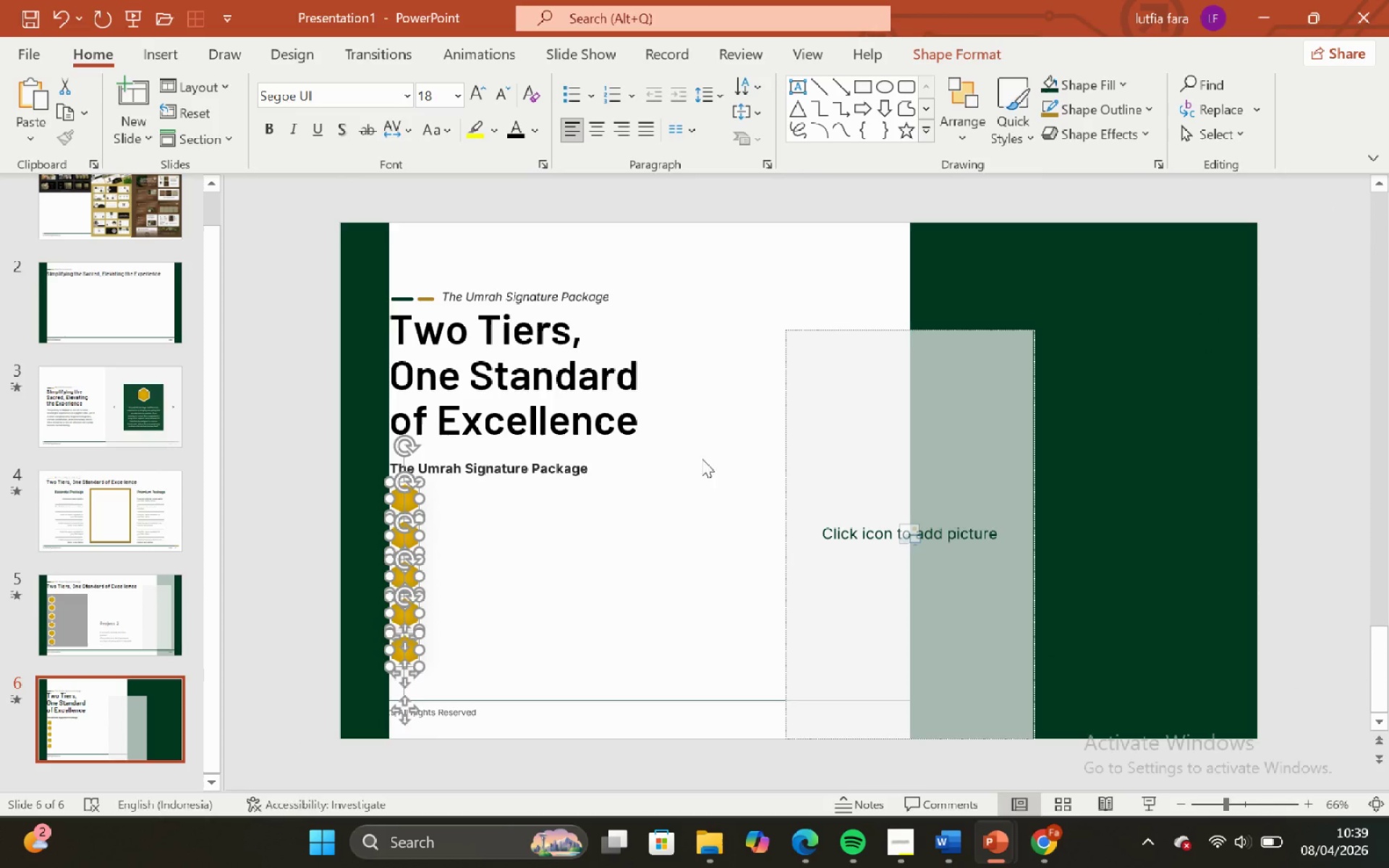 
key(ArrowDown)
 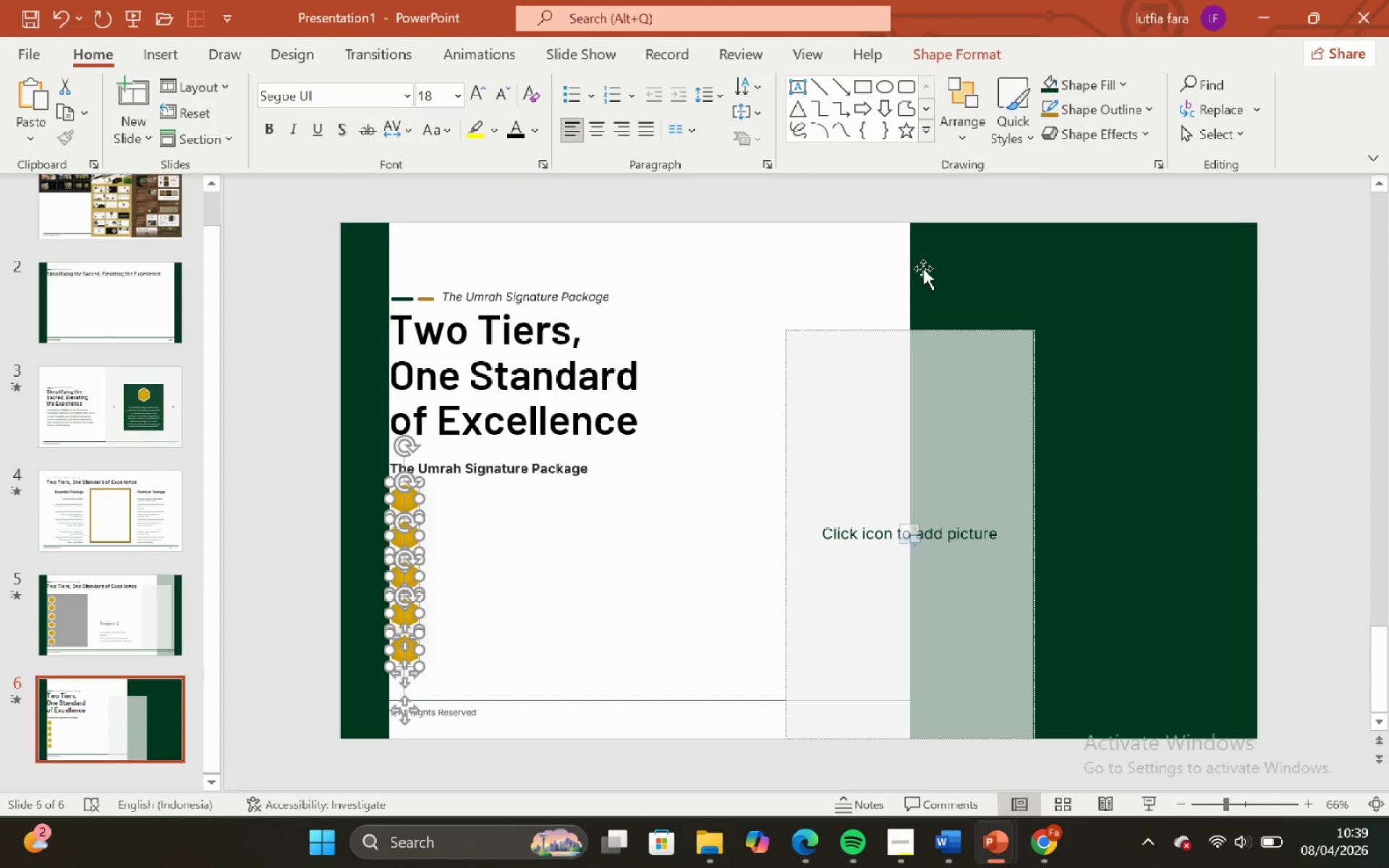 
key(ArrowDown)
 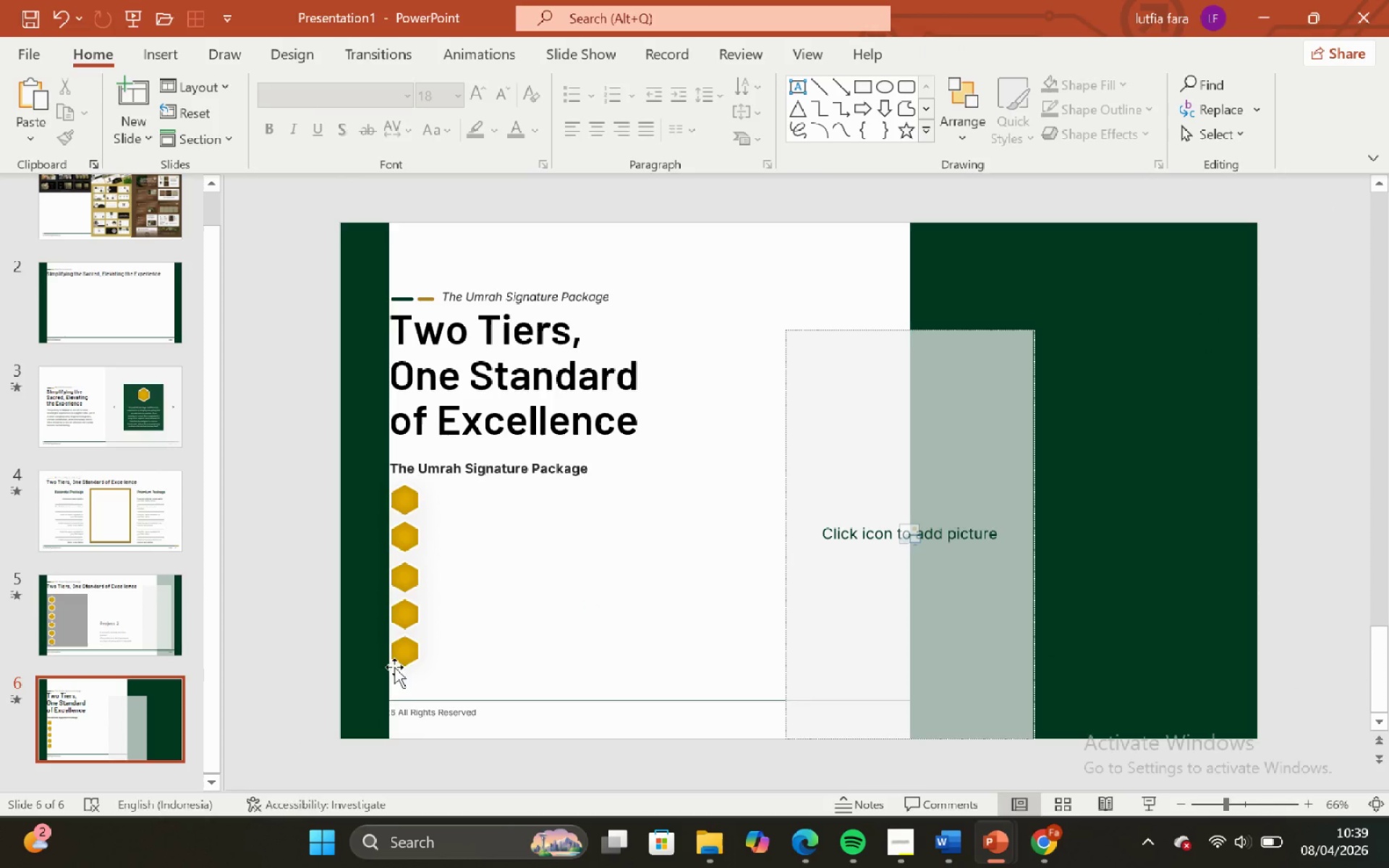 
left_click([396, 660])
 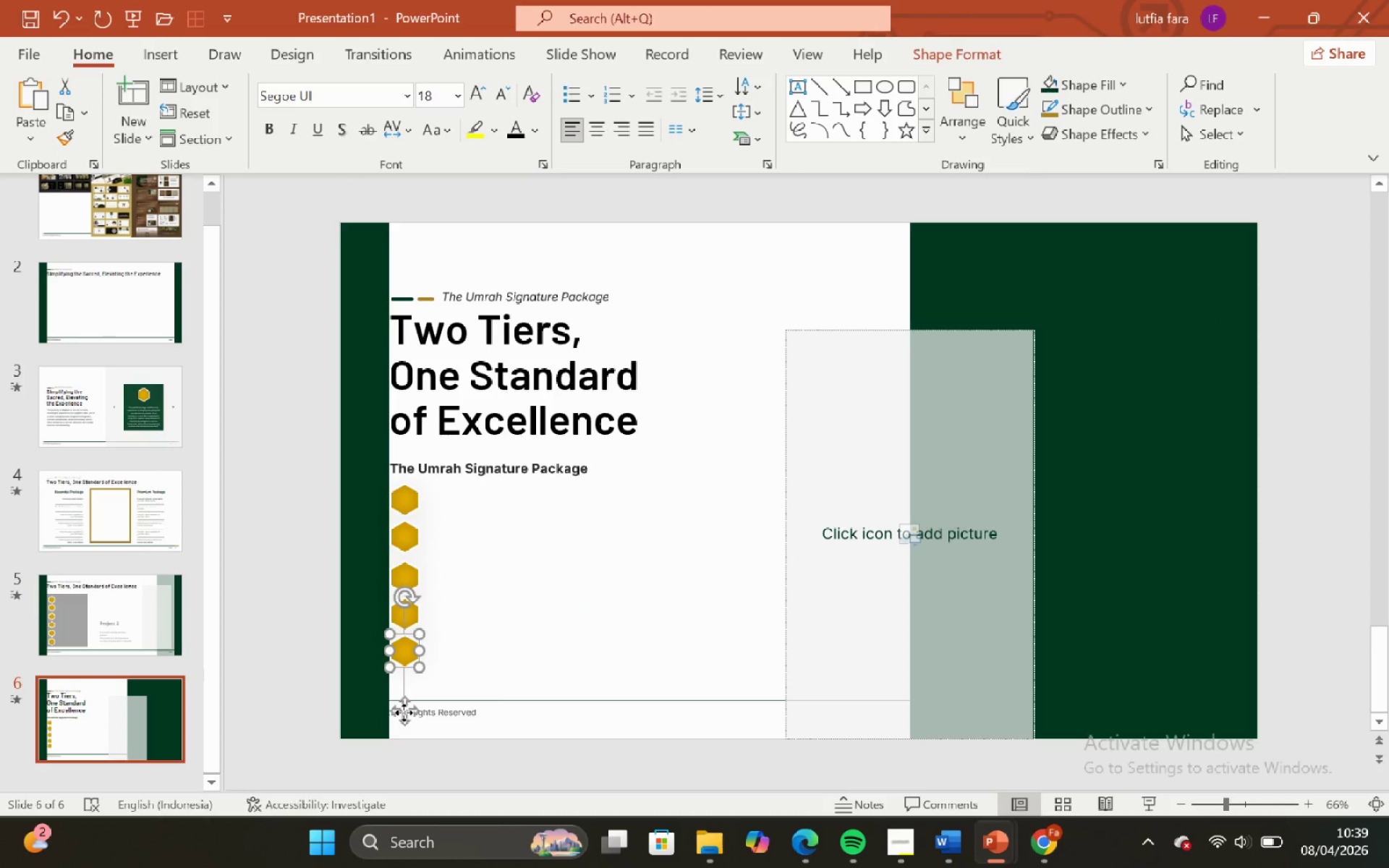 
hold_key(key=ShiftLeft, duration=2.14)
left_click_drag(start_coordinate=[404, 712], to_coordinate=[404, 726])
 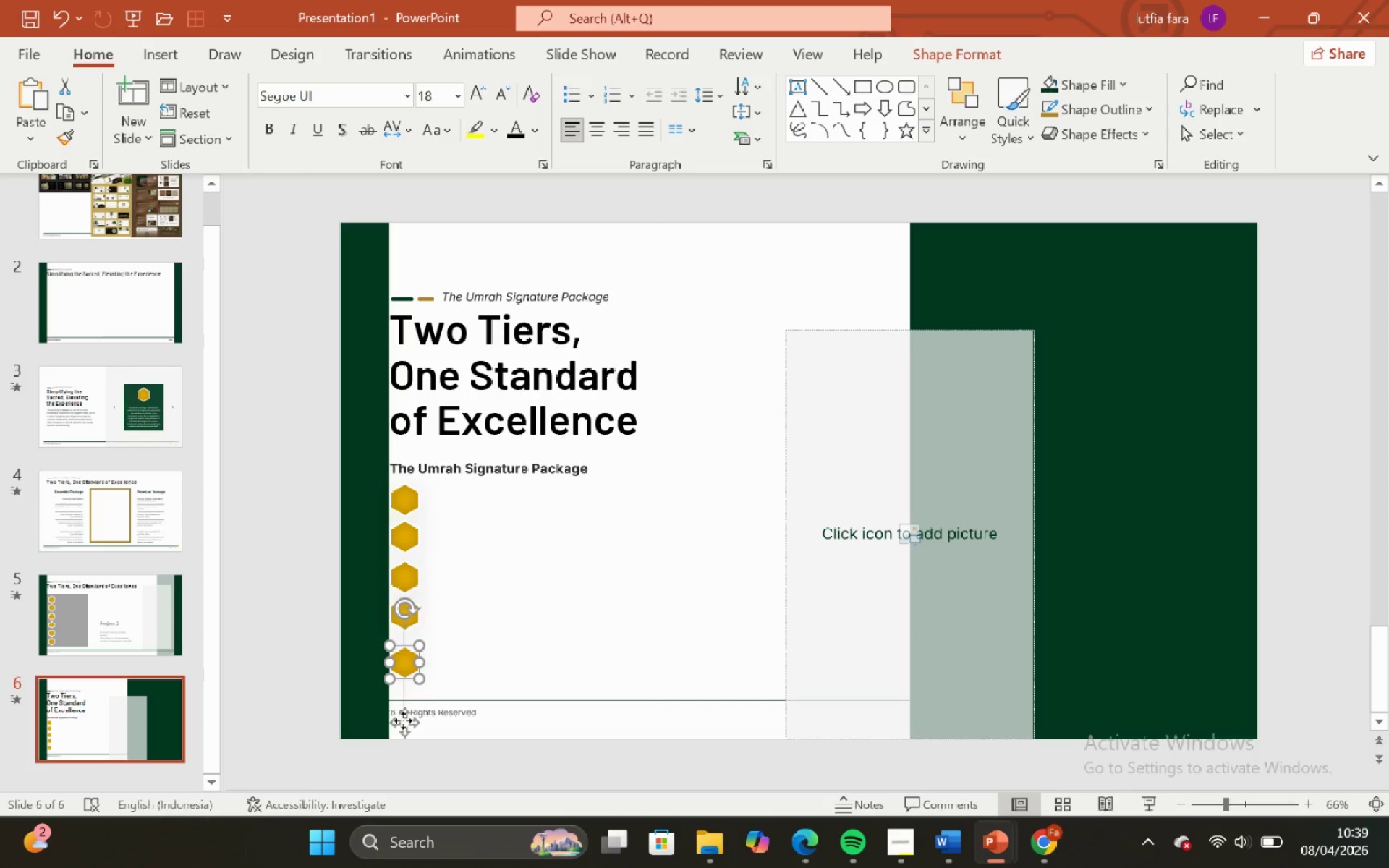 
key(ArrowDown)
 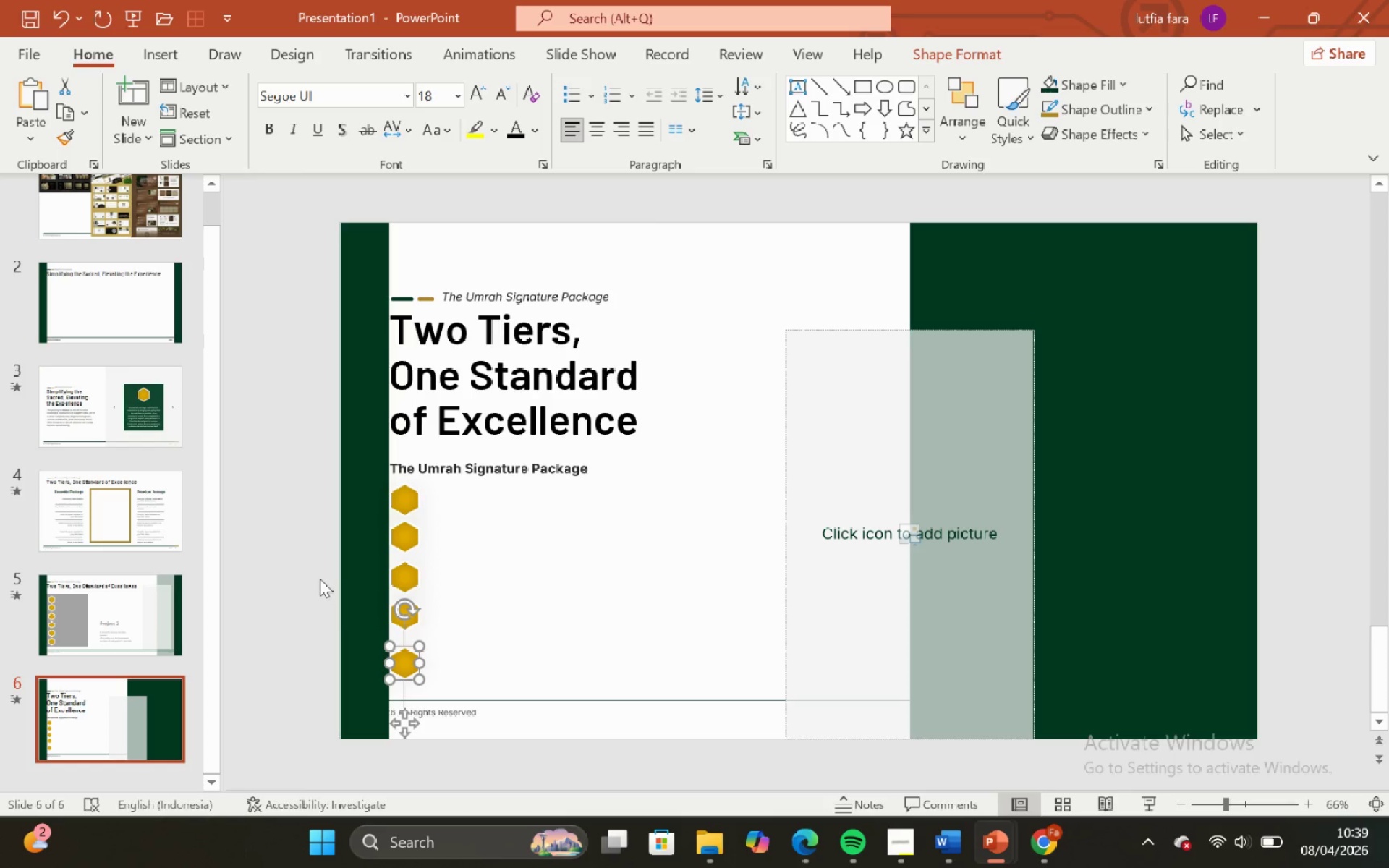 
left_click([320, 579])
 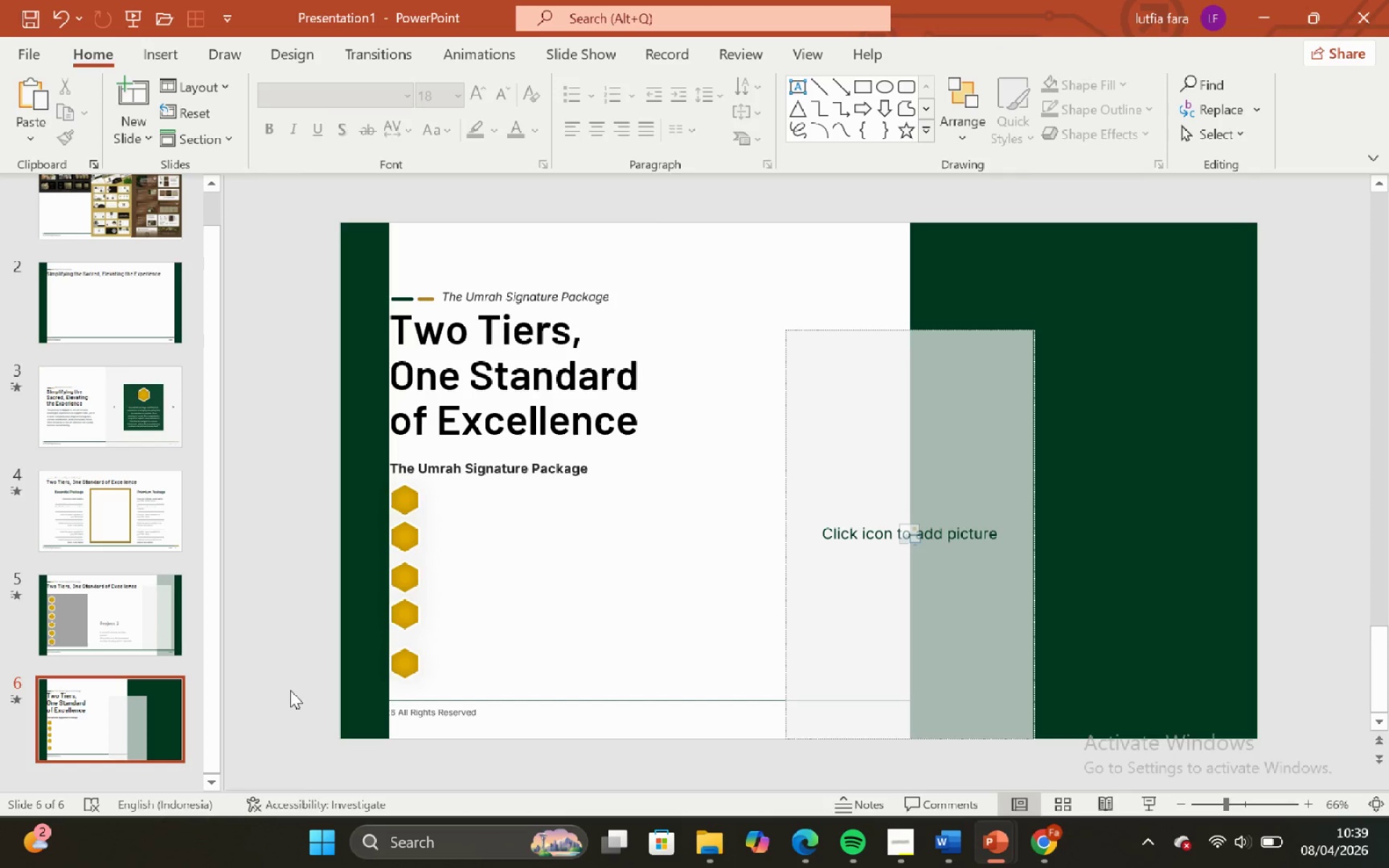 
left_click_drag(start_coordinate=[290, 690], to_coordinate=[538, 474])
 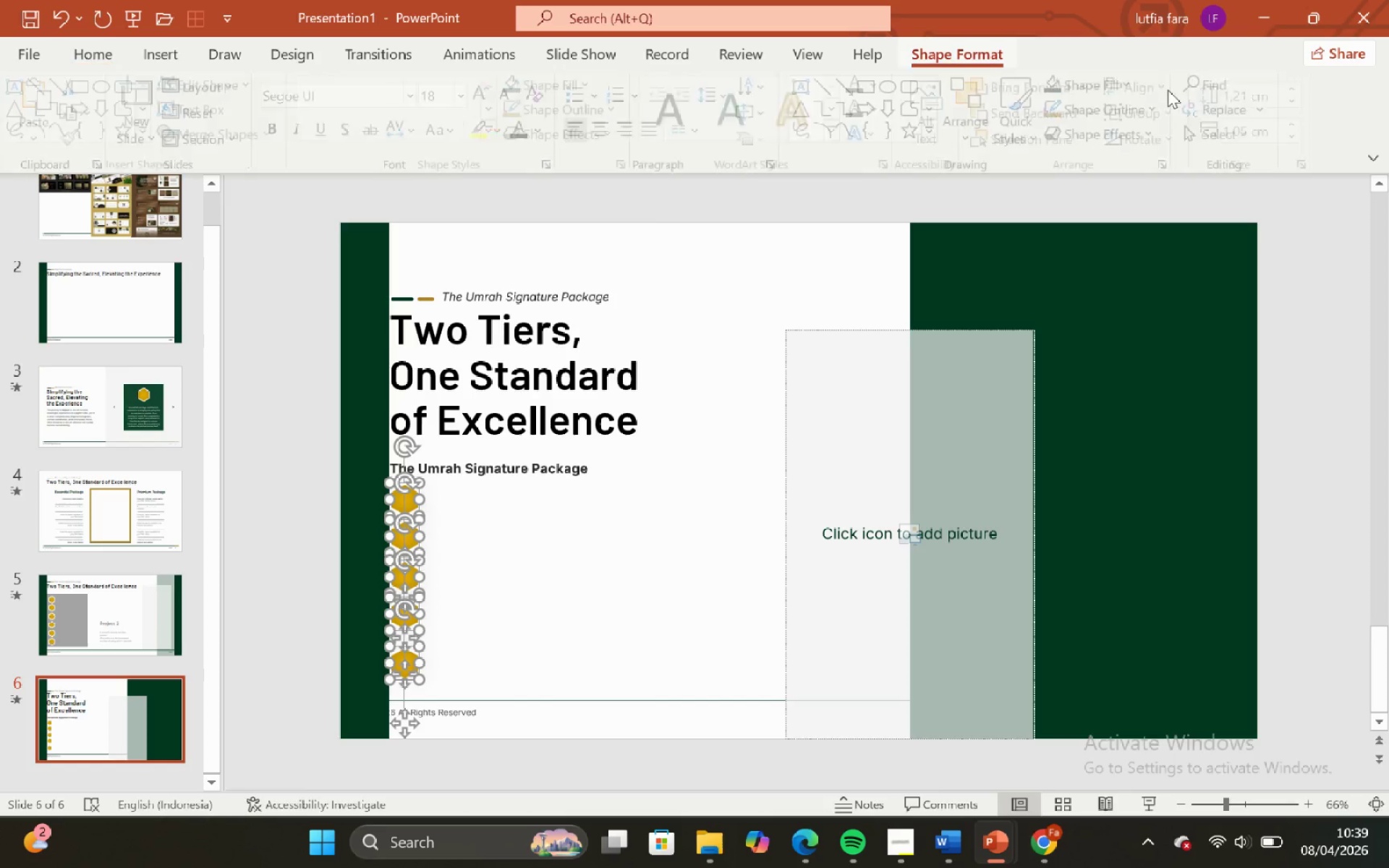 
left_click([1171, 90])
 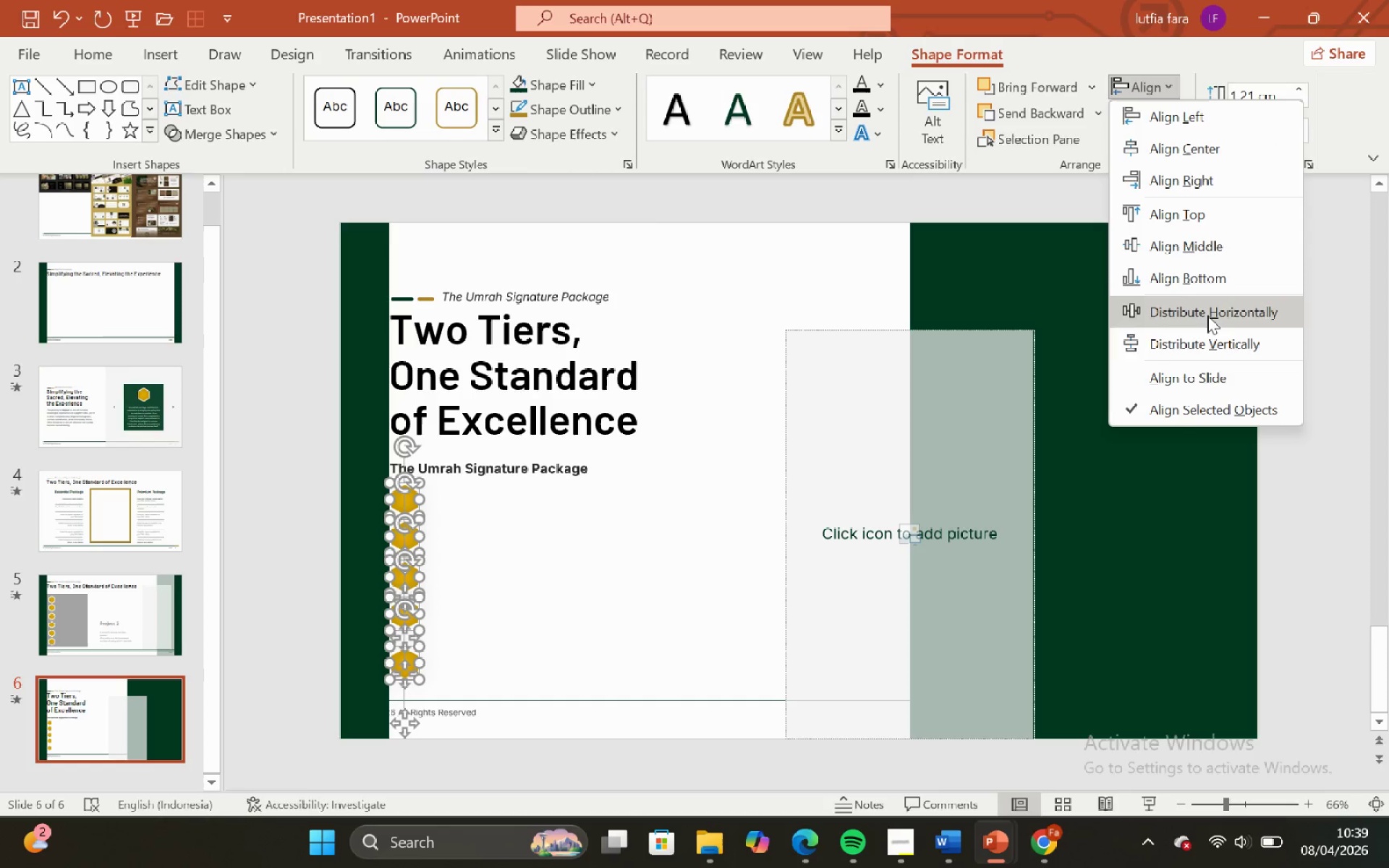 
left_click([1212, 336])
 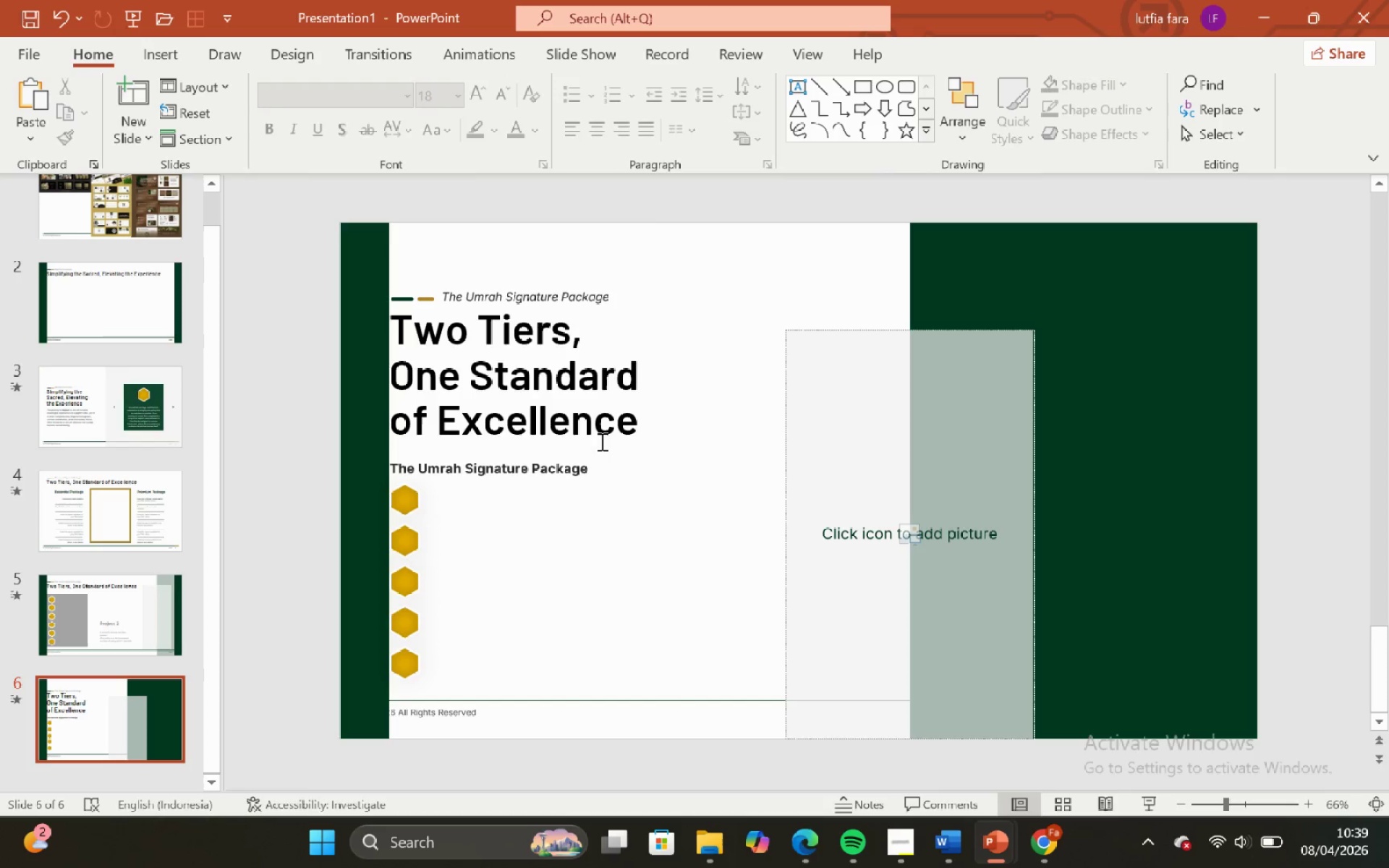 
left_click([611, 470])
 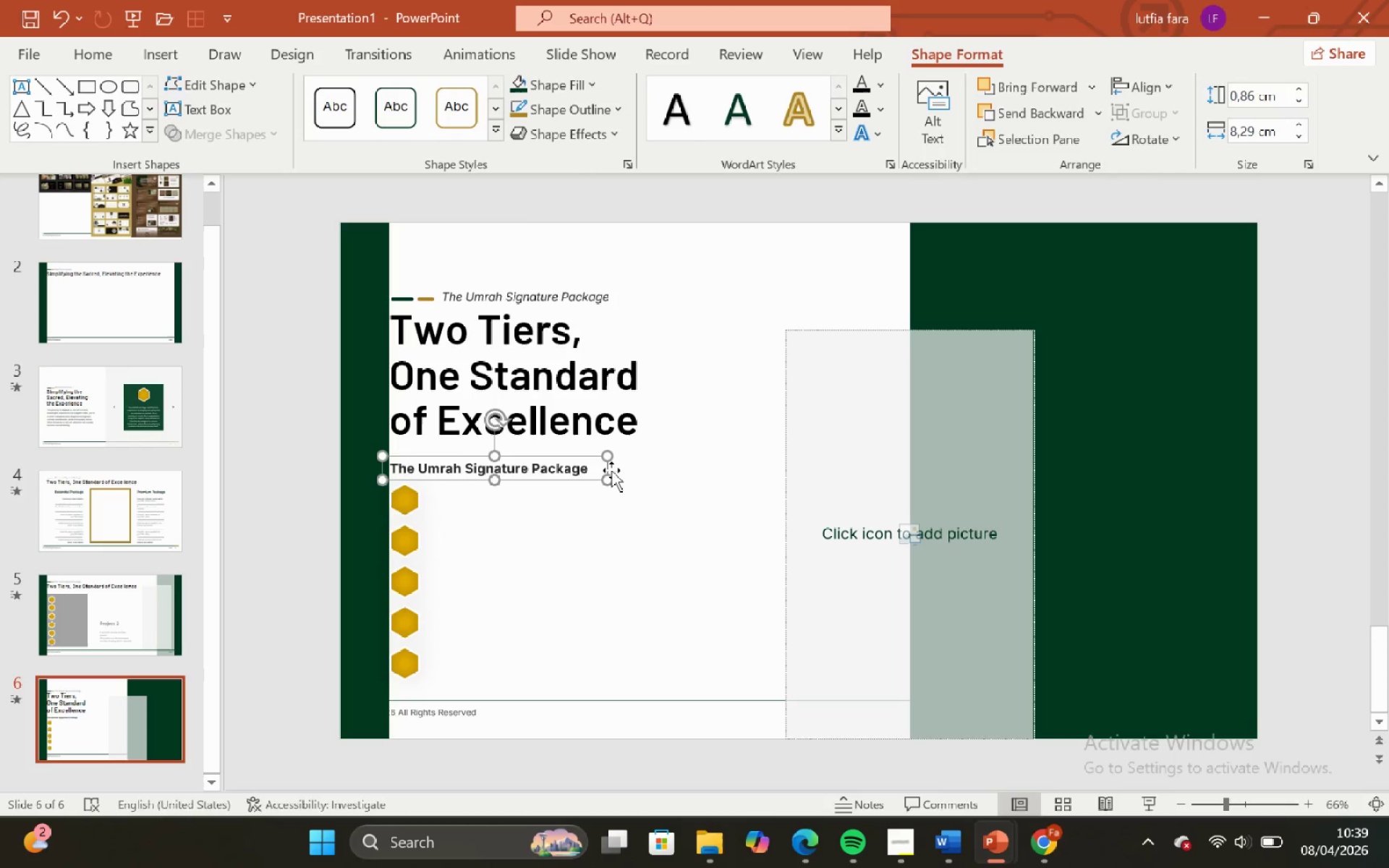 
key(ArrowUp)
 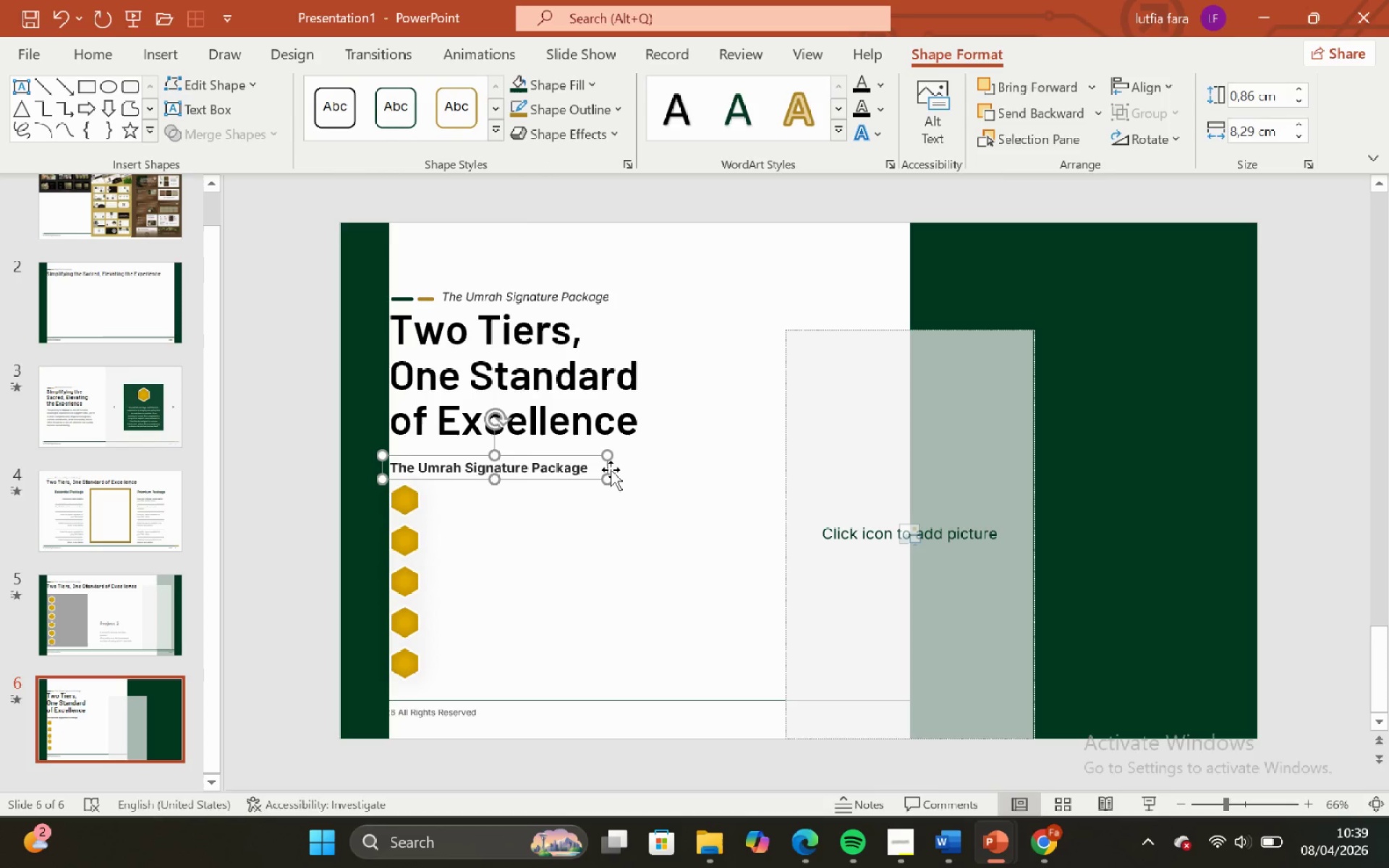 
key(ArrowUp)
 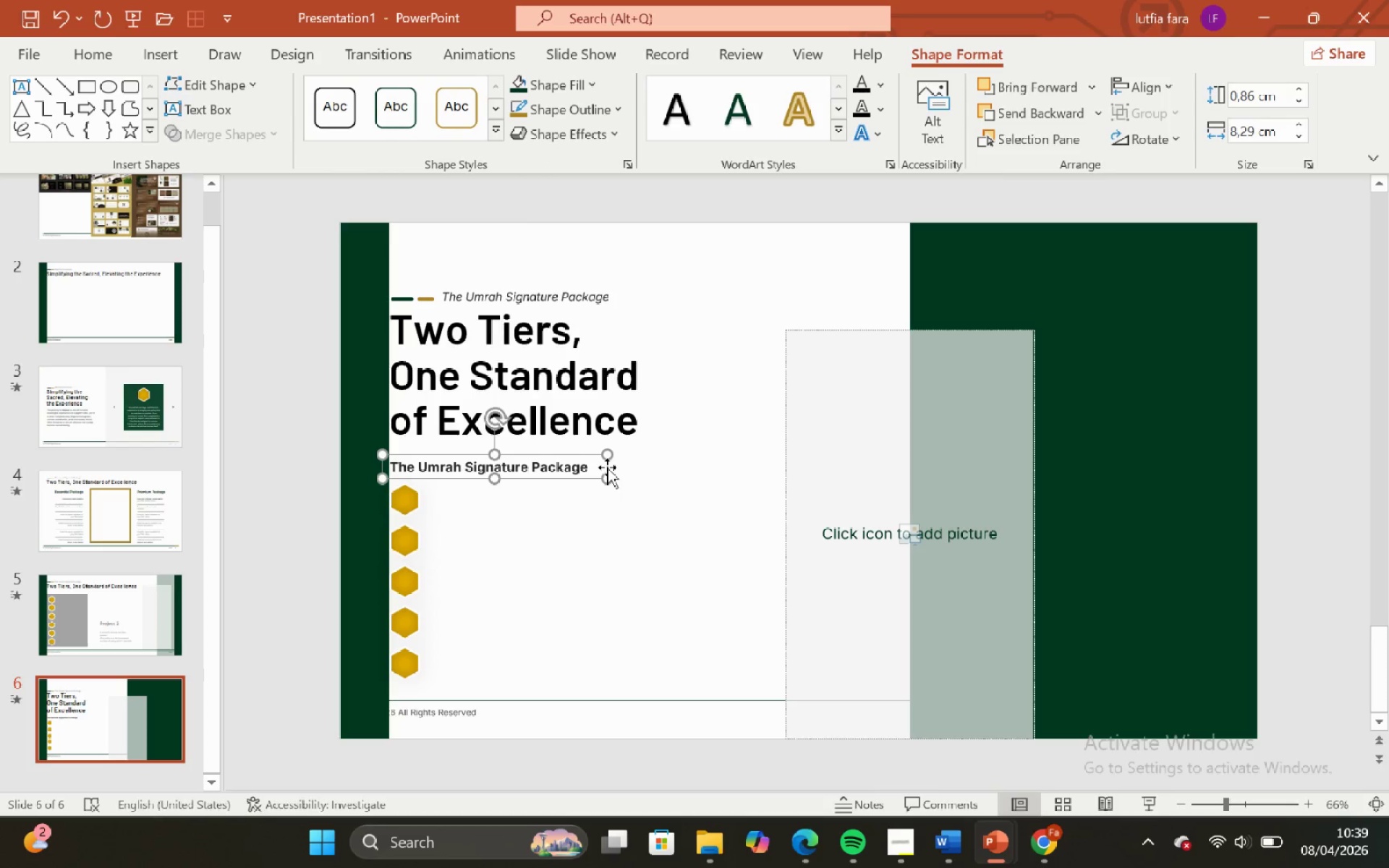 
key(ArrowUp)
 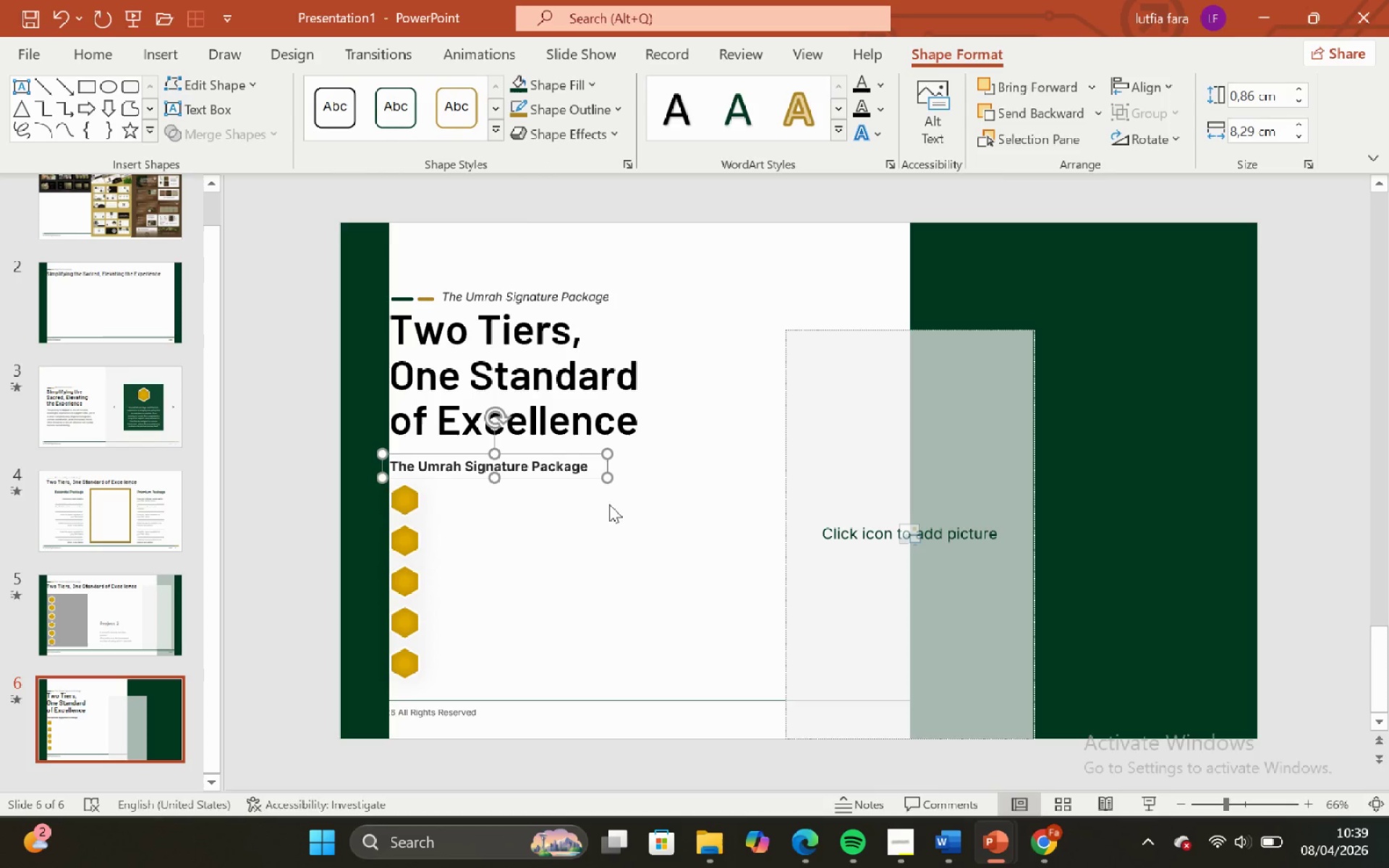 
left_click([609, 504])
 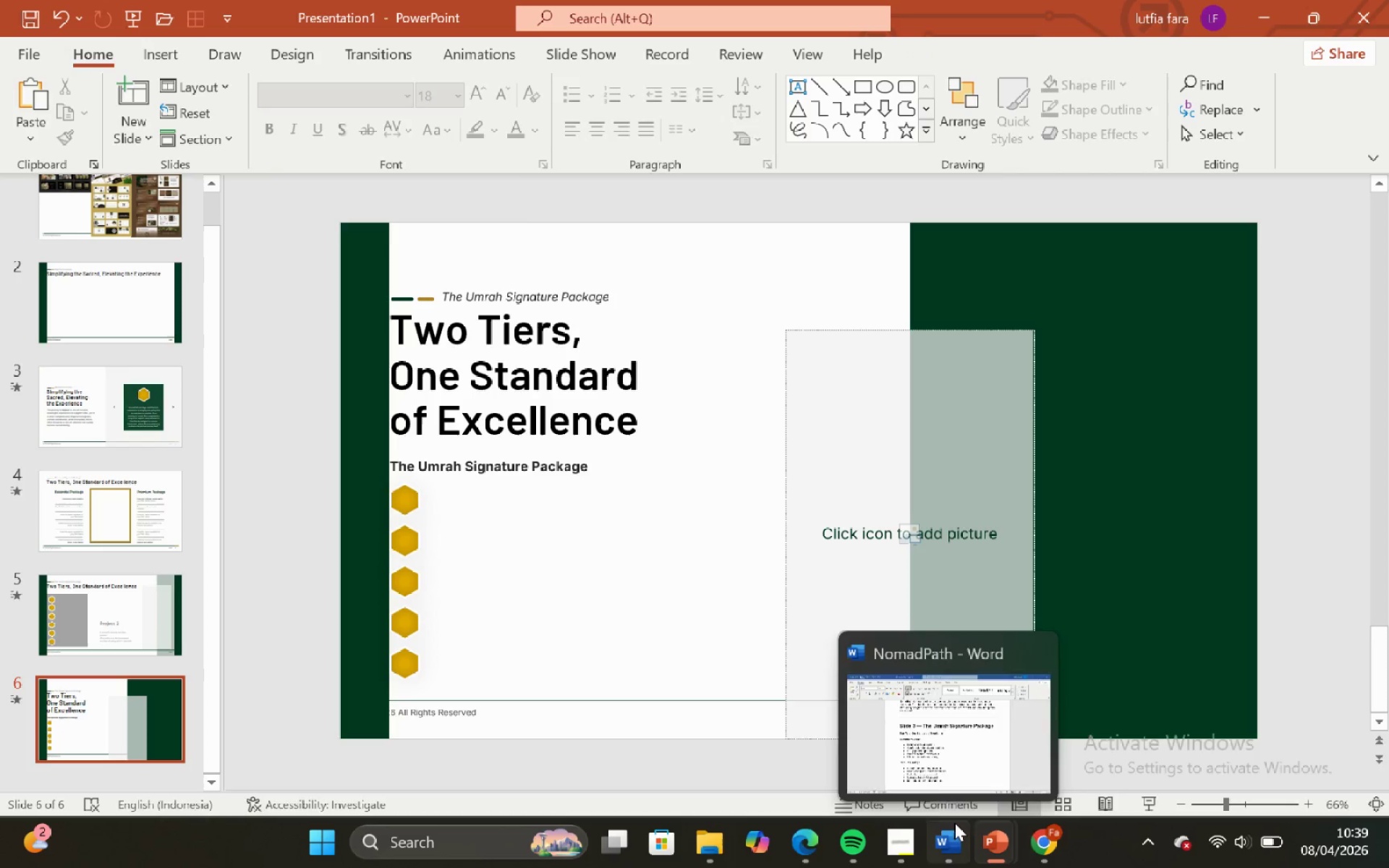 
left_click_drag(start_coordinate=[916, 737], to_coordinate=[912, 736])
 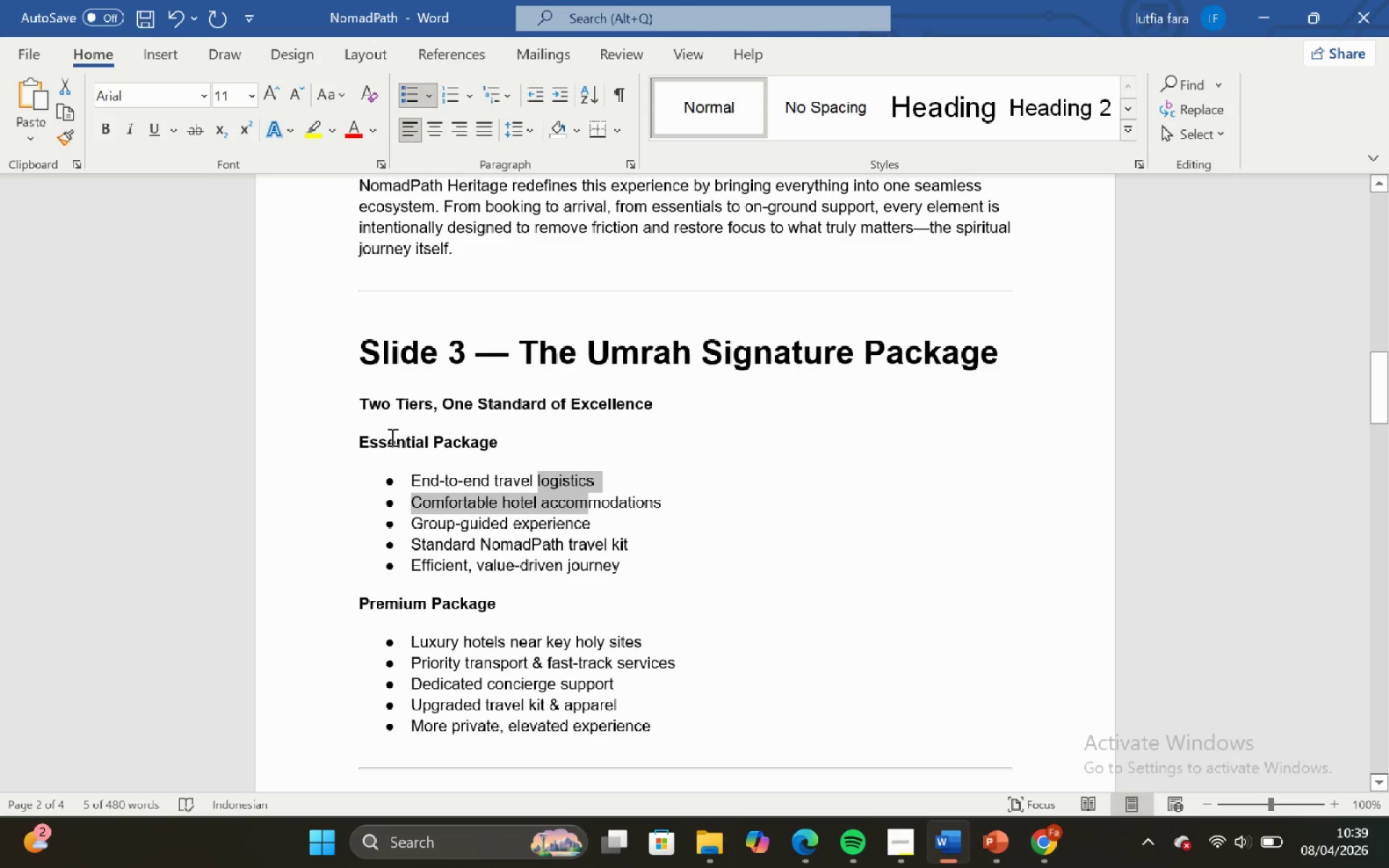 
left_click_drag(start_coordinate=[352, 442], to_coordinate=[530, 441])
 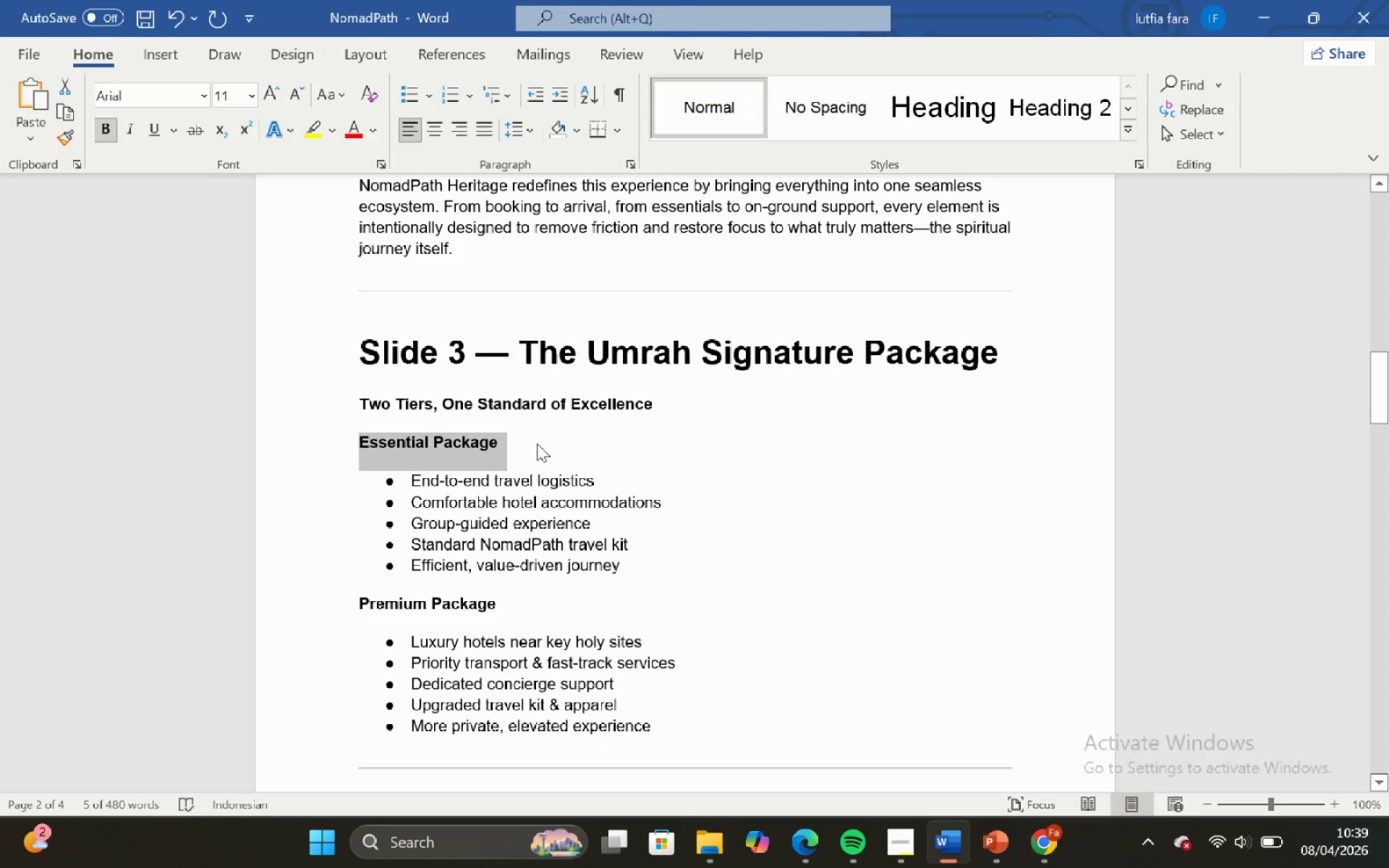 
key(Control+C)
 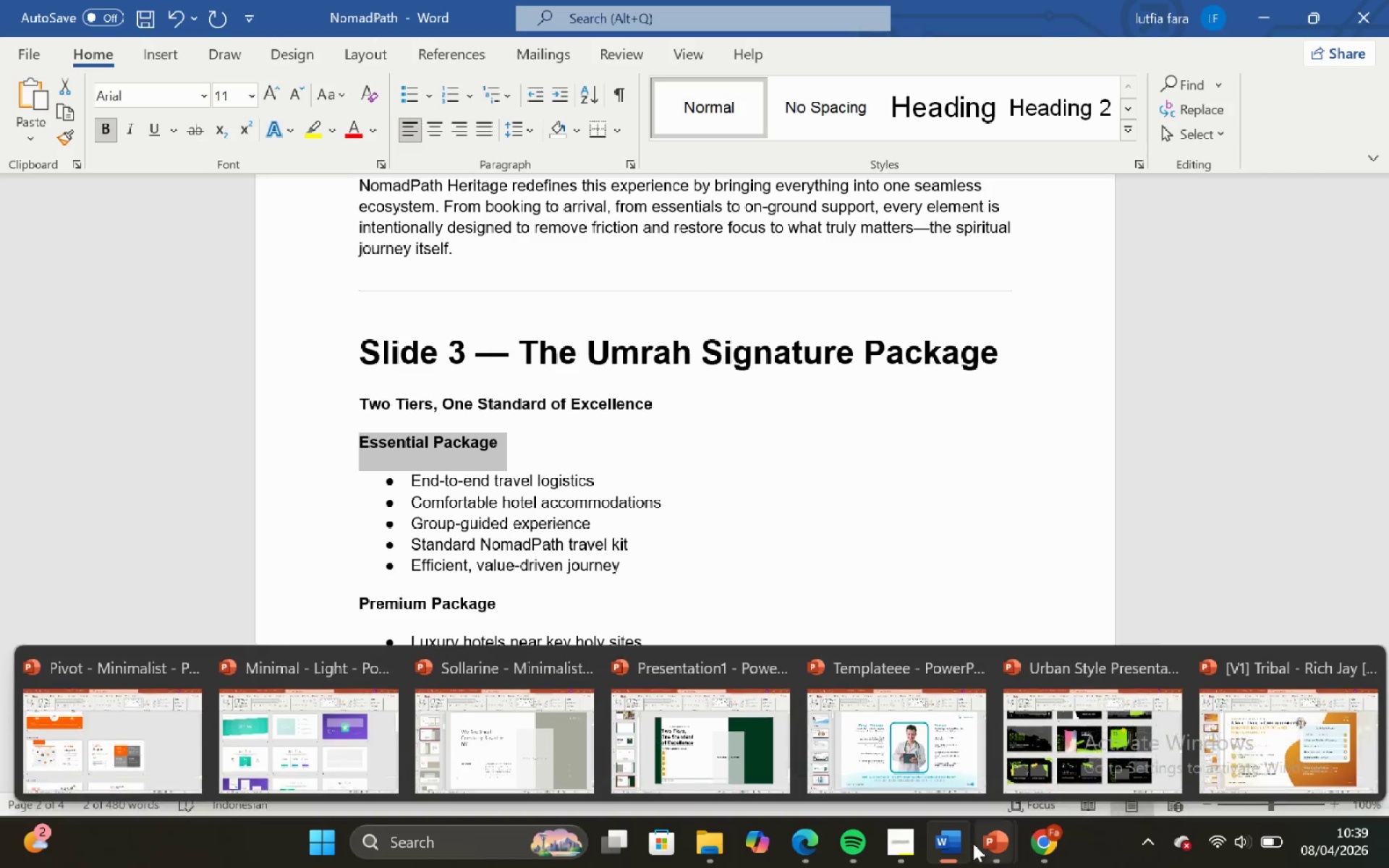 
left_click_drag(start_coordinate=[681, 729], to_coordinate=[680, 725])
 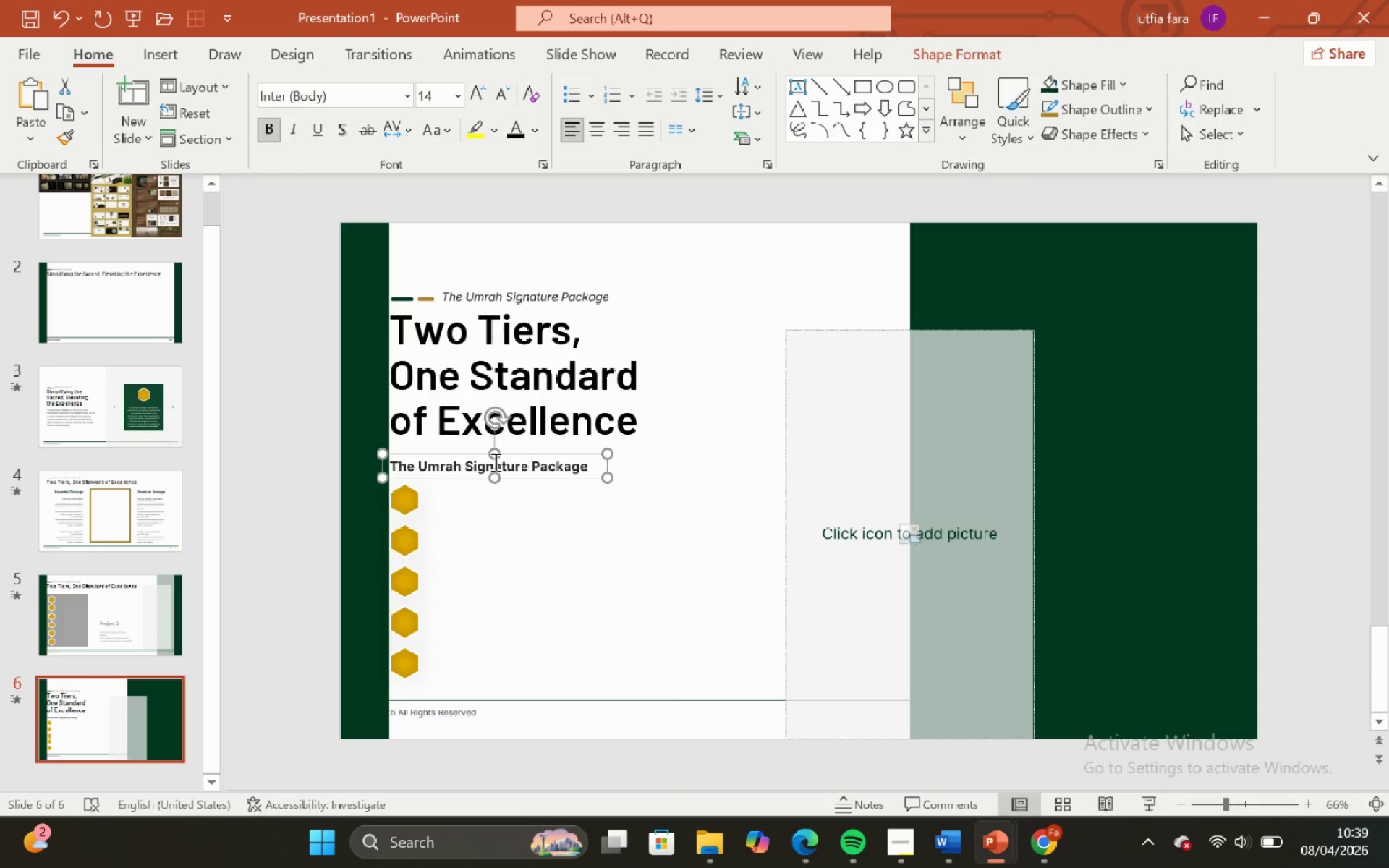 
left_click([494, 461])
 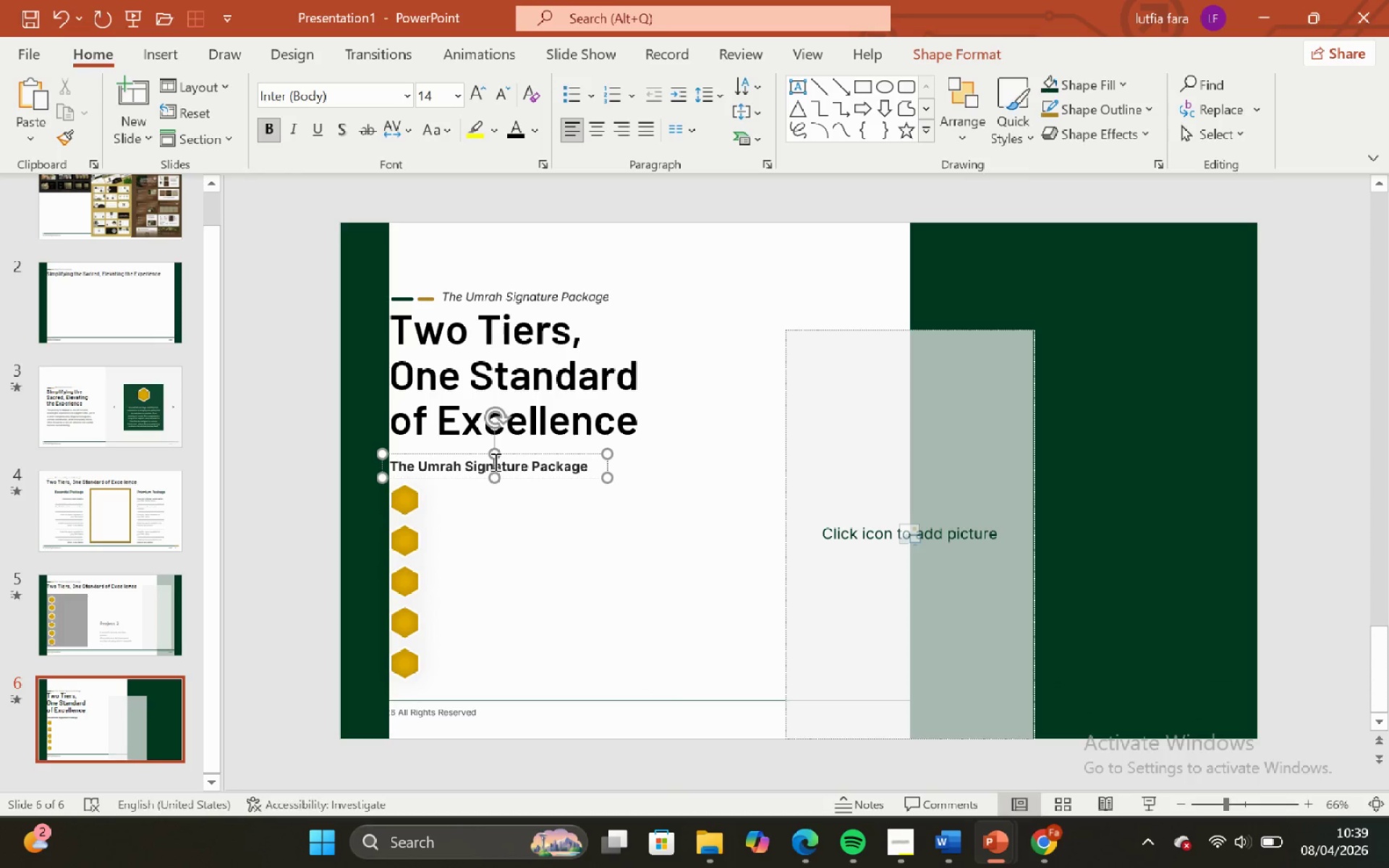 
key(Control+A)
 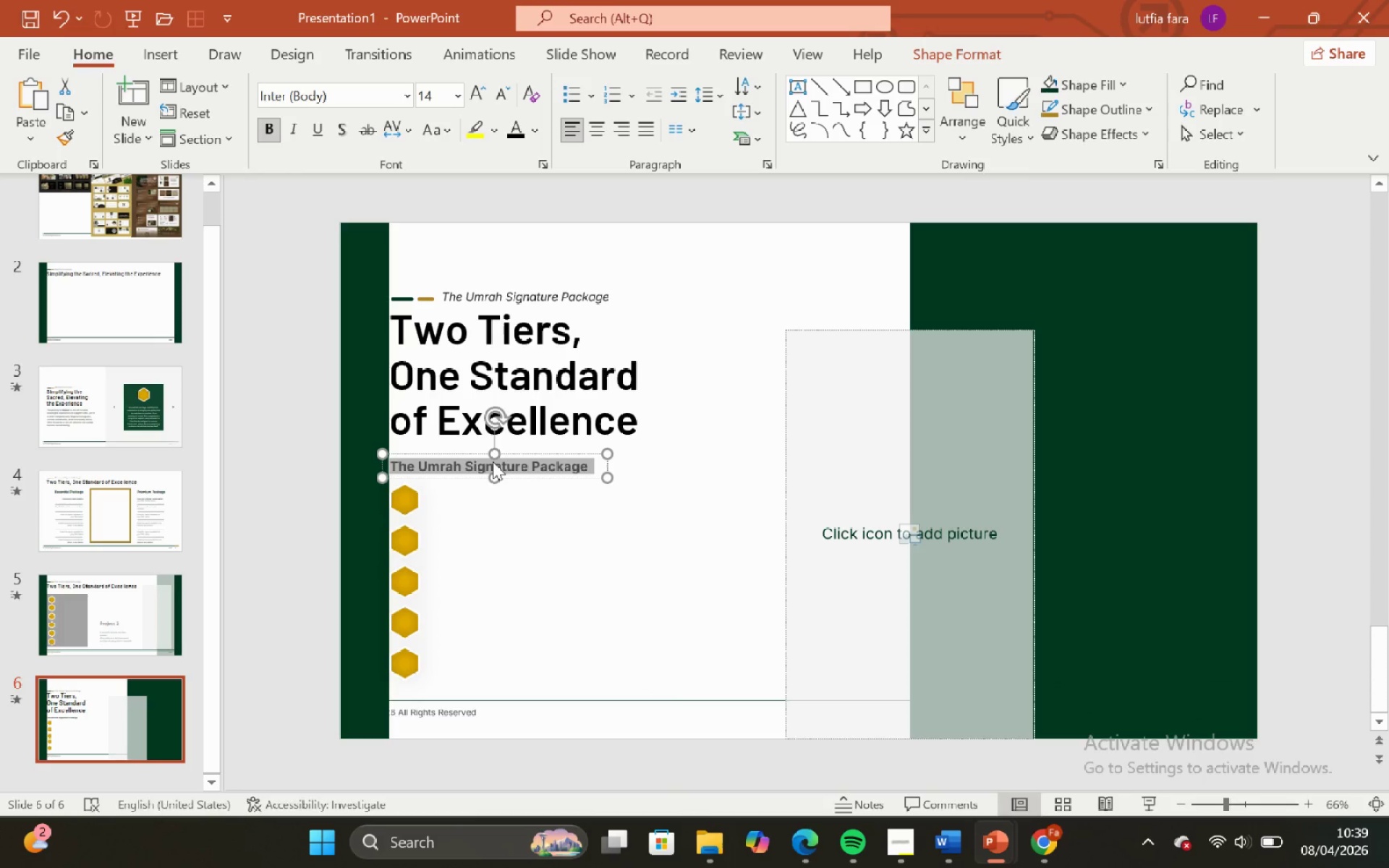 
right_click([493, 461])
 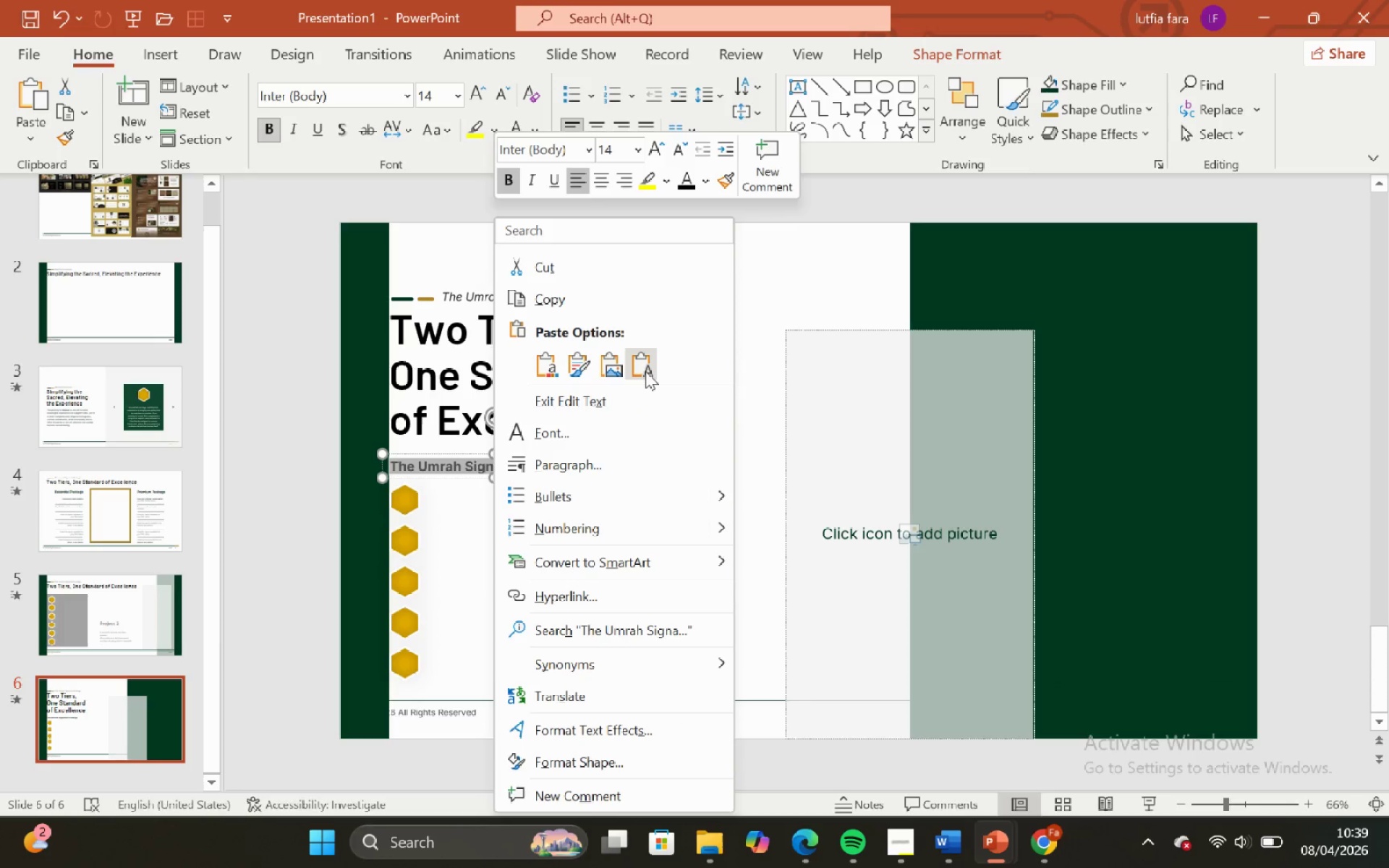 
left_click([645, 371])
 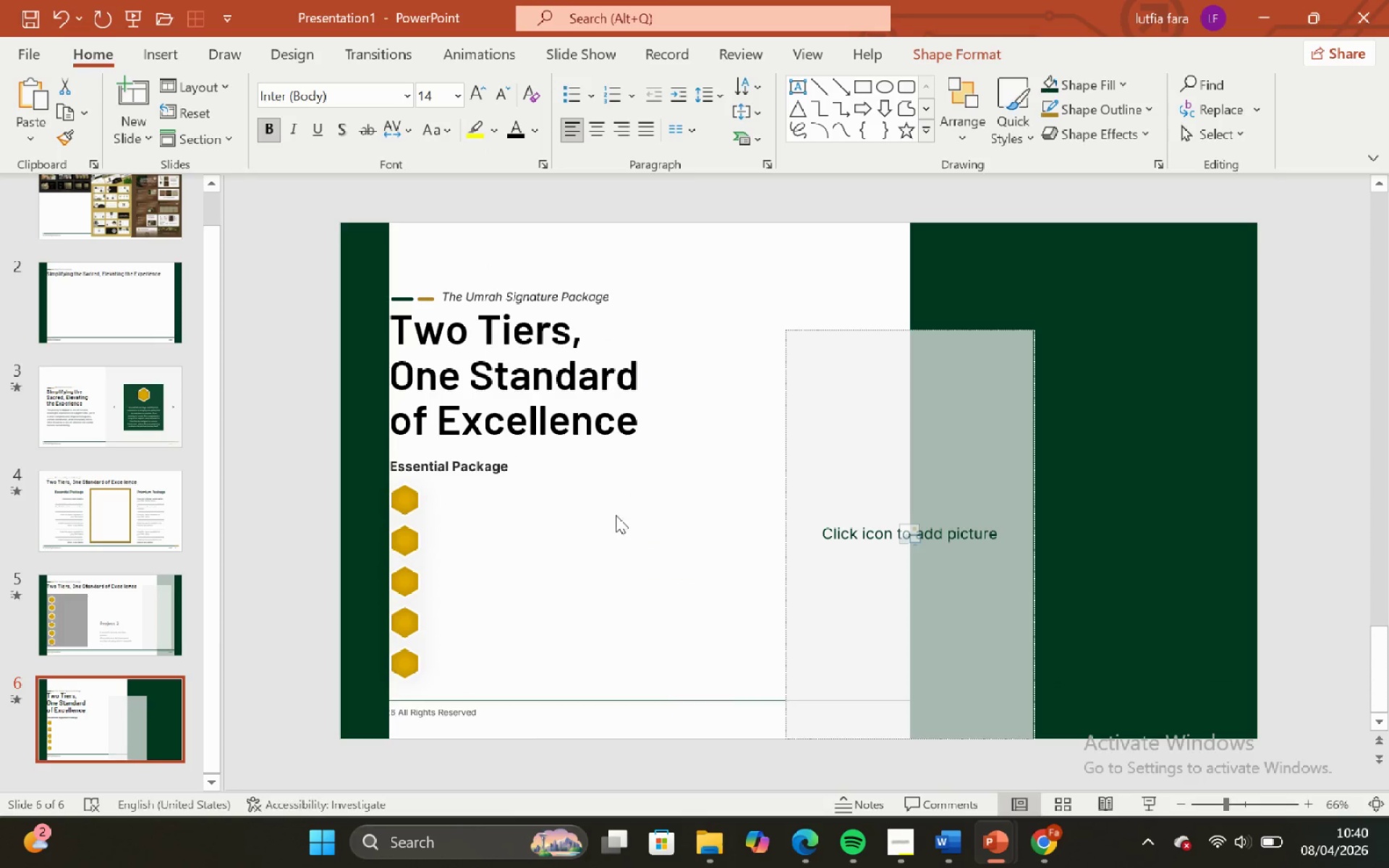 
left_click([616, 515])
 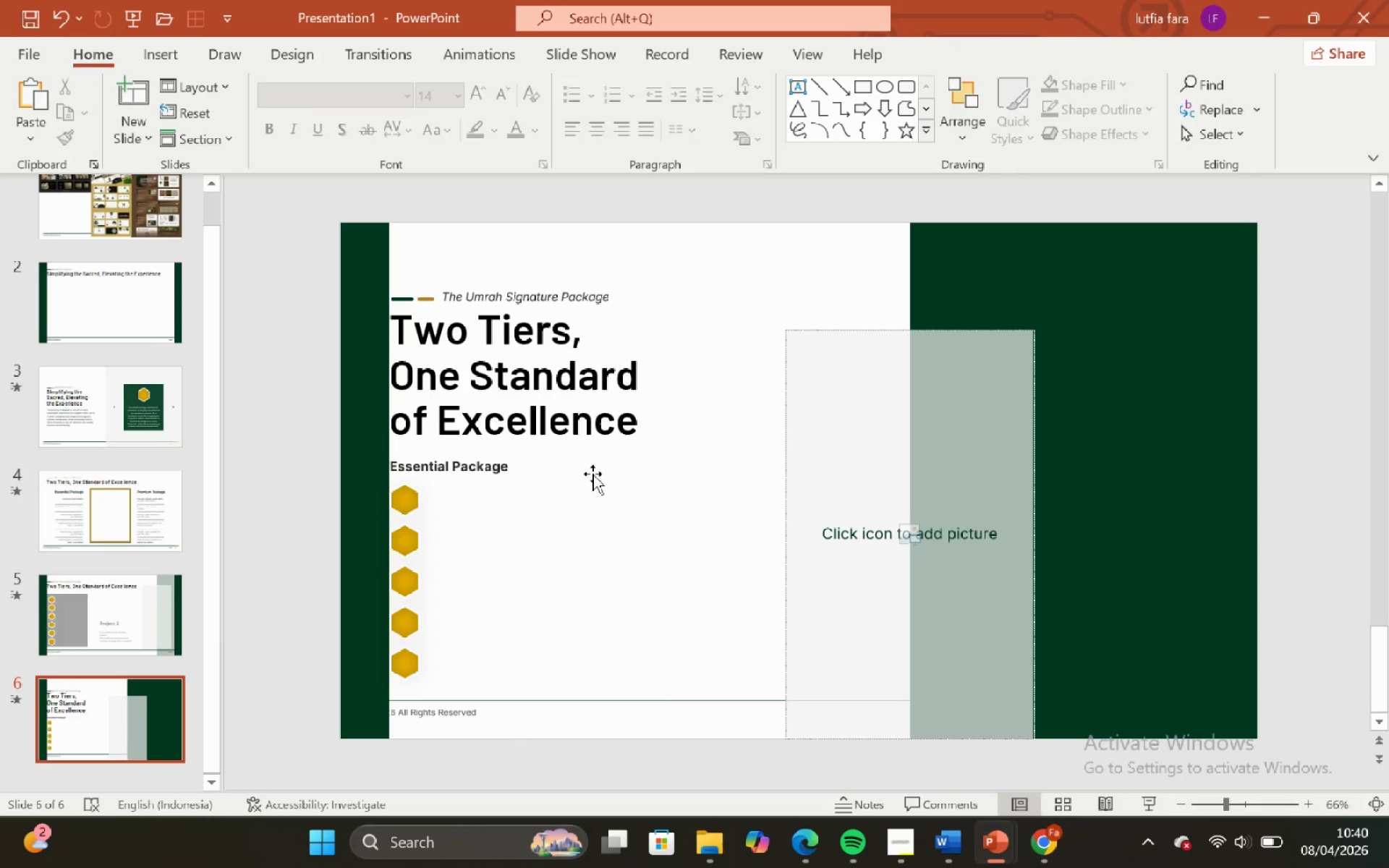 
left_click([592, 473])
 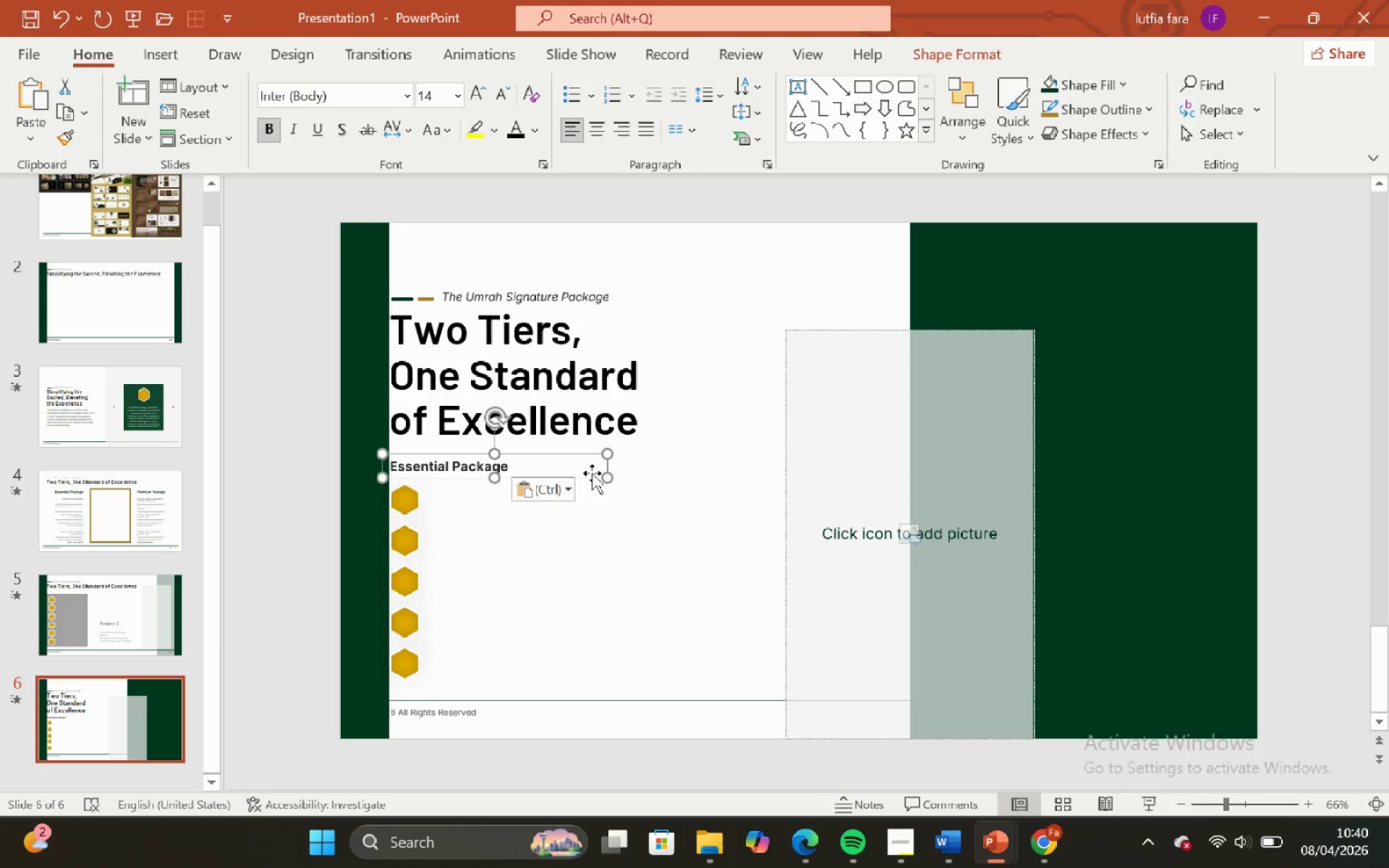 
hold_key(key=ControlLeft, duration=0.41)
hold_key(key=ShiftLeft, duration=0.34)
scroll: coordinate [592, 473], scroll_direction: up, amount: 3.0
 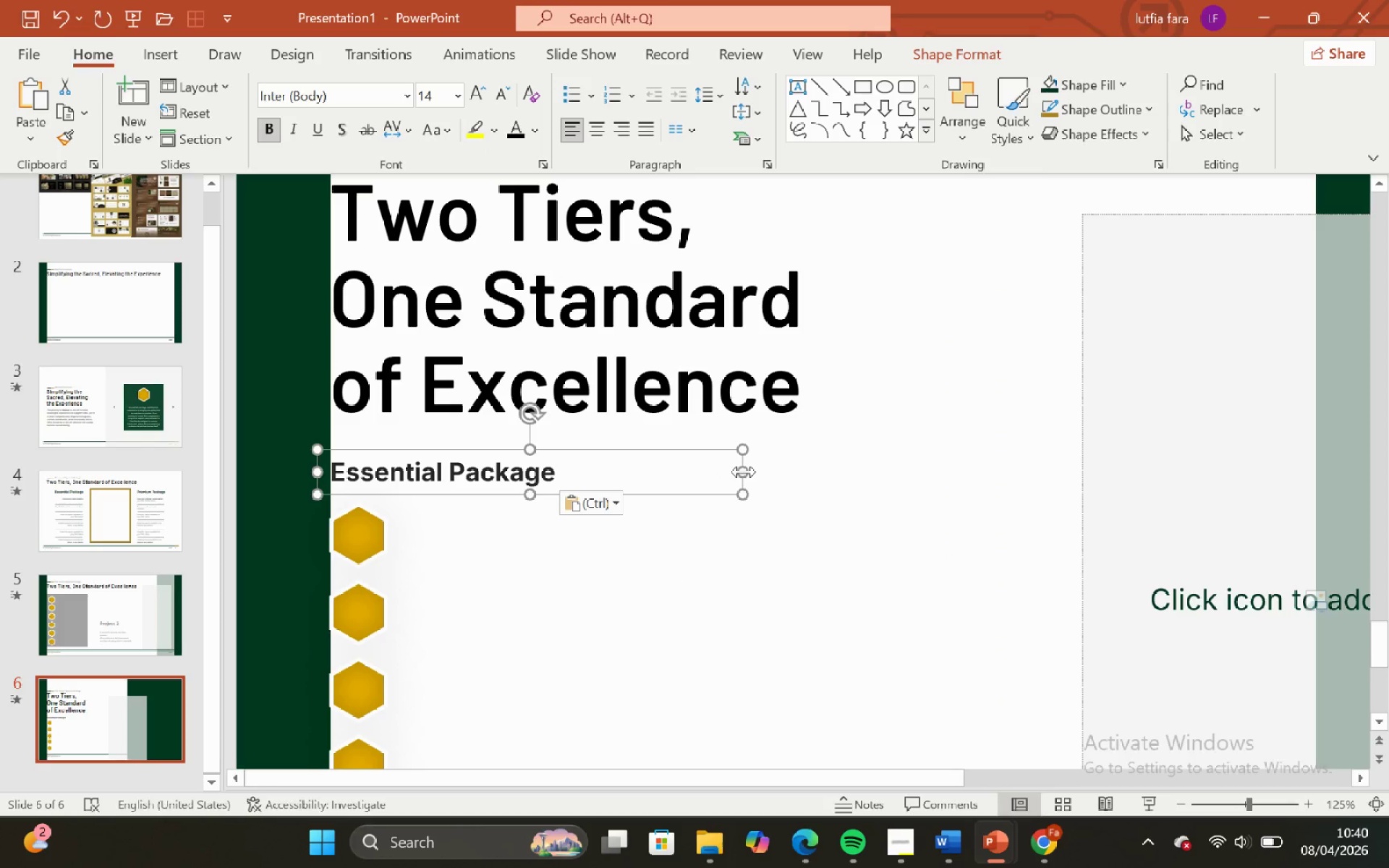 
left_click_drag(start_coordinate=[744, 472], to_coordinate=[619, 469])
 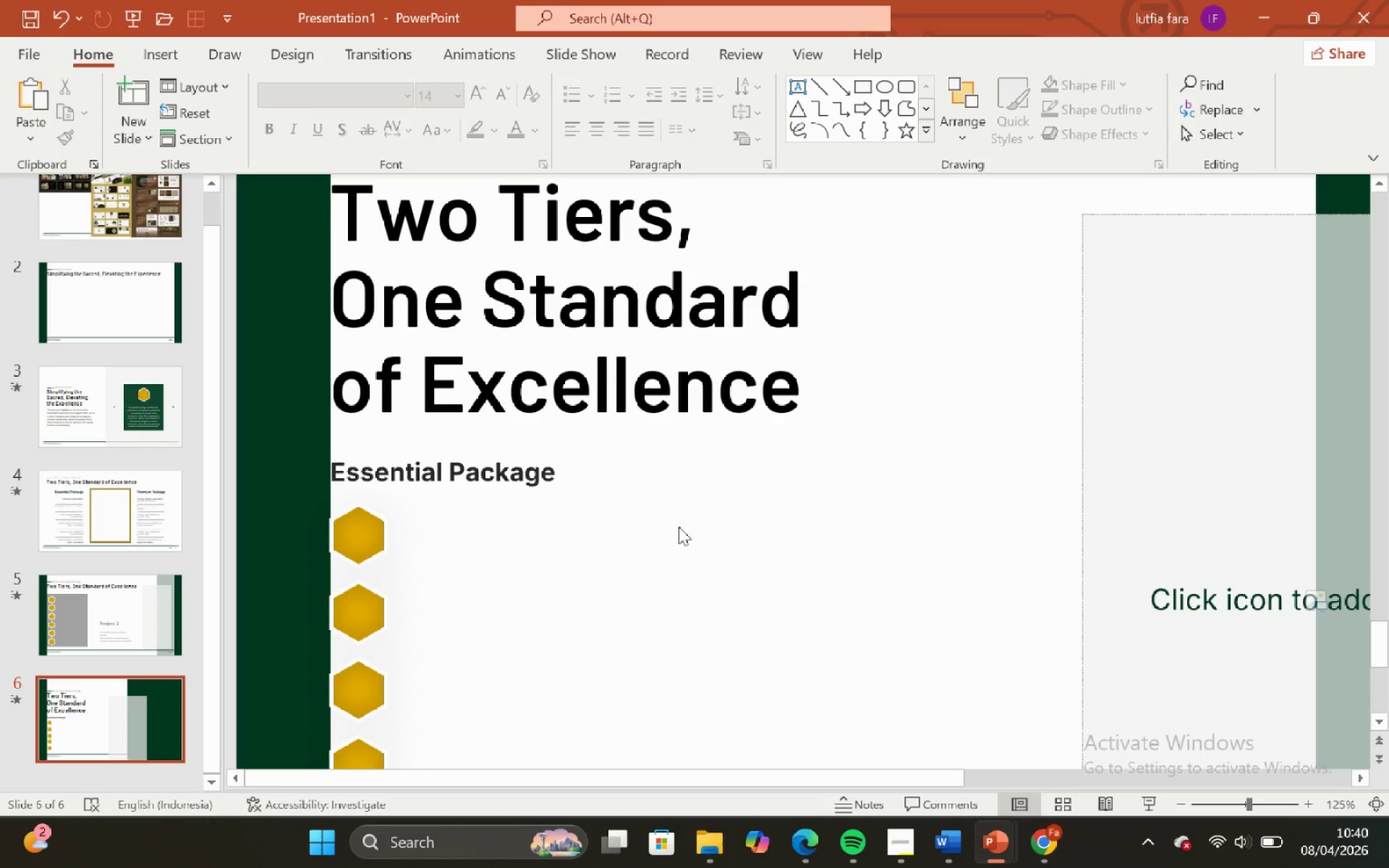 
hold_key(key=ShiftLeft, duration=0.36)
hold_key(key=ControlLeft, duration=0.33)
scroll: coordinate [679, 507], scroll_direction: down, amount: 4.0
 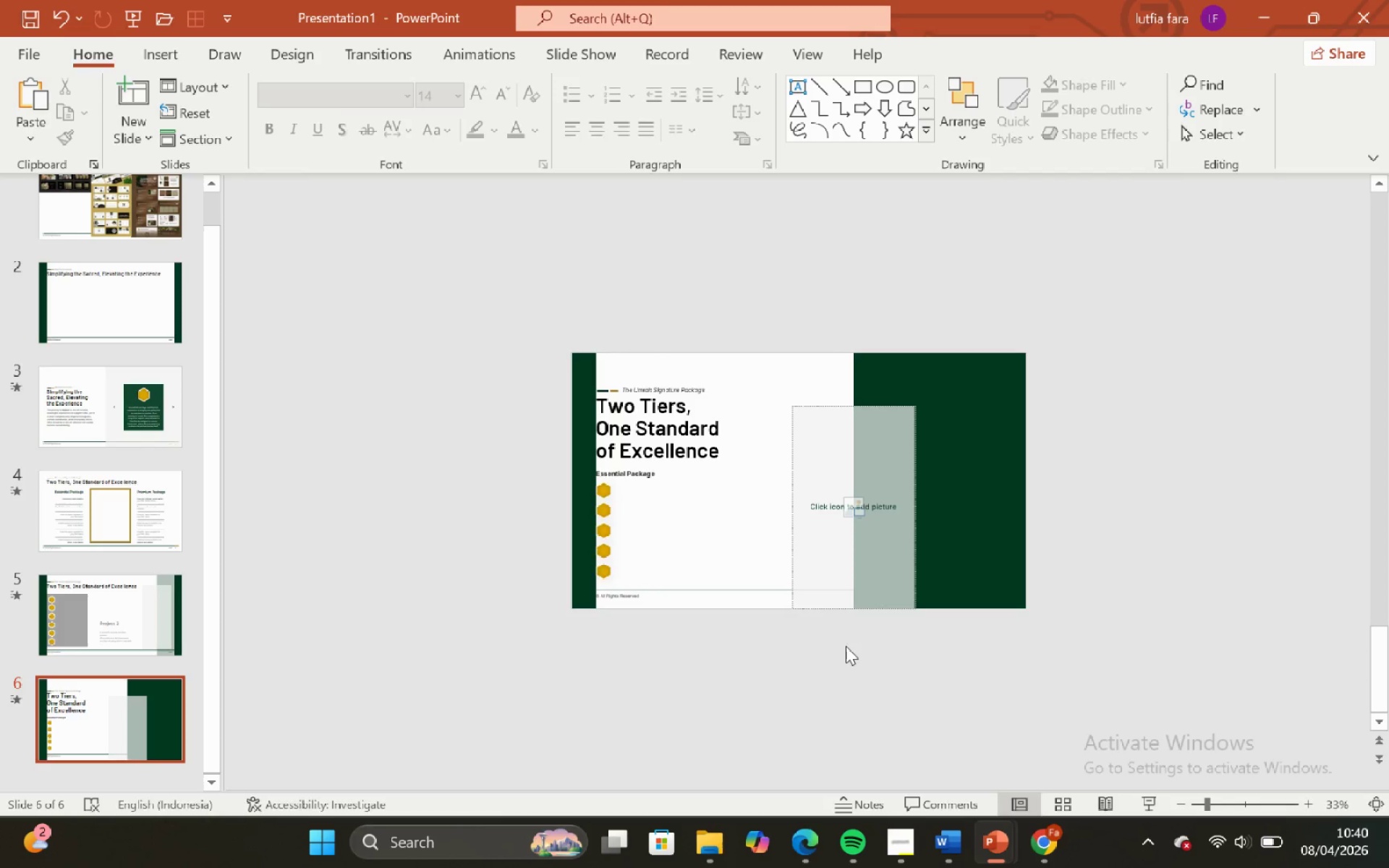 
hold_key(key=ControlLeft, duration=0.44)
hold_key(key=ShiftLeft, duration=0.38)
scroll: coordinate [783, 634], scroll_direction: up, amount: 3.0
 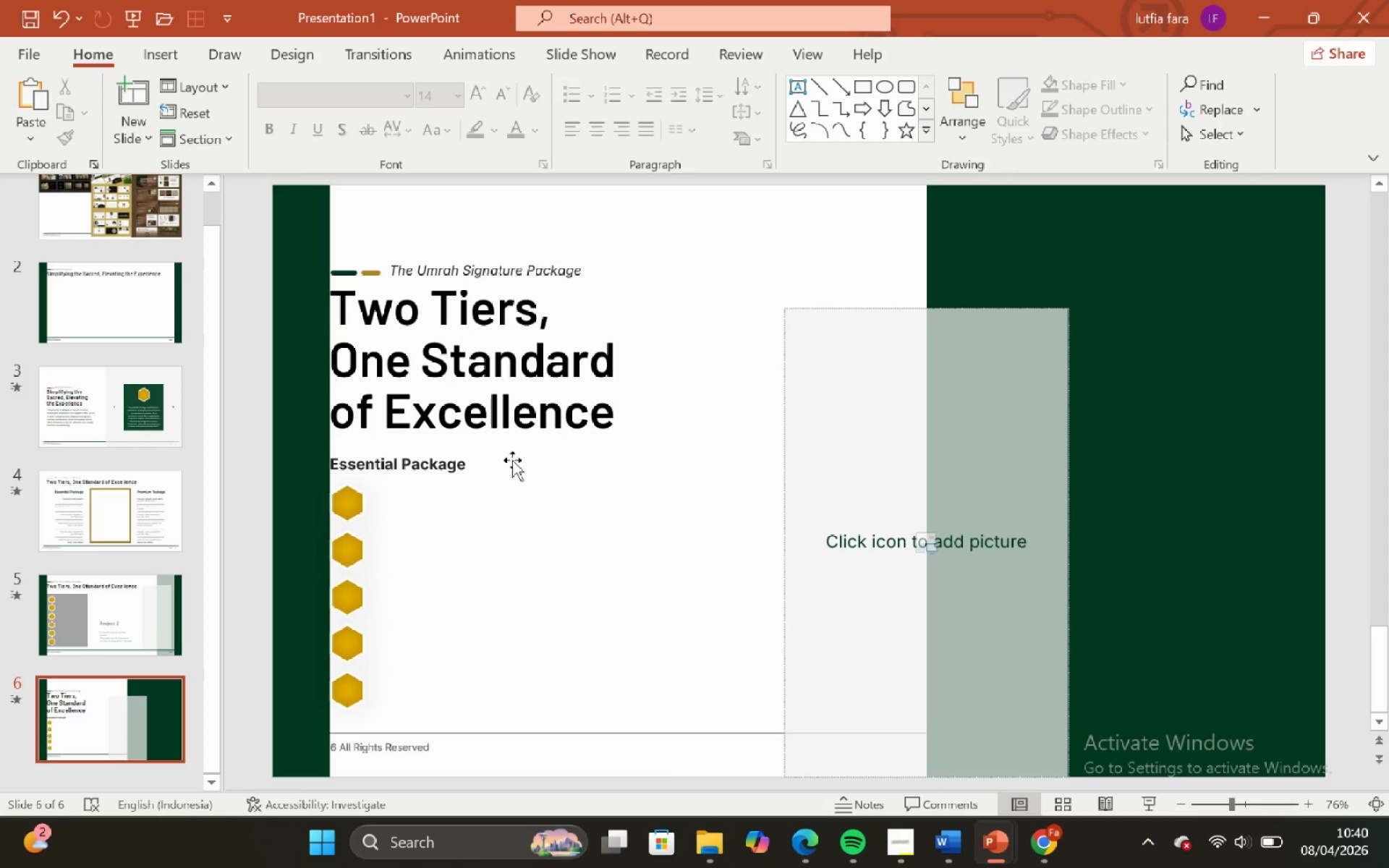 
left_click([470, 456])
 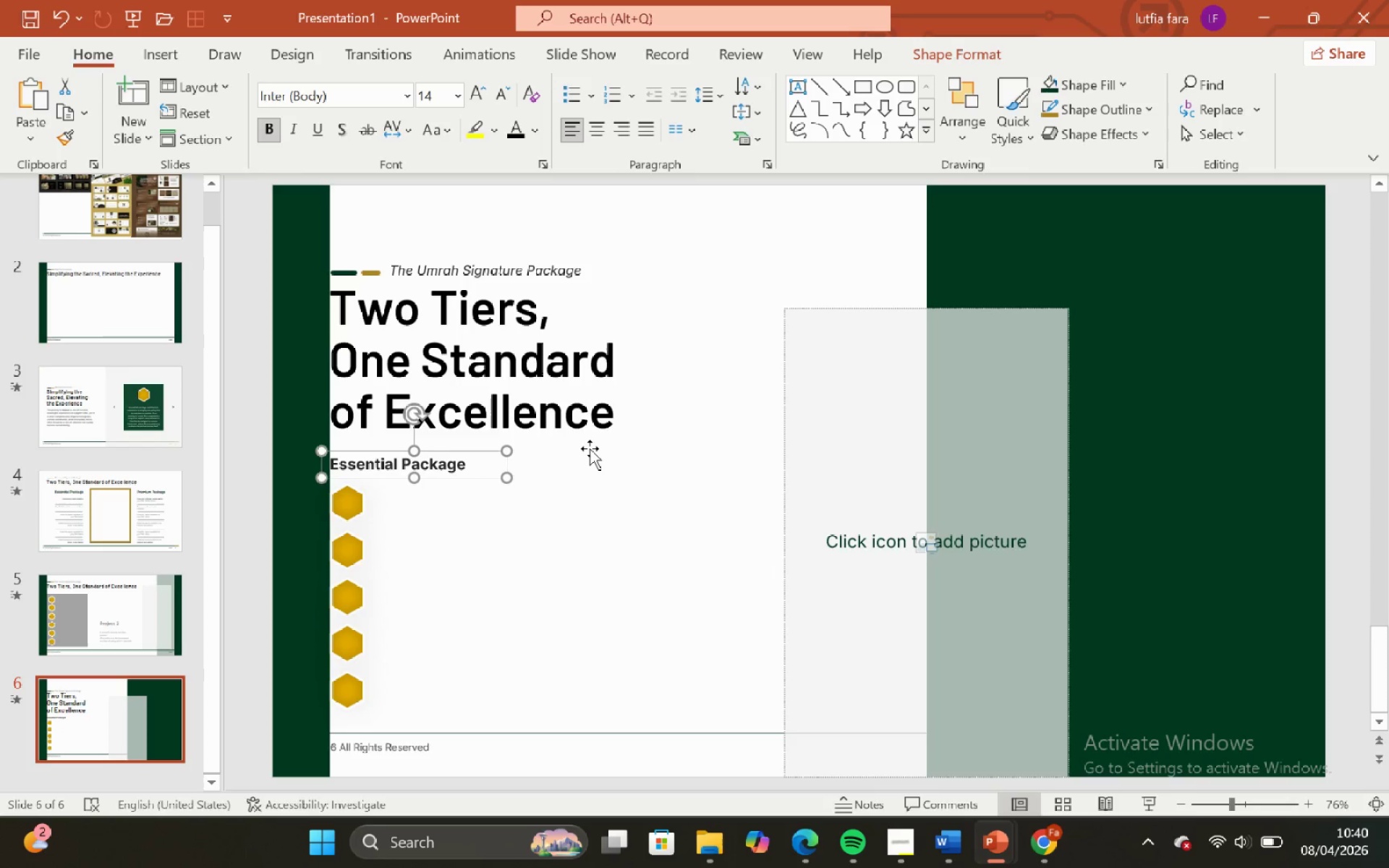 
key(ArrowUp)
 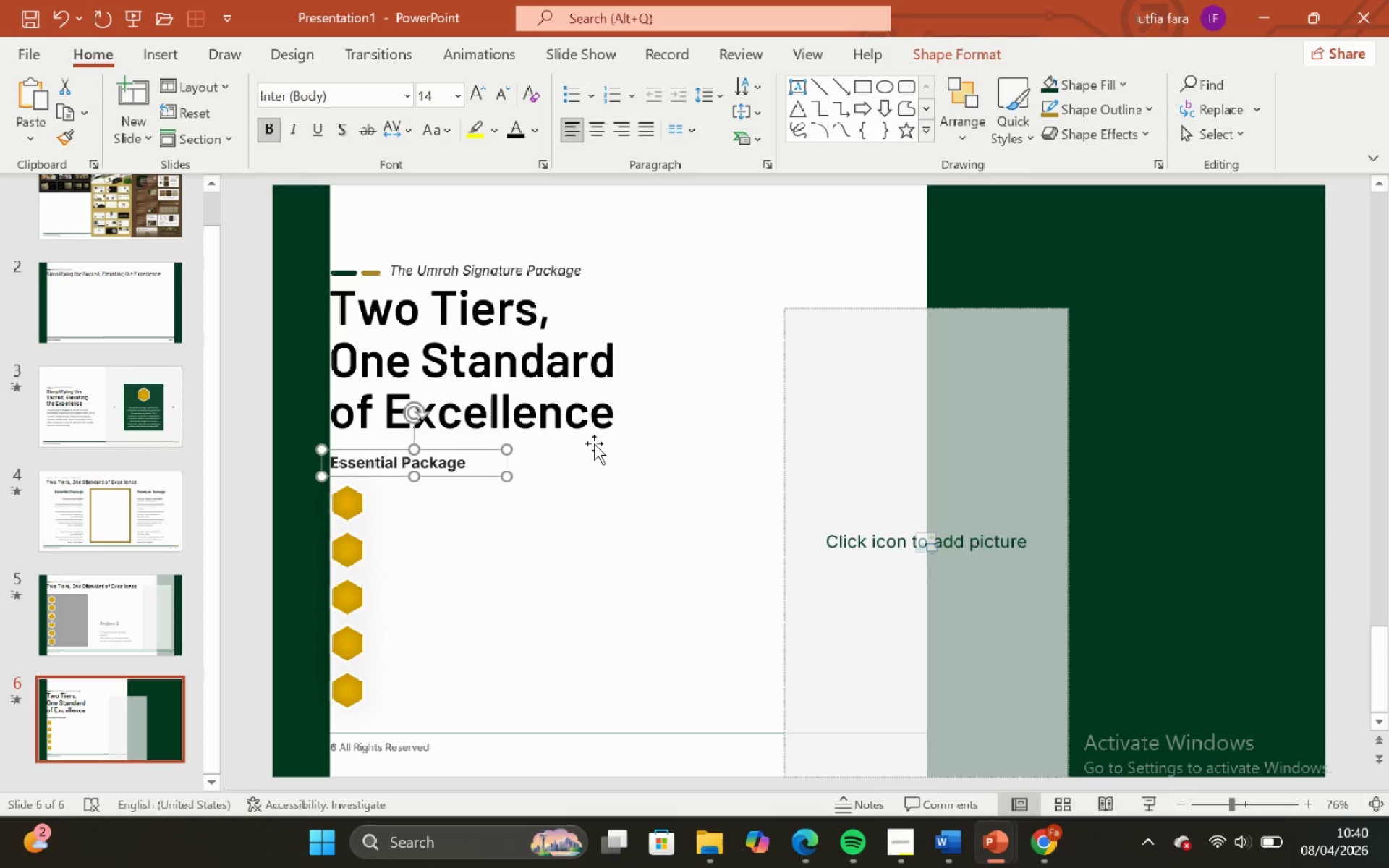 
key(ArrowUp)
 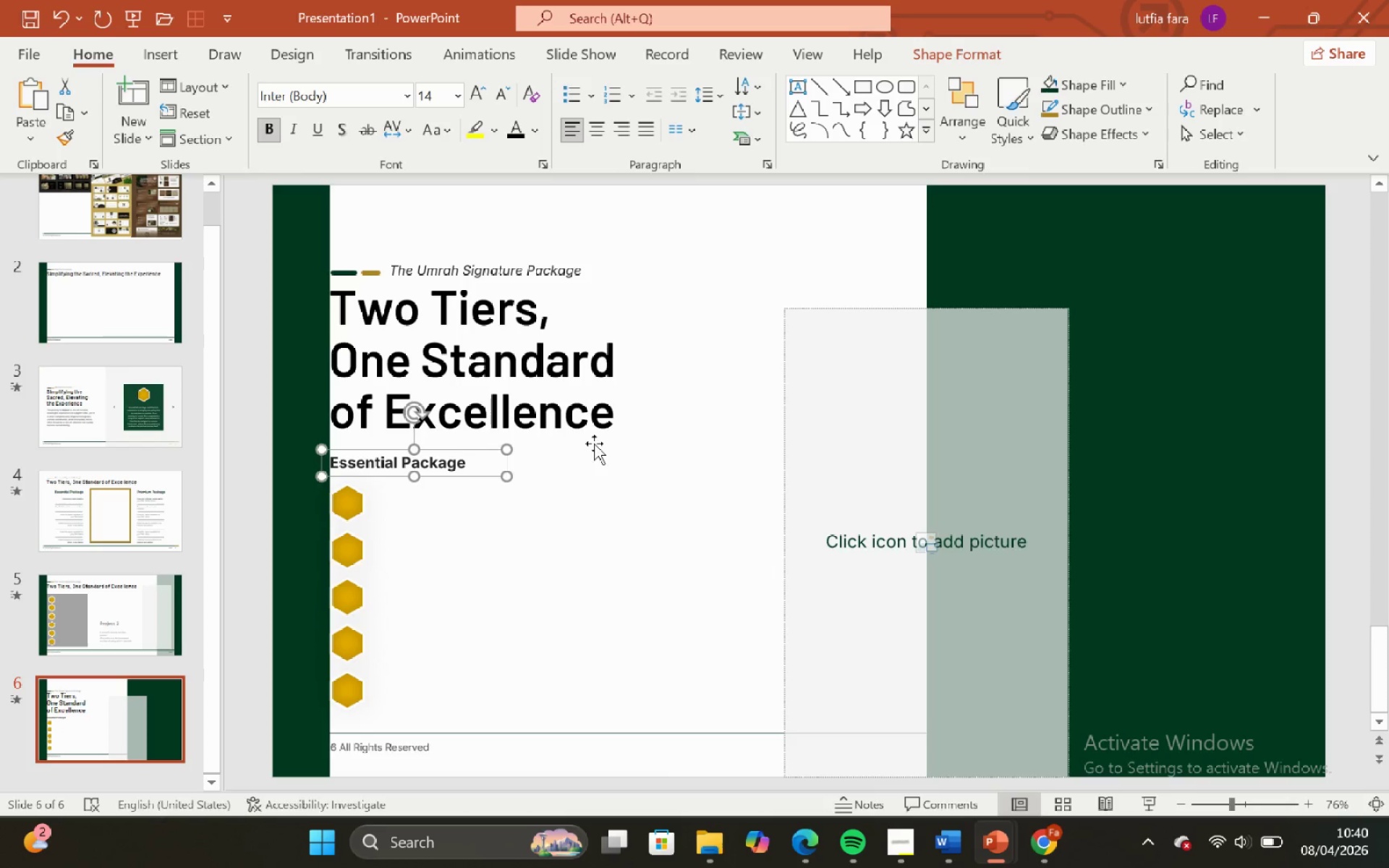 
key(ArrowUp)
 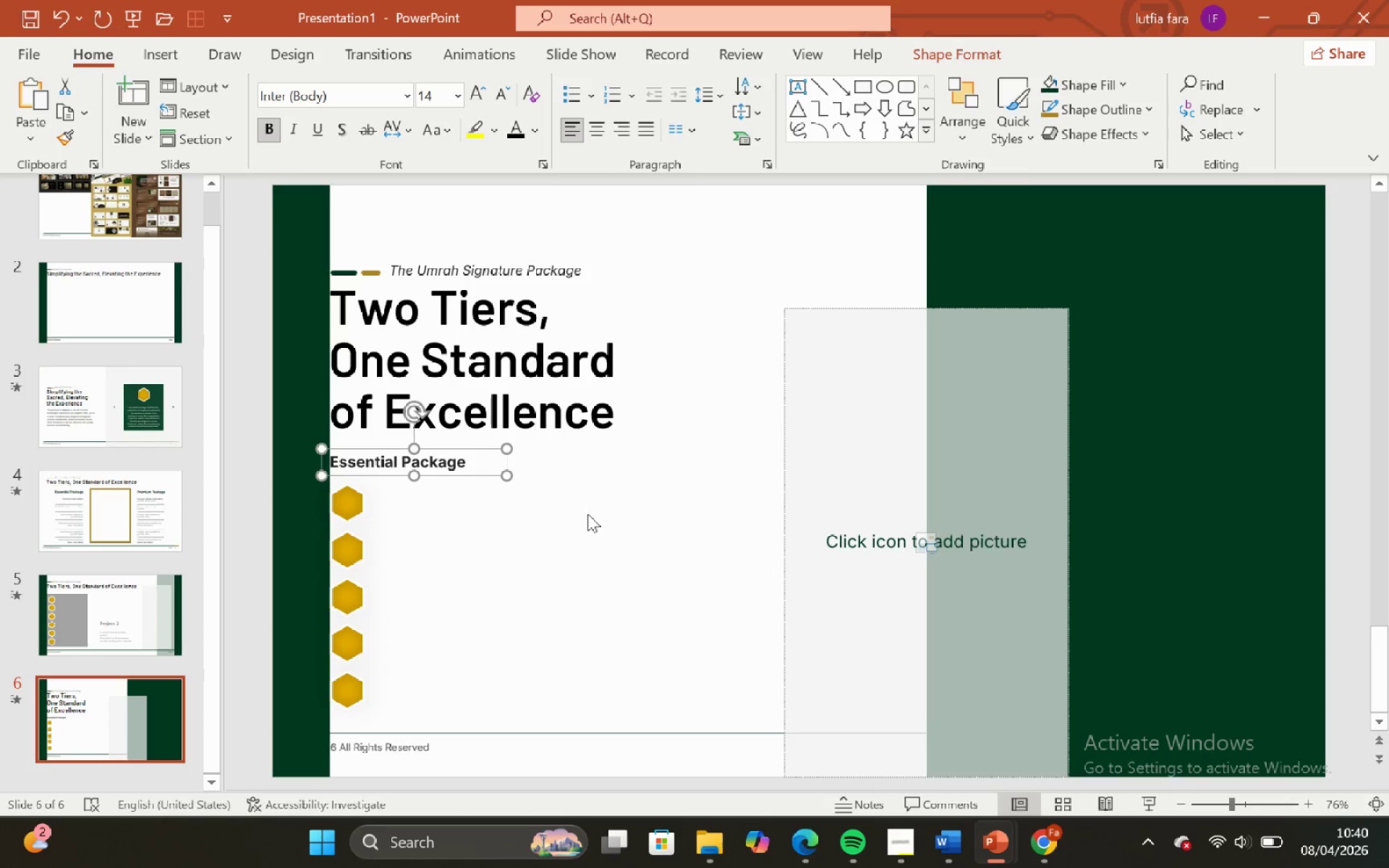 
key(ArrowUp)
 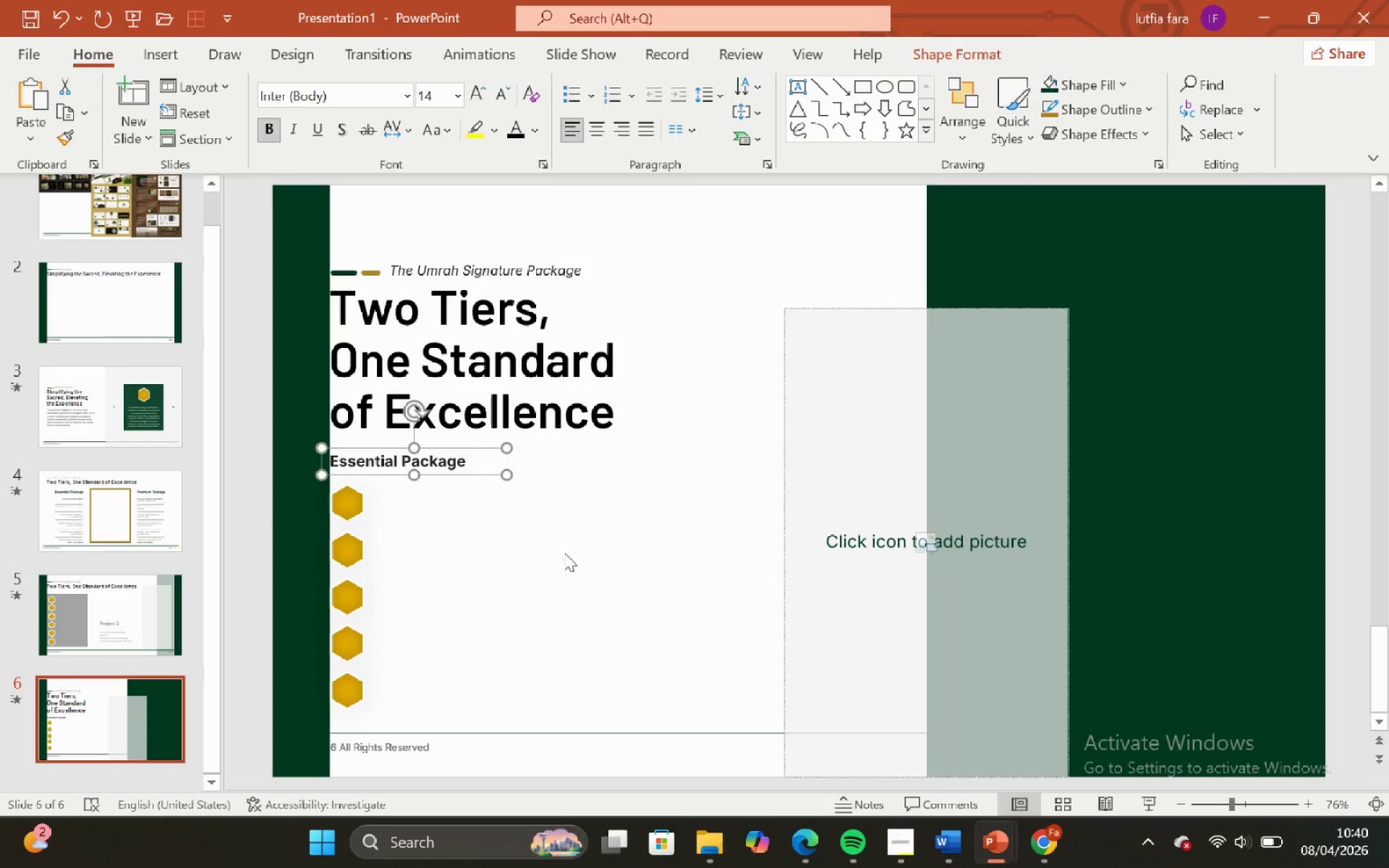 
key(ArrowUp)
 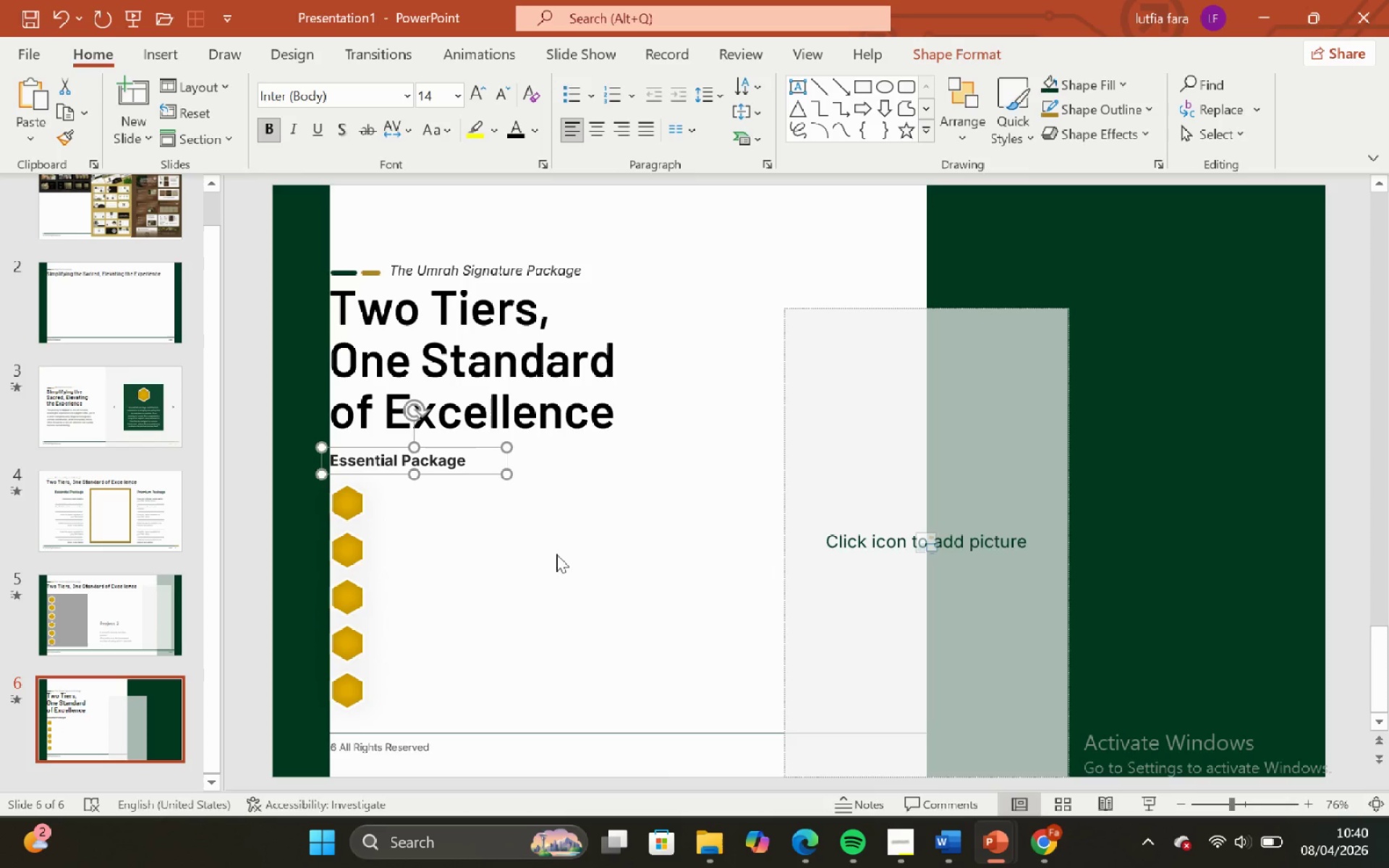 
key(ArrowUp)
 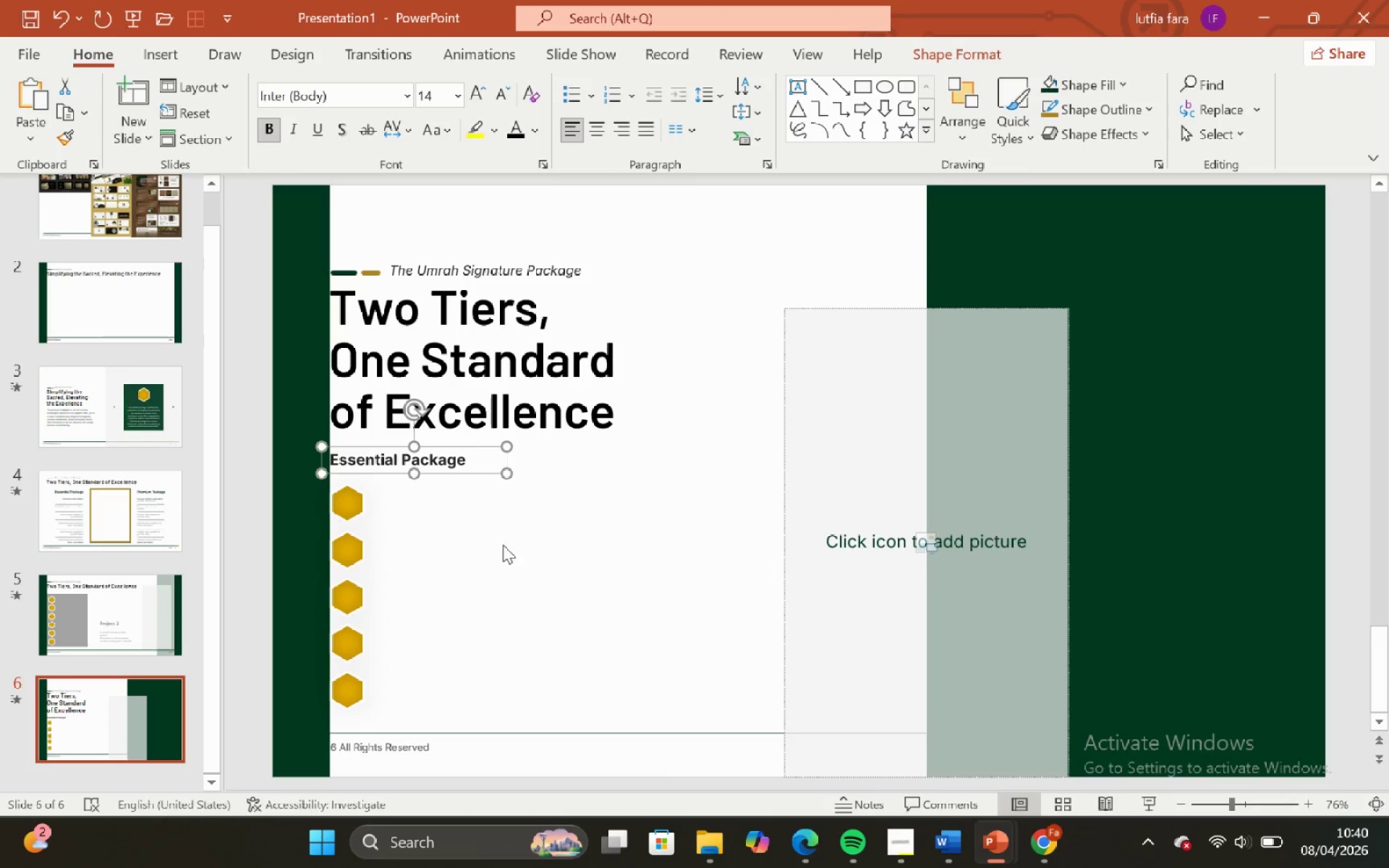 
left_click([503, 545])
 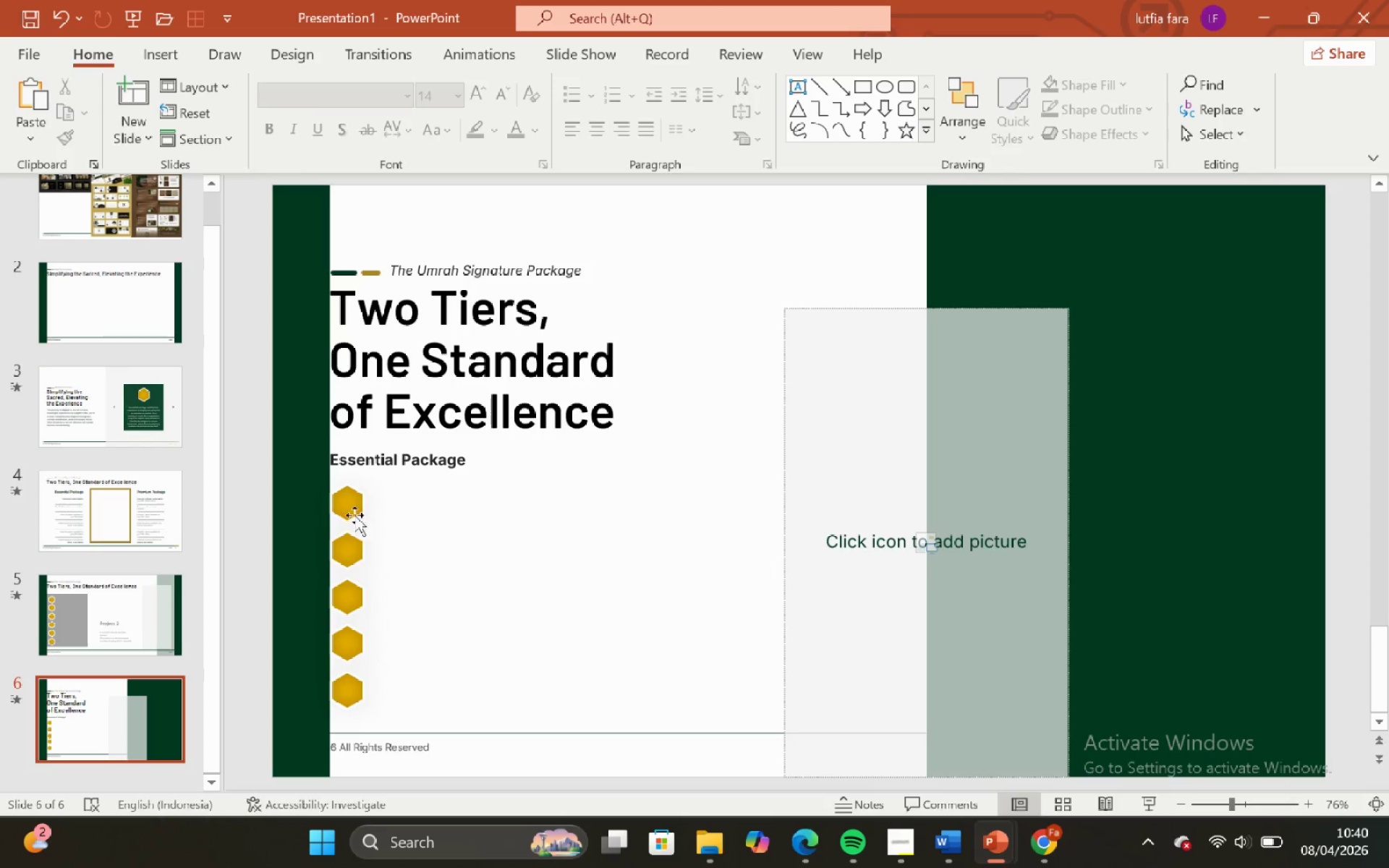 
left_click([351, 509])
 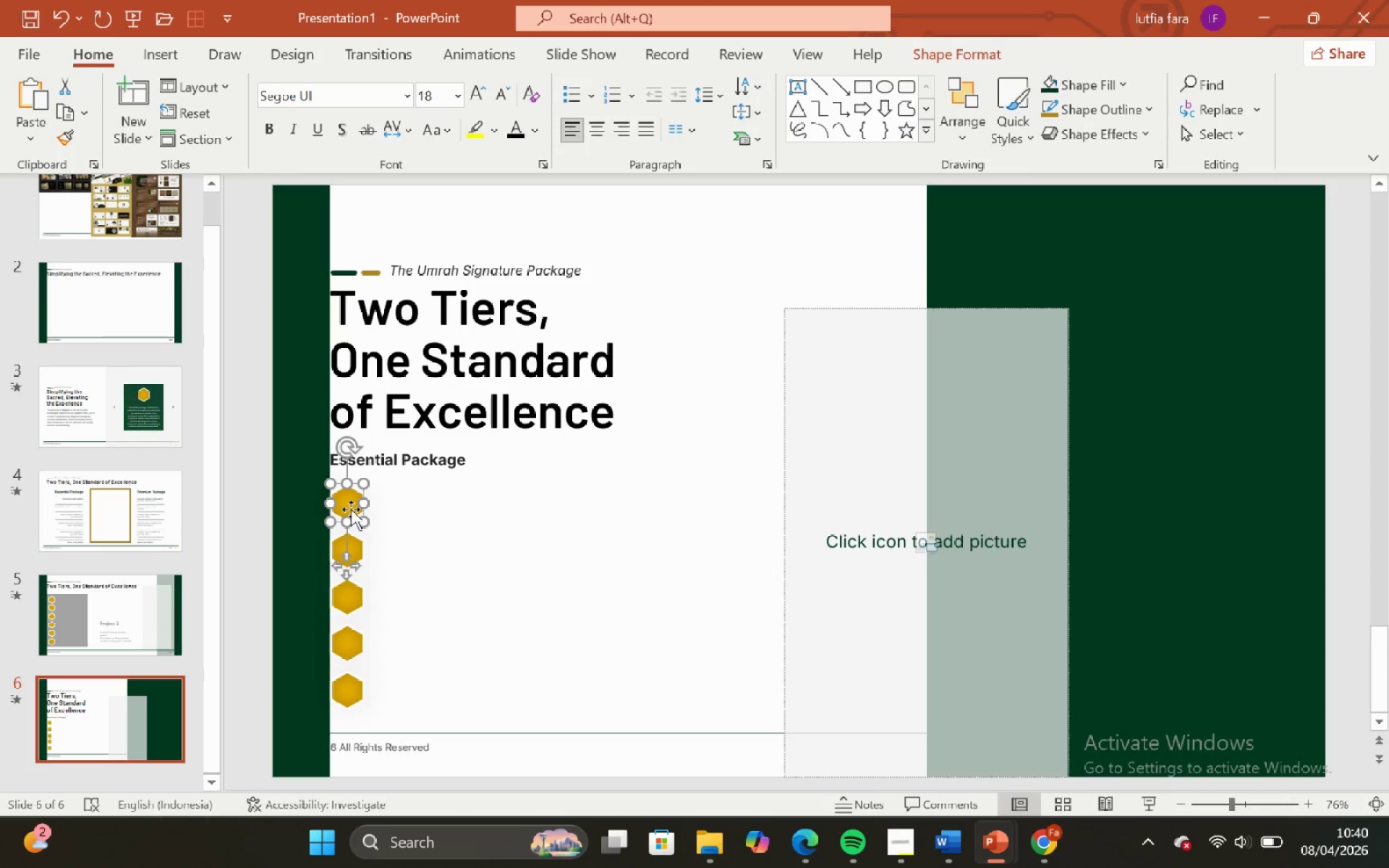 
key(ArrowUp)
 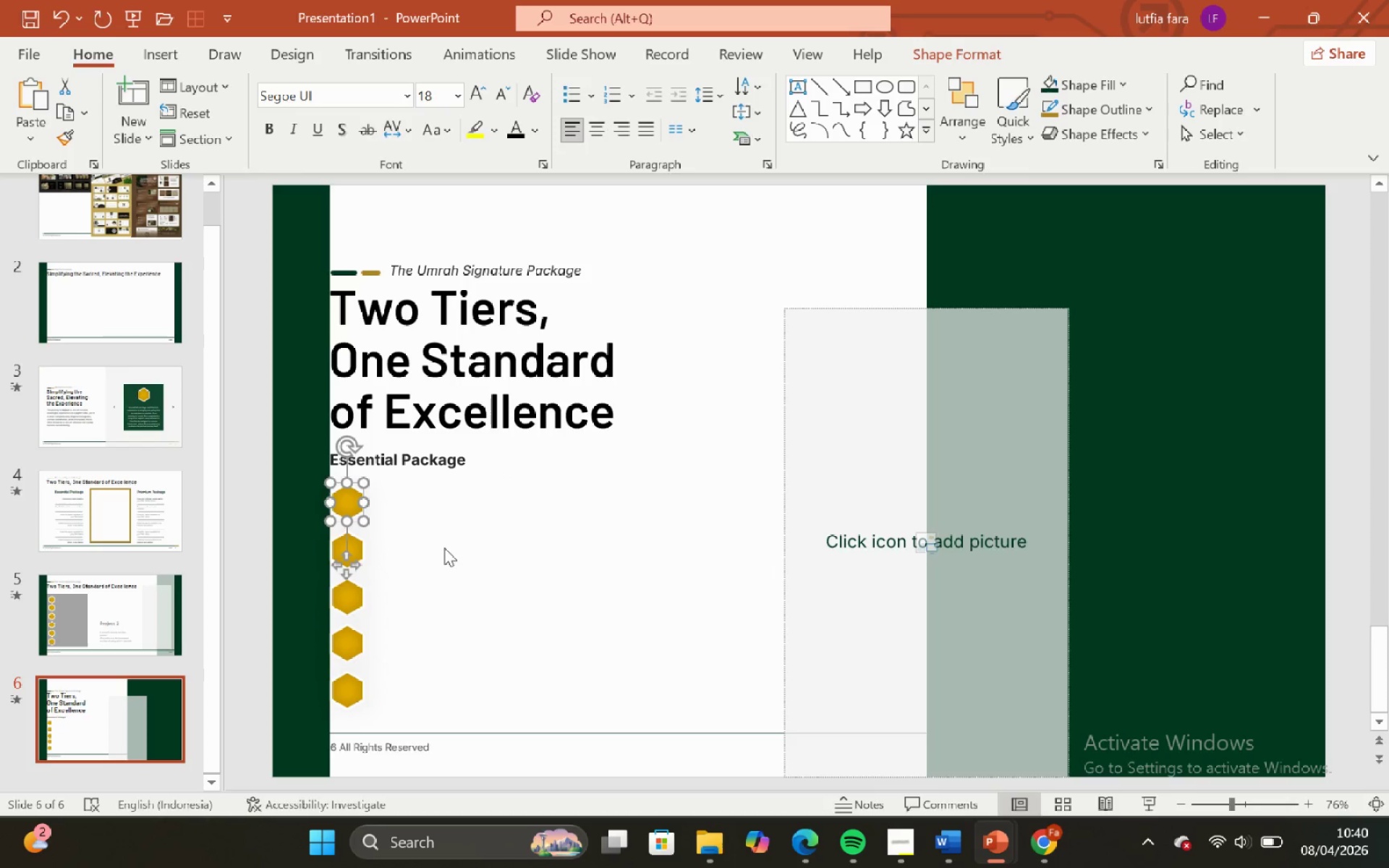 
key(ArrowUp)
 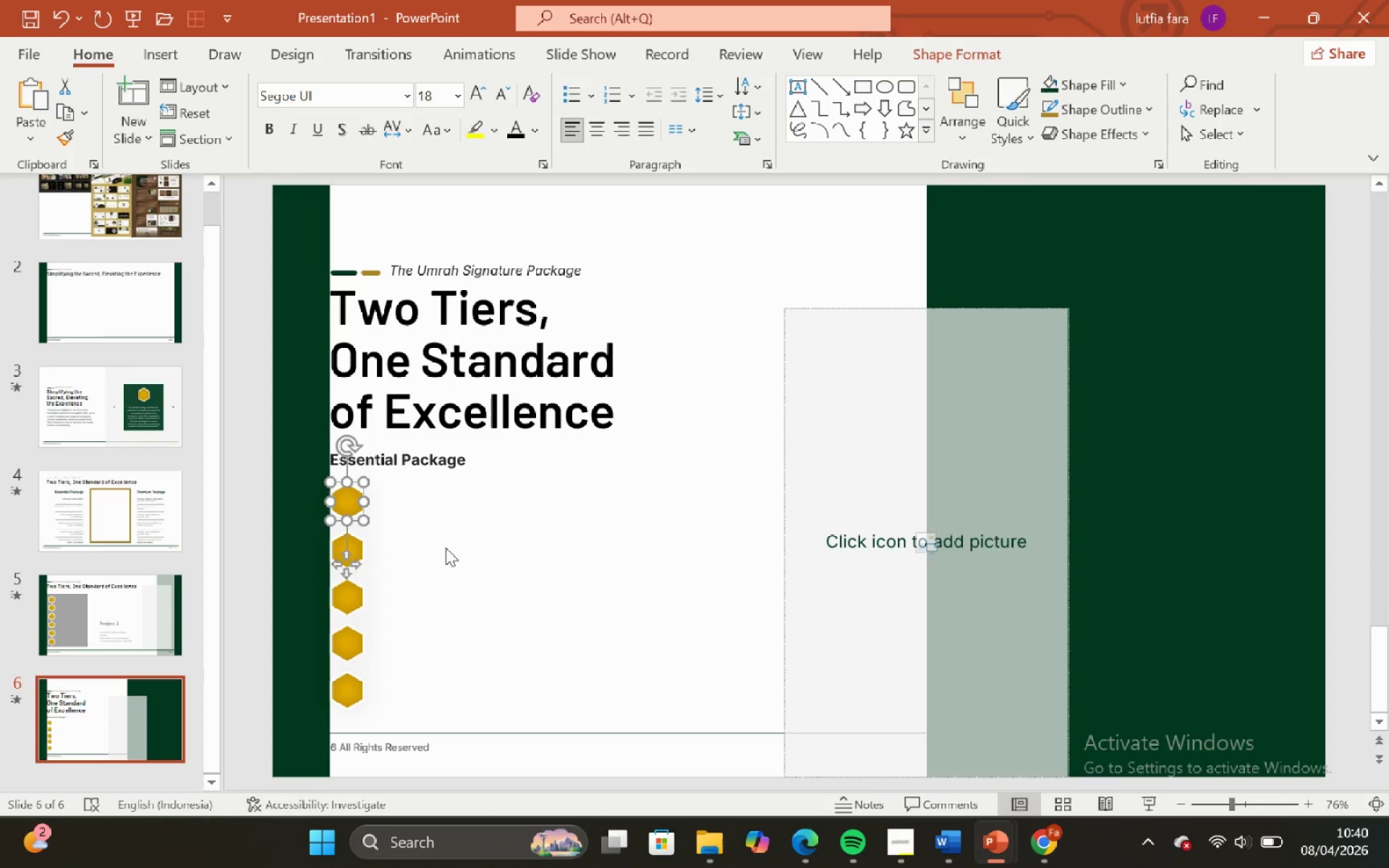 
key(ArrowUp)
 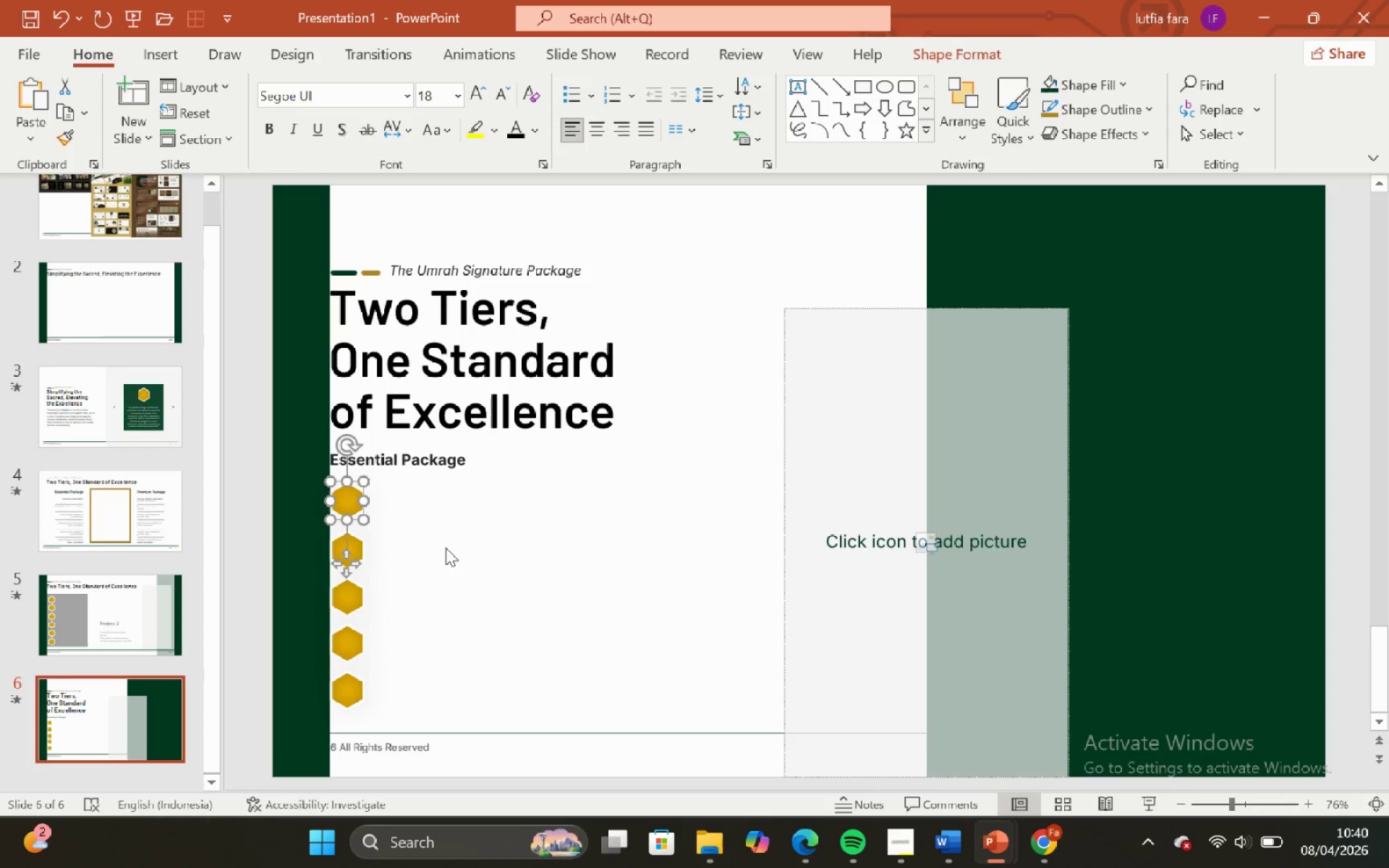 
left_click([446, 548])
 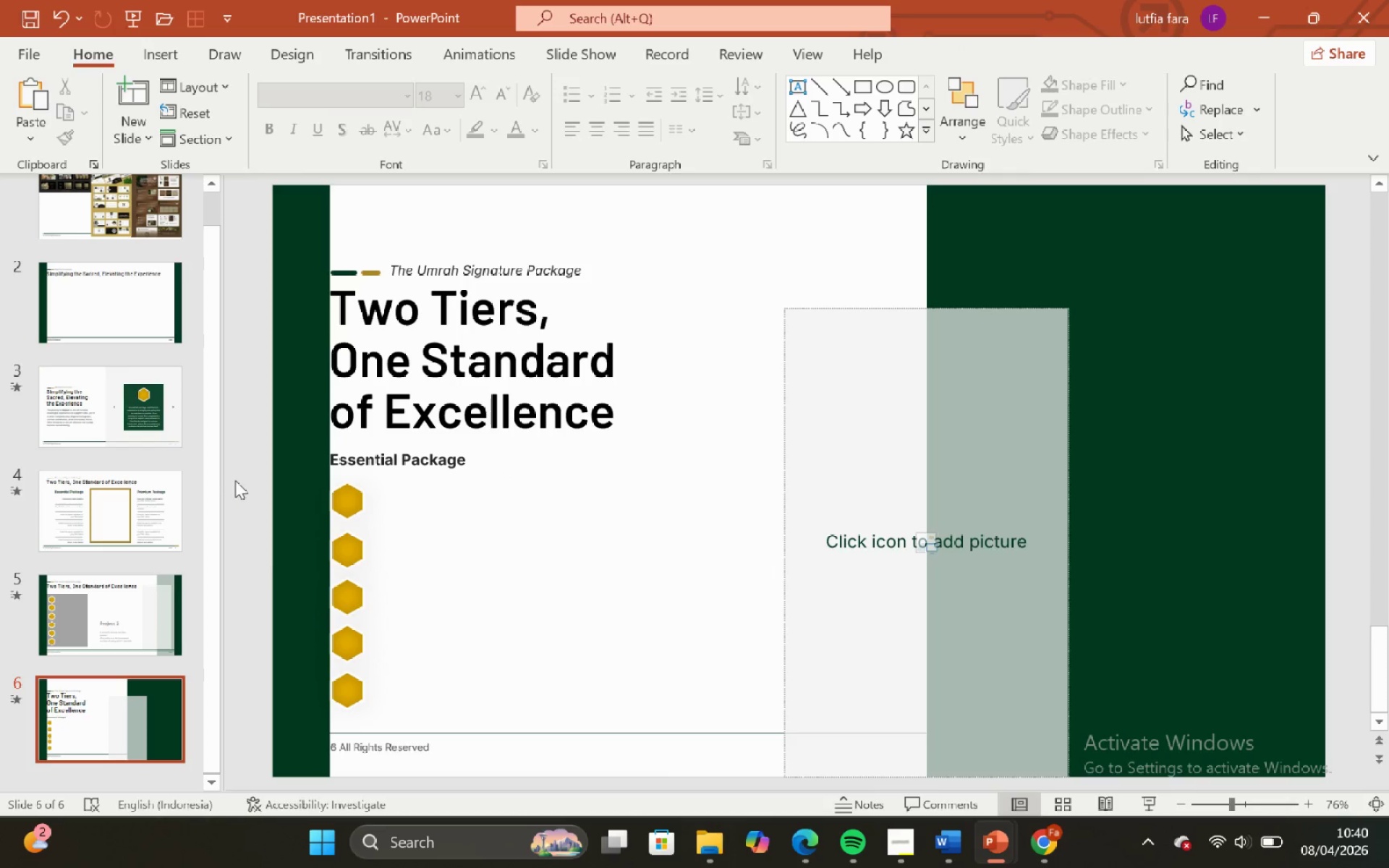 
left_click_drag(start_coordinate=[235, 475], to_coordinate=[481, 773])
 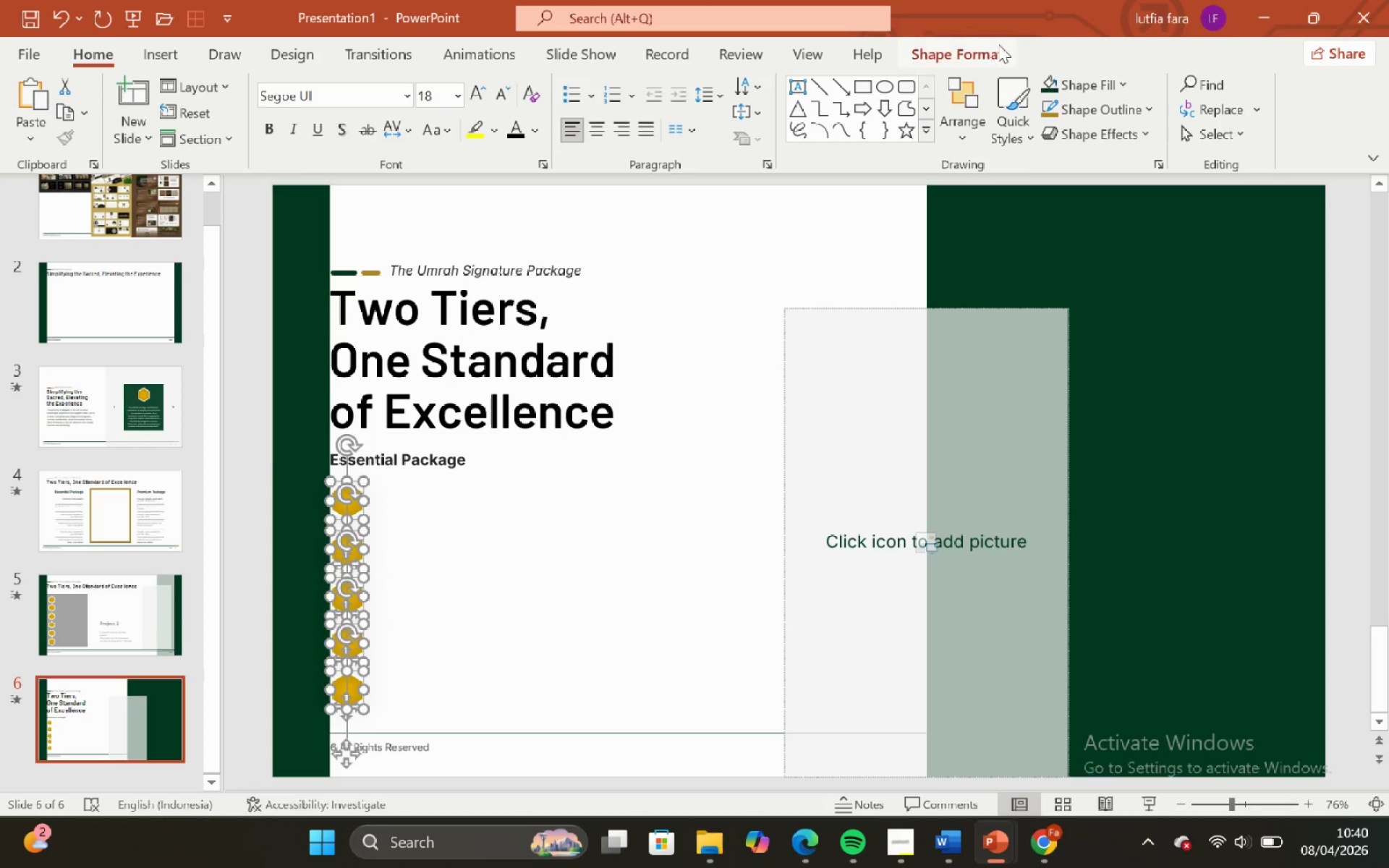 
left_click([1003, 42])
 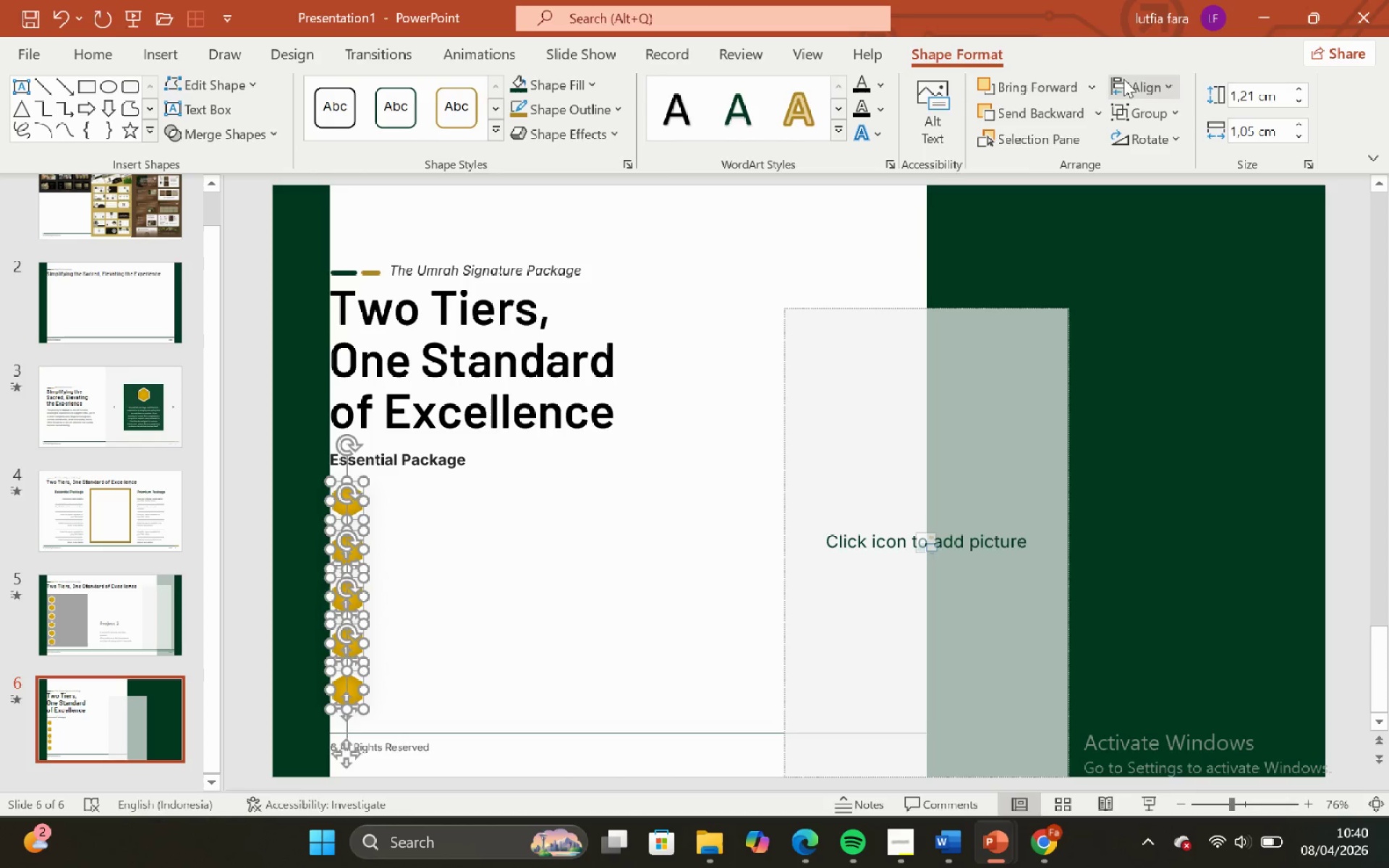 
left_click([1140, 80])
 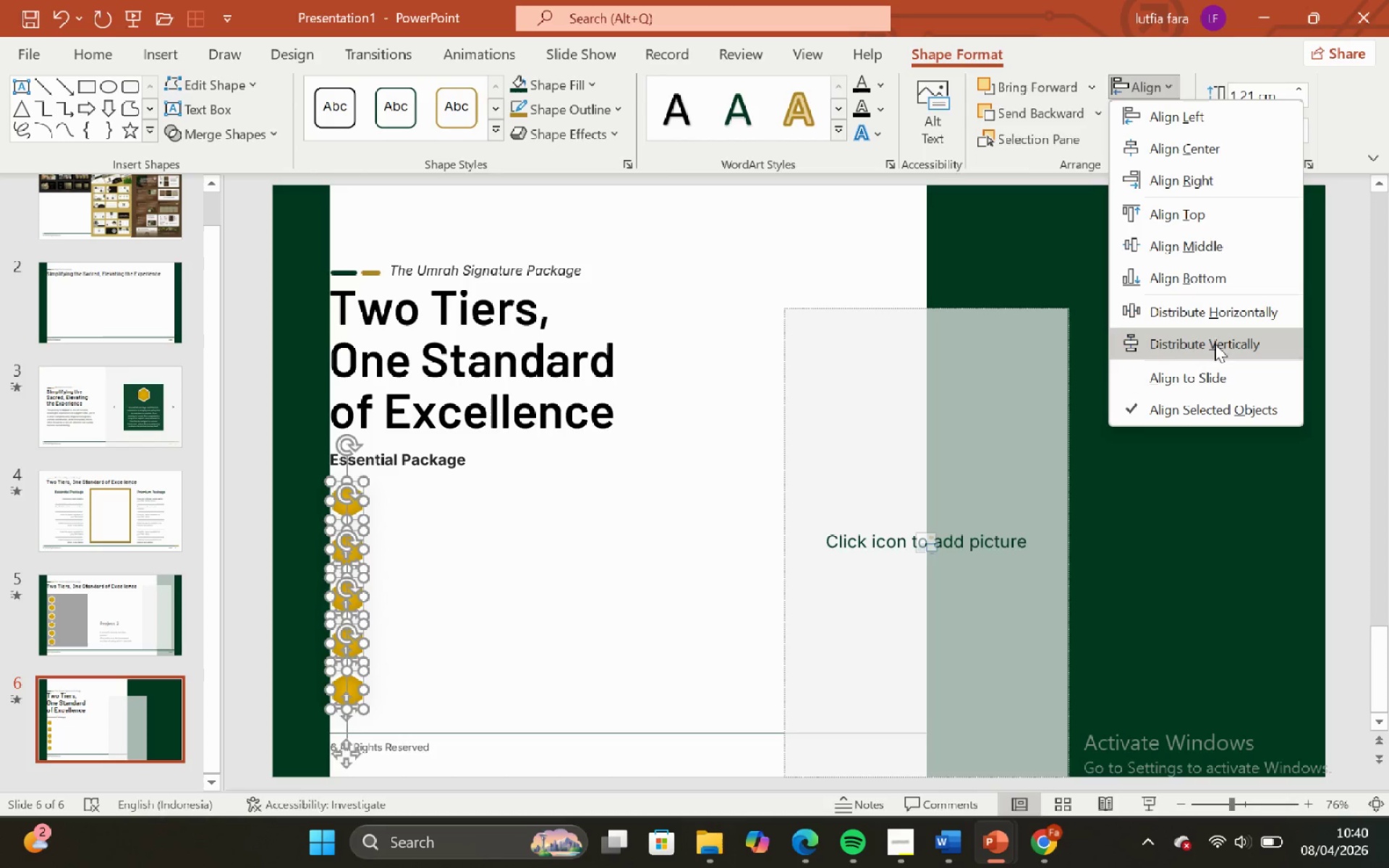 
left_click([1212, 328])
 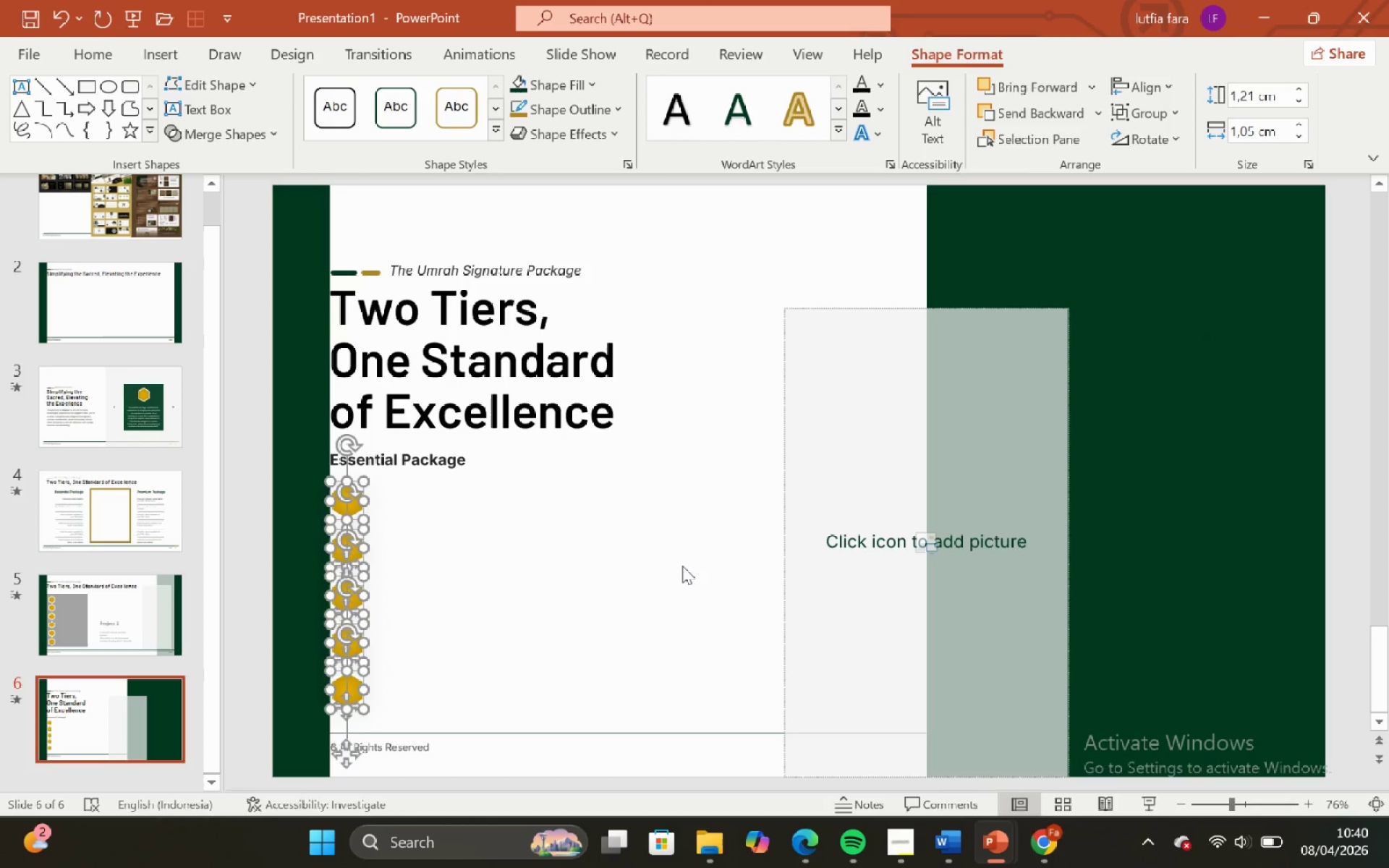 
left_click_drag(start_coordinate=[680, 566], to_coordinate=[676, 566])
 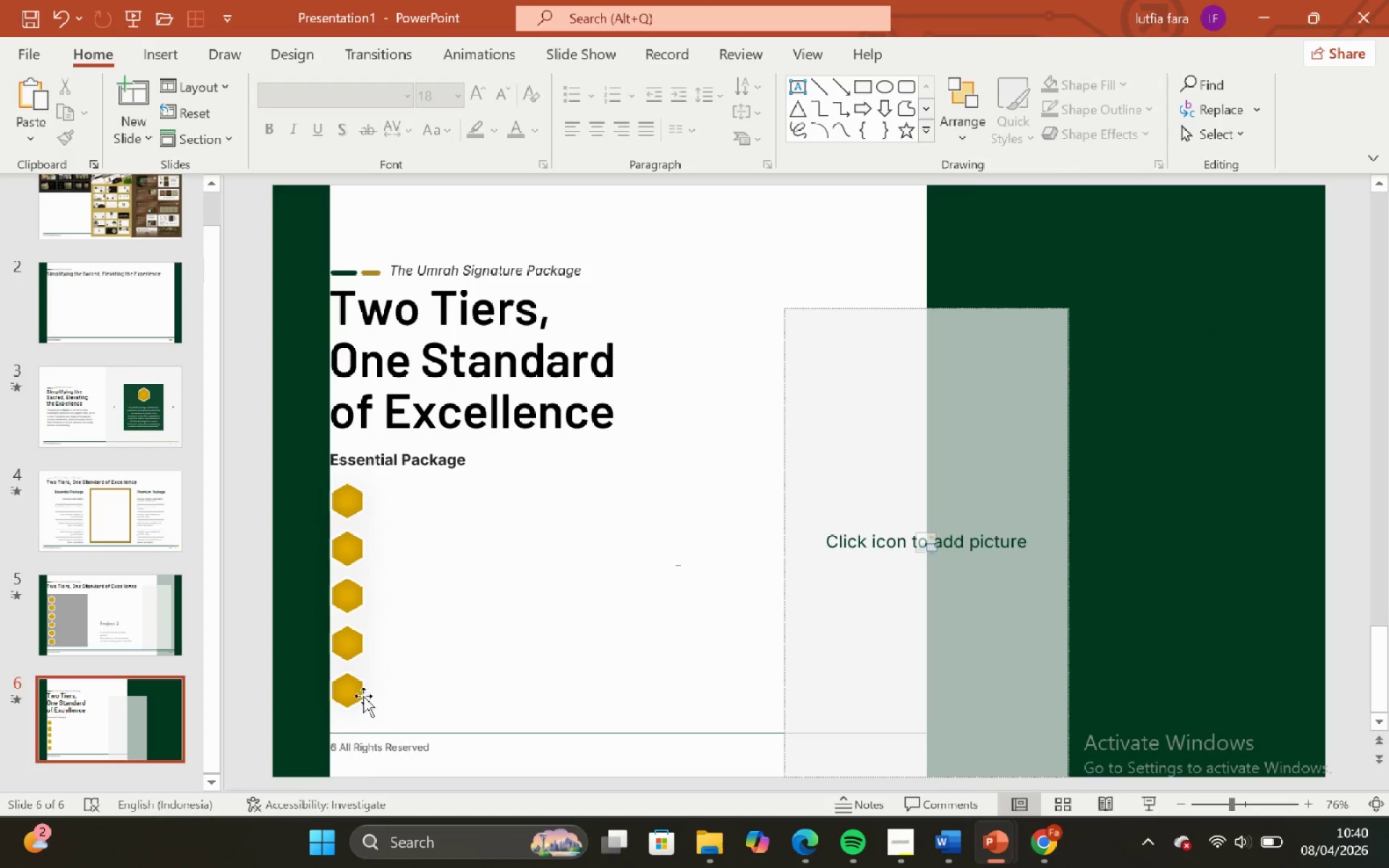 
left_click([363, 696])
 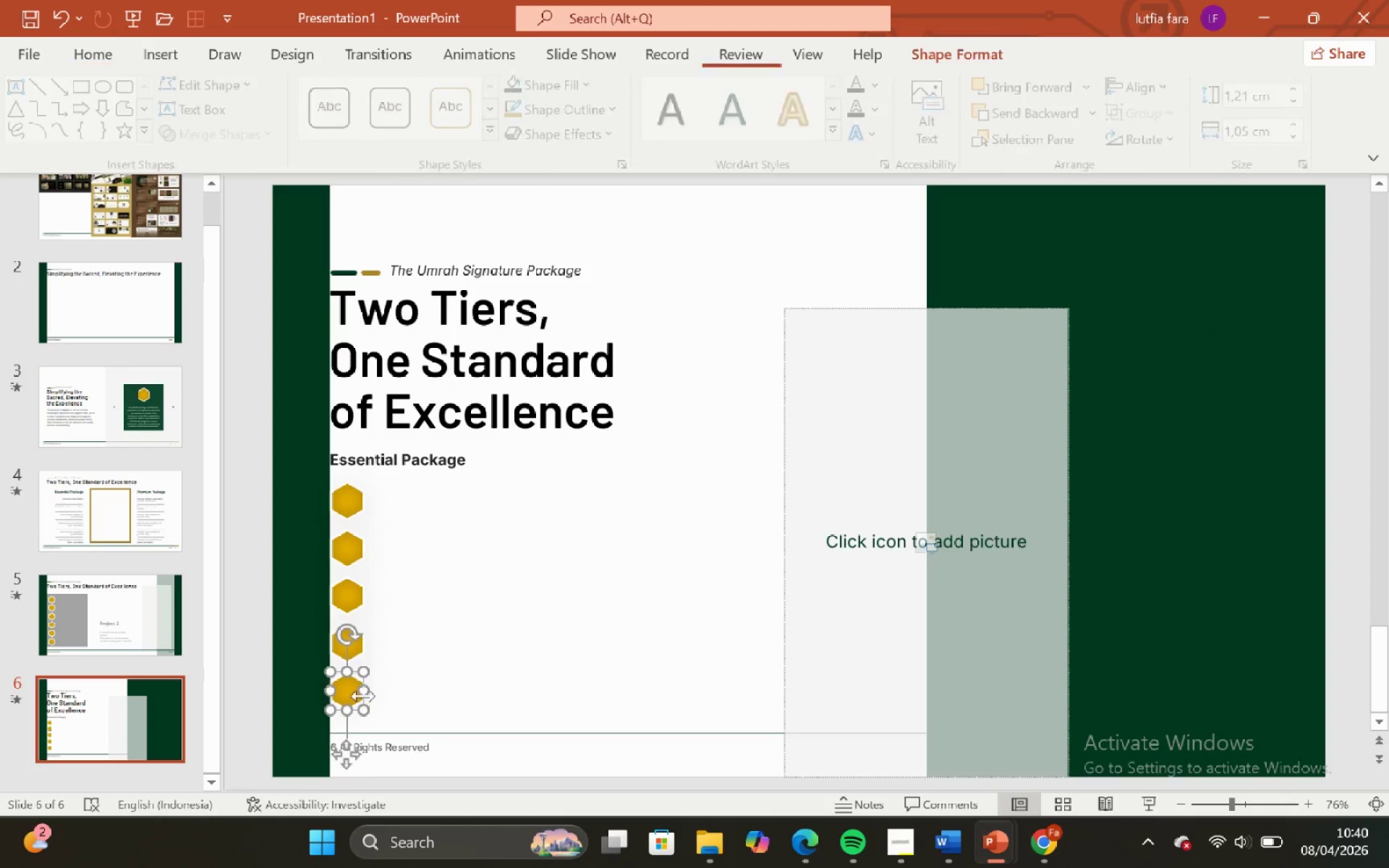 
hold_key(key=ArrowDown, duration=0.56)
 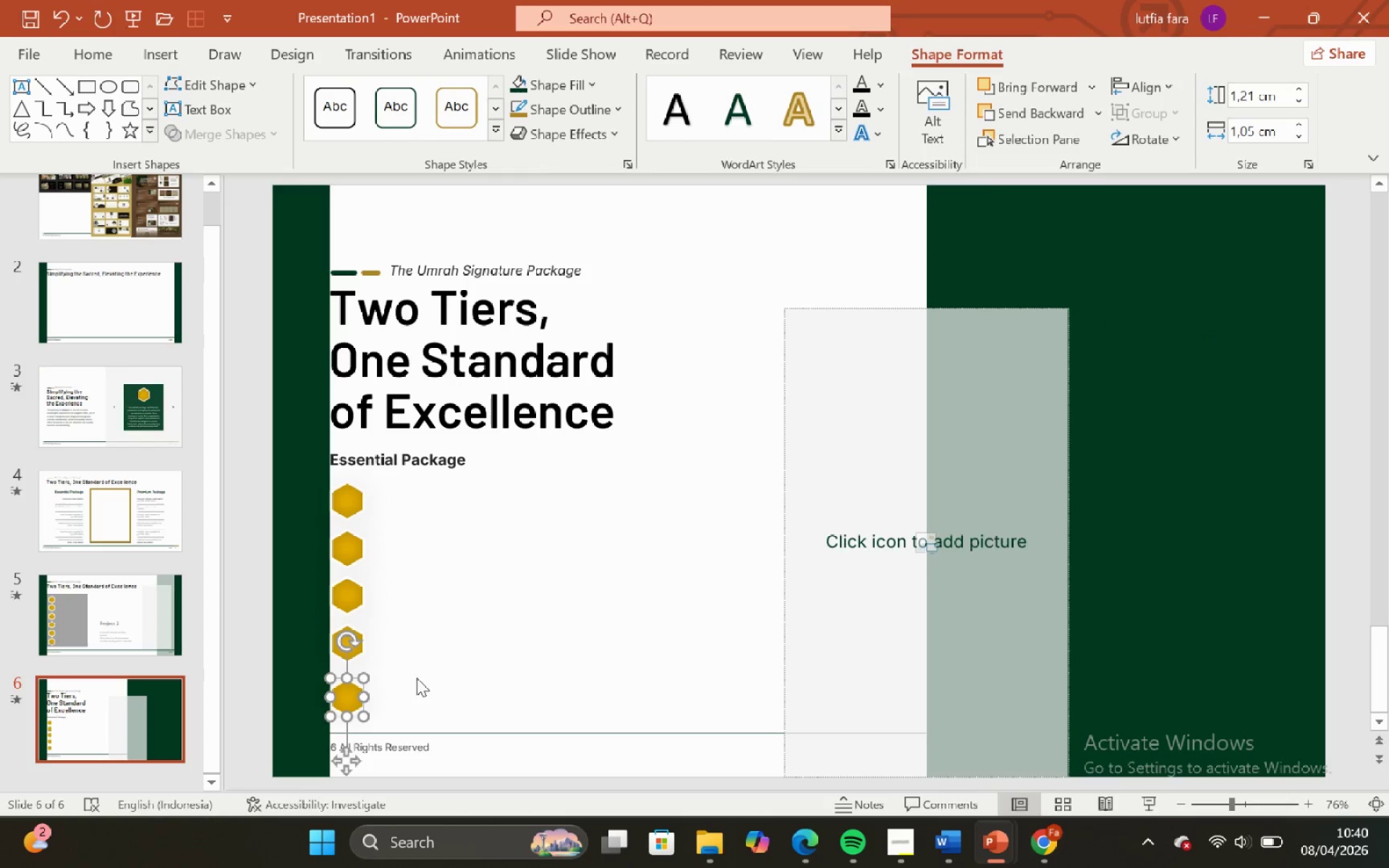 
key(ArrowDown)
 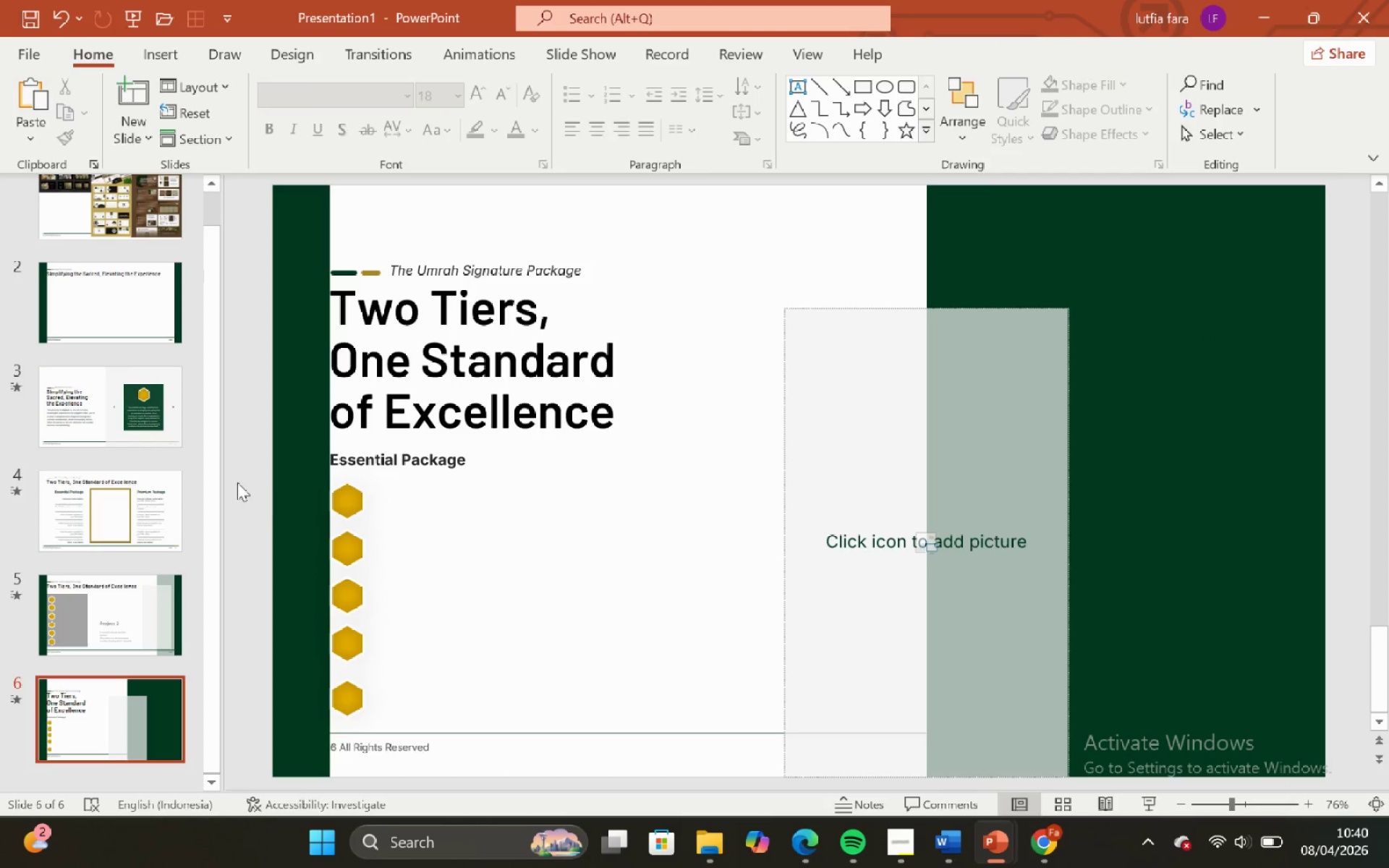 
left_click_drag(start_coordinate=[237, 482], to_coordinate=[508, 728])
 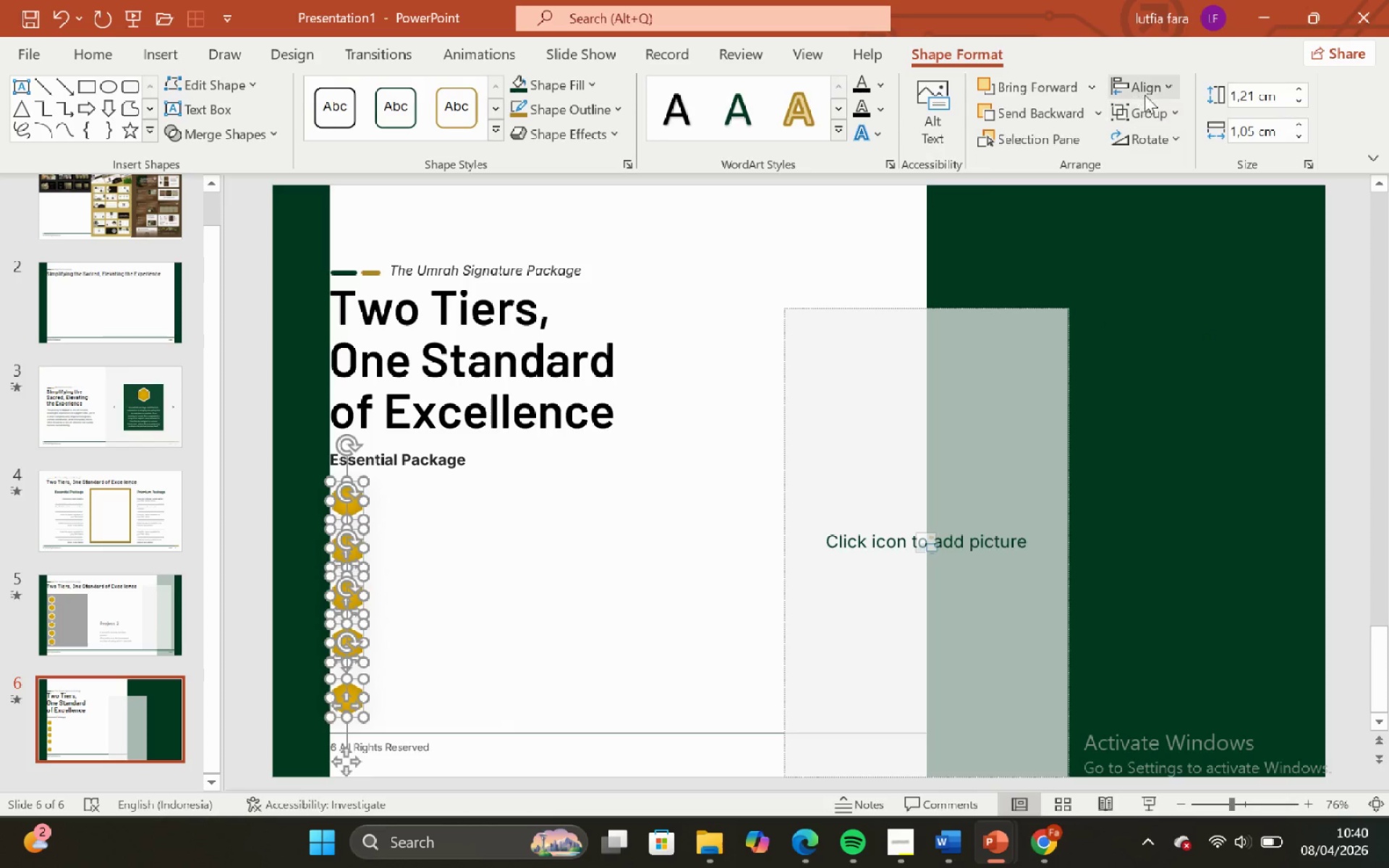 
left_click_drag(start_coordinate=[1155, 89], to_coordinate=[1155, 95])
 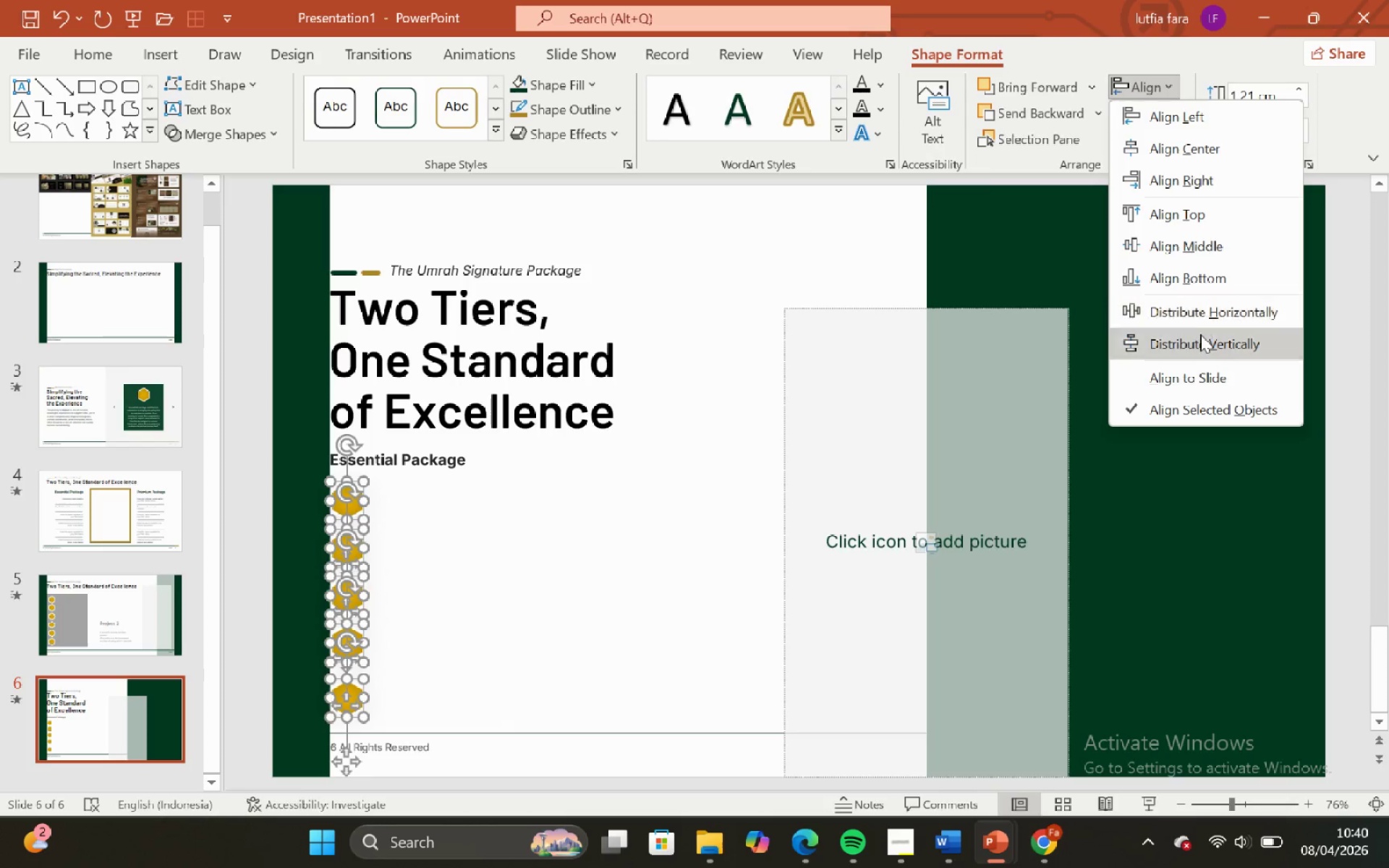 
left_click([1201, 339])
 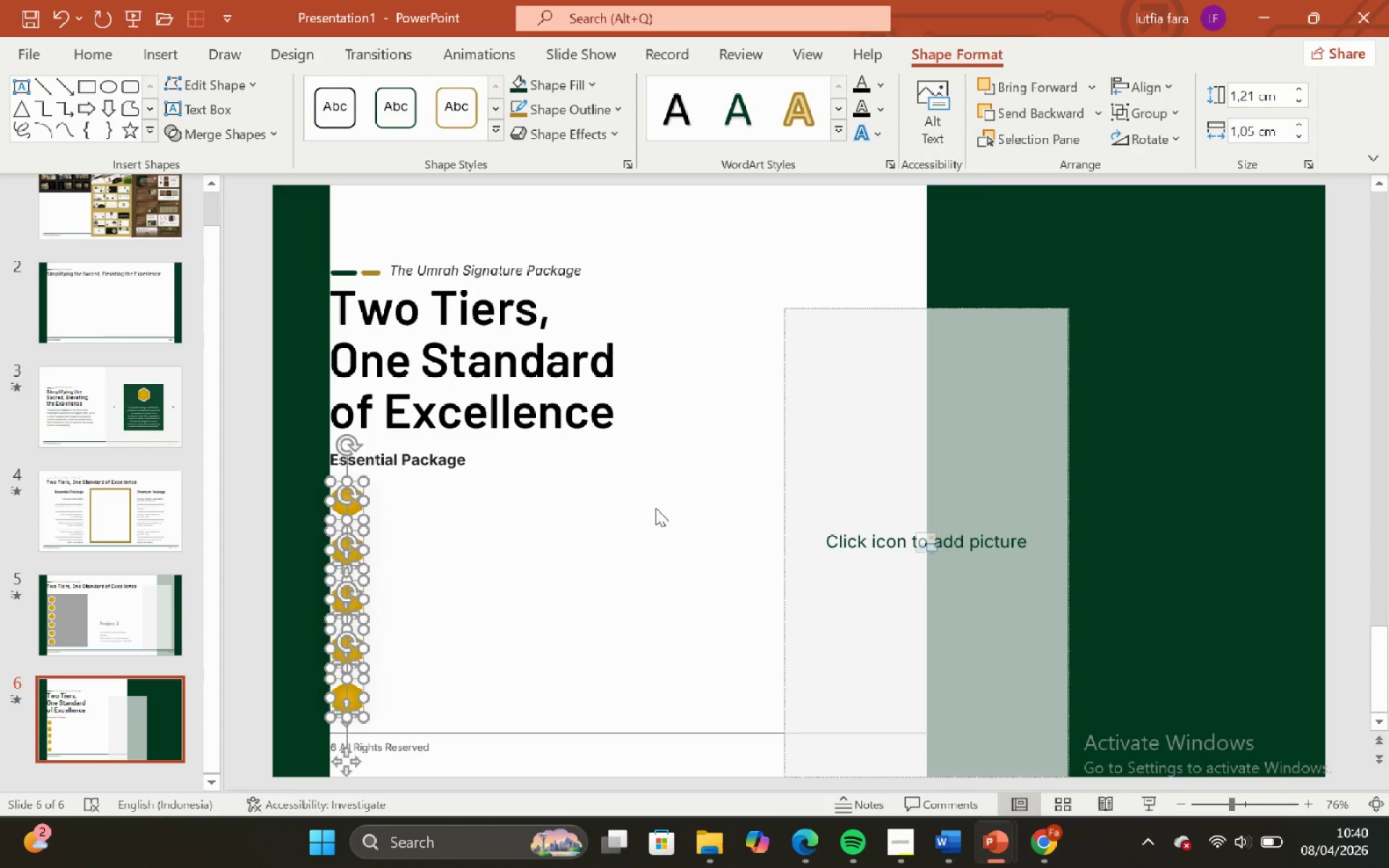 
left_click([653, 510])
 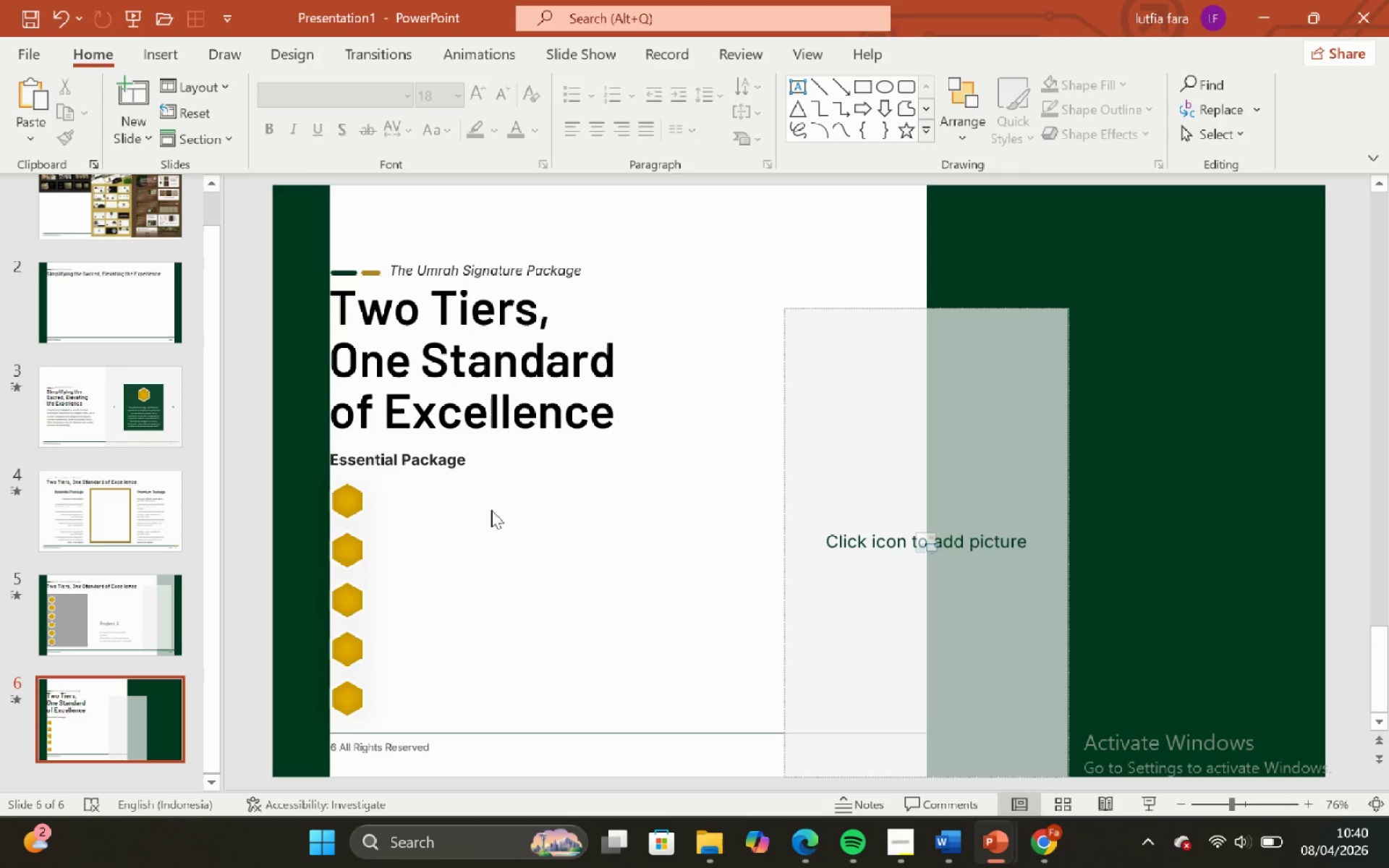 
left_click_drag(start_coordinate=[478, 472], to_coordinate=[470, 509])
 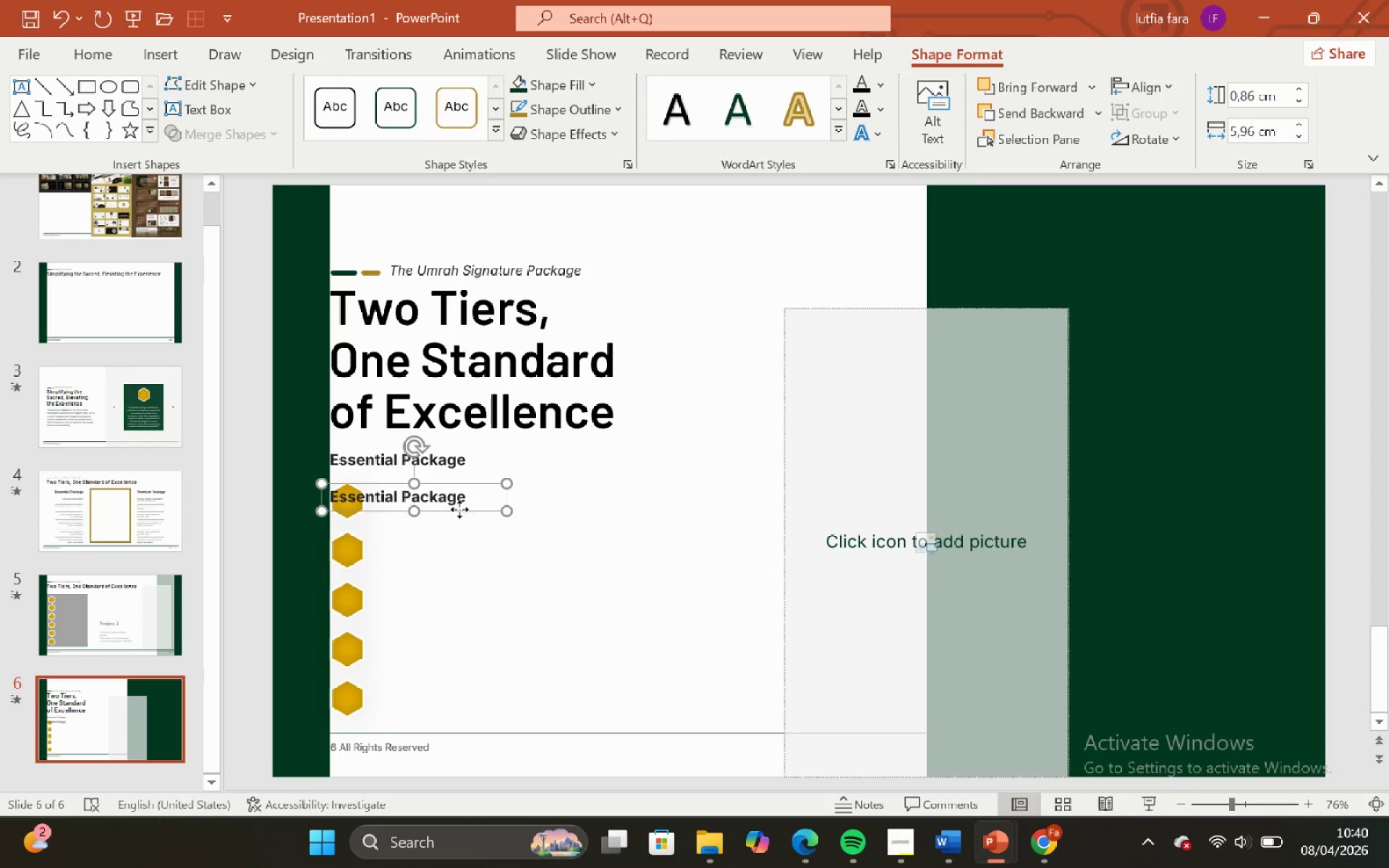 
hold_key(key=ControlLeft, duration=1.67)
 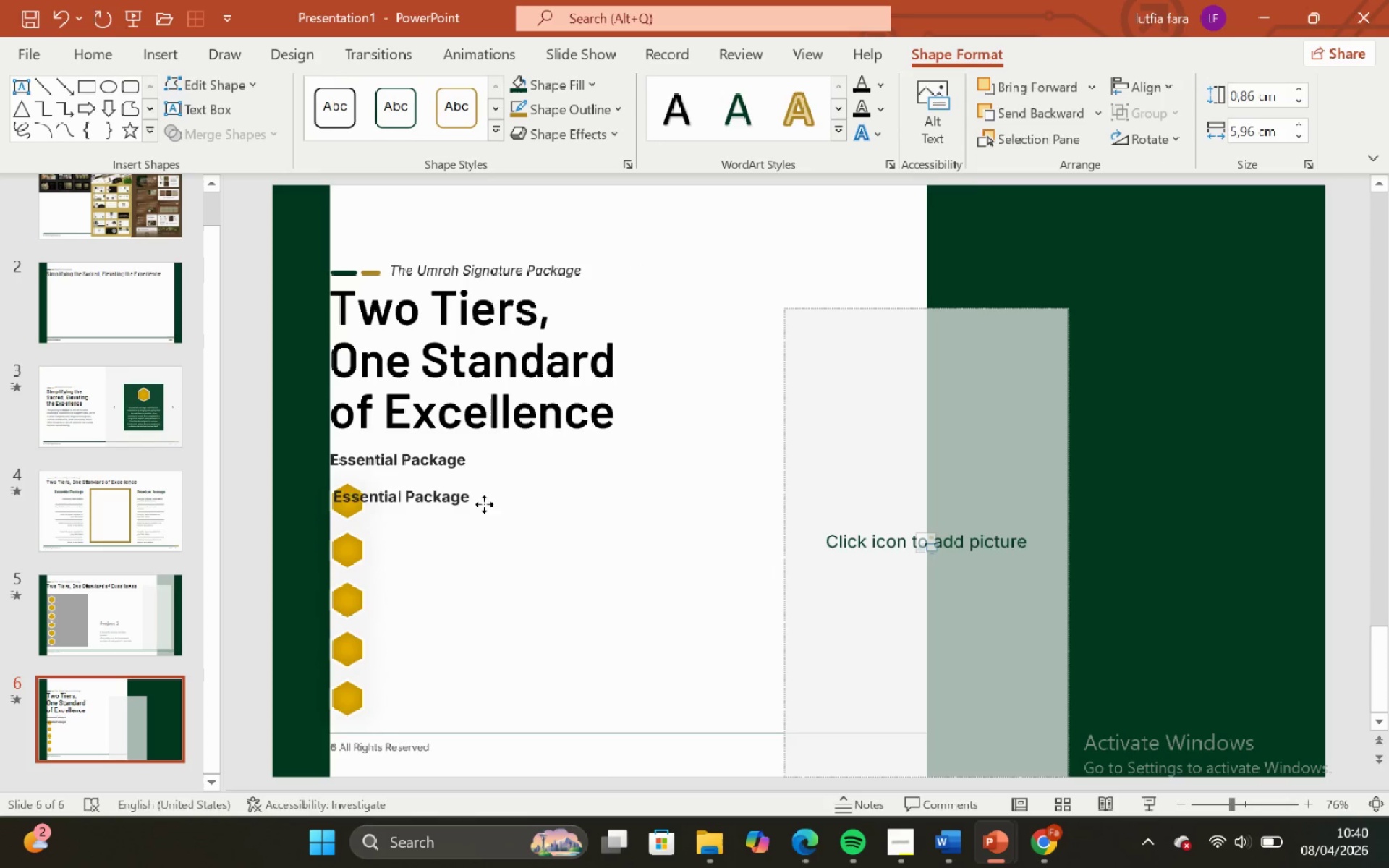 
hold_key(key=ShiftLeft, duration=1.52)
 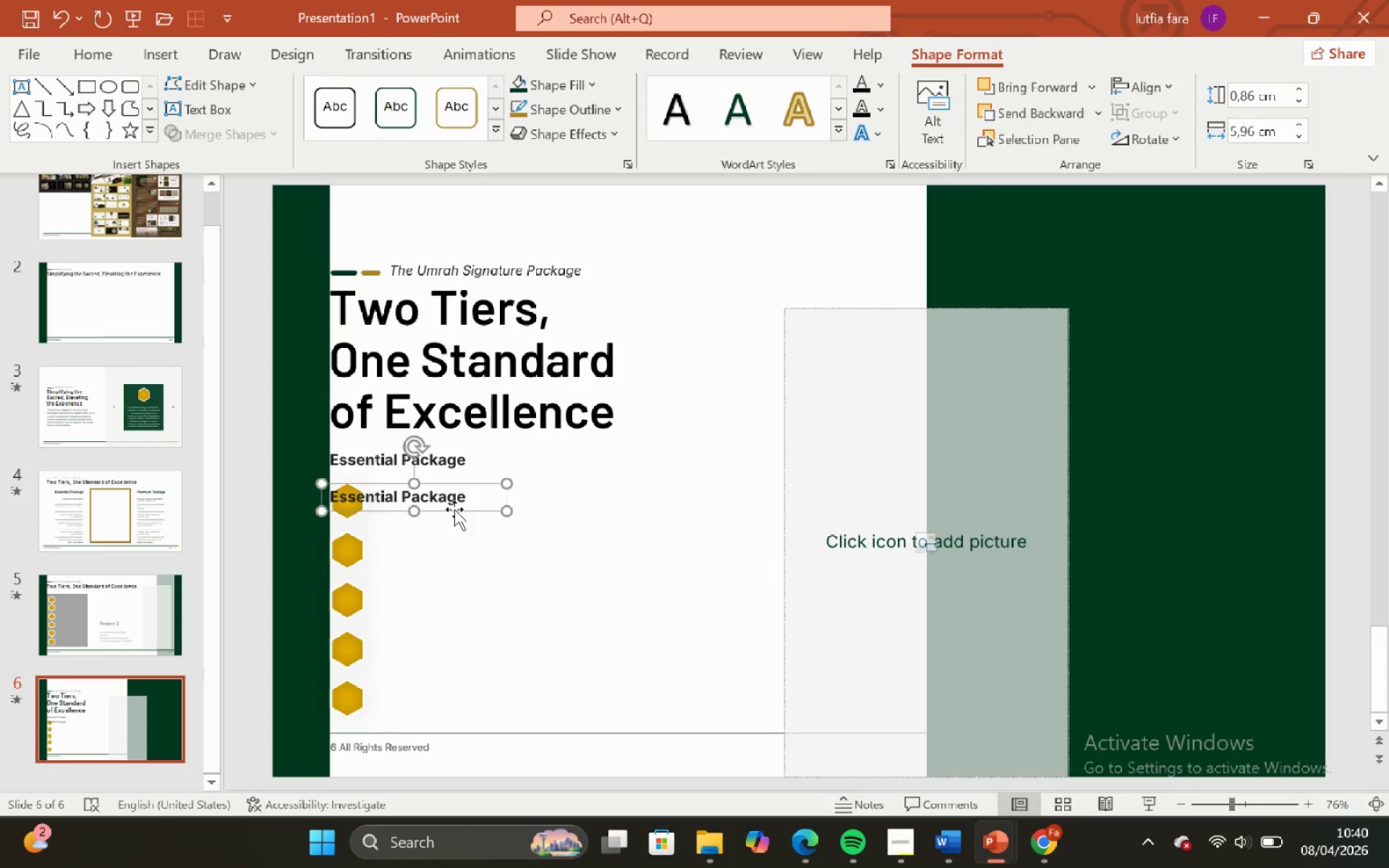 
hold_key(key=ShiftLeft, duration=1.34)
left_click_drag(start_coordinate=[454, 509], to_coordinate=[500, 509])
 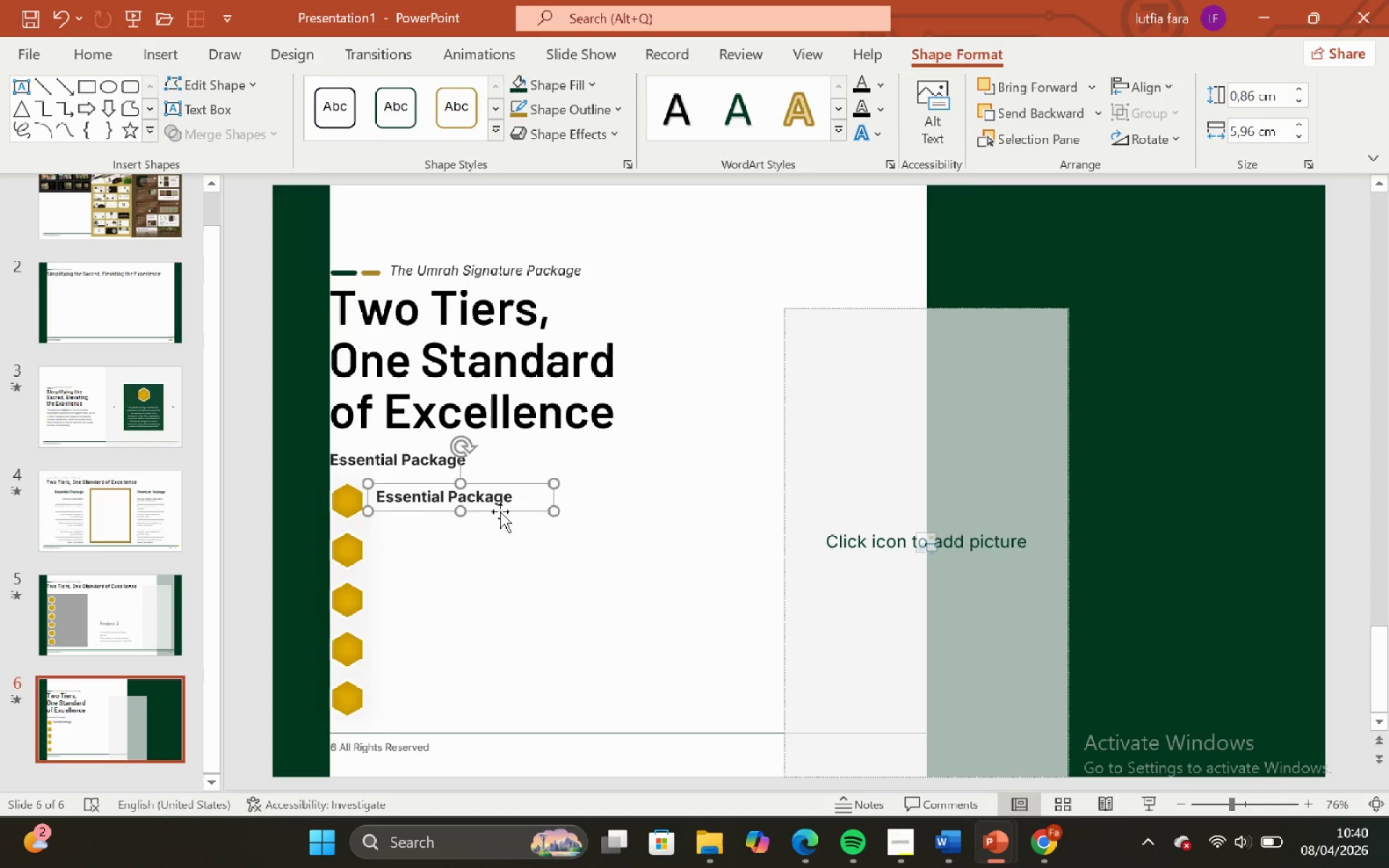 
hold_key(key=ShiftLeft, duration=2.3)
left_click_drag(start_coordinate=[500, 511], to_coordinate=[502, 516])
 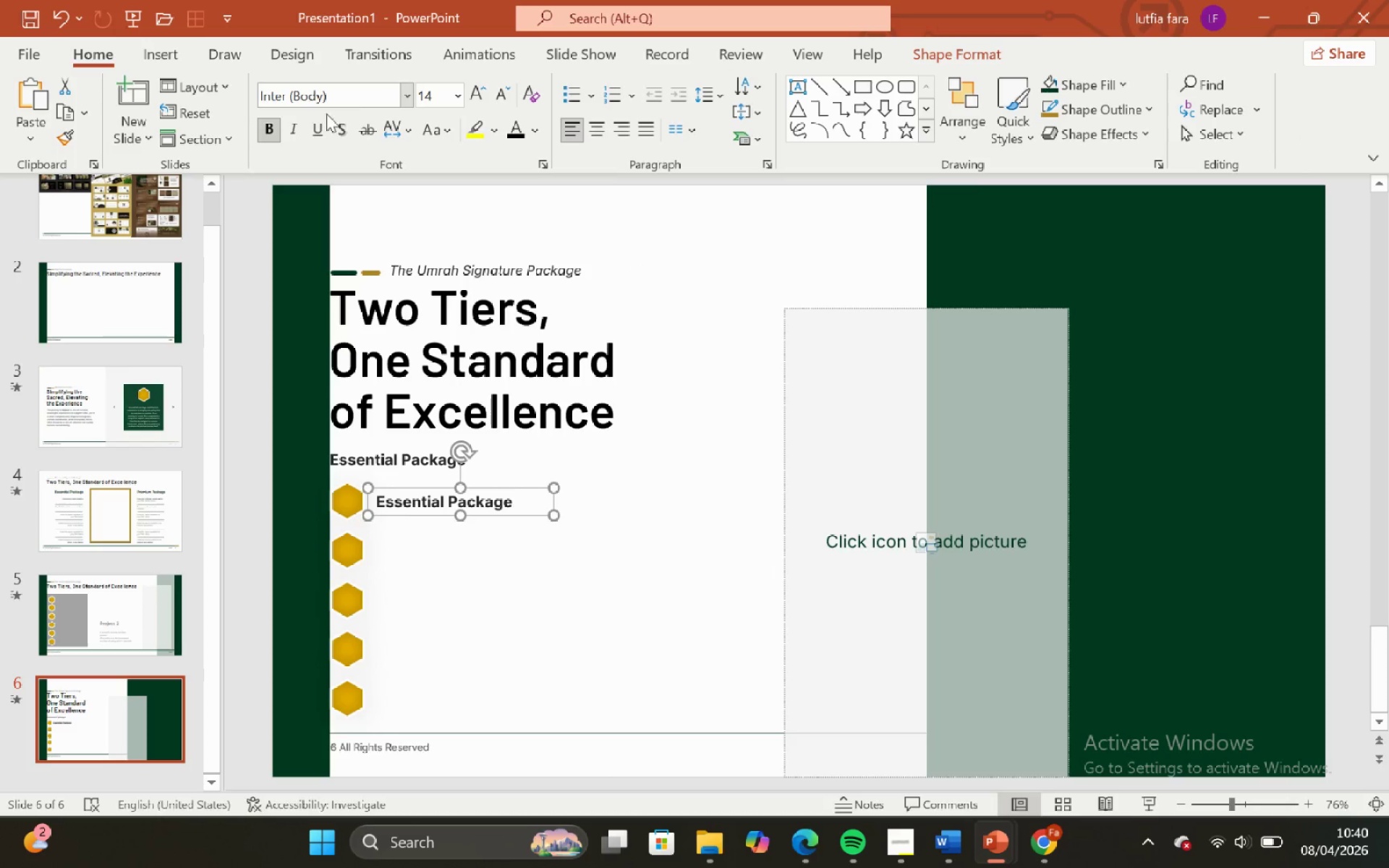 
left_click([270, 129])
 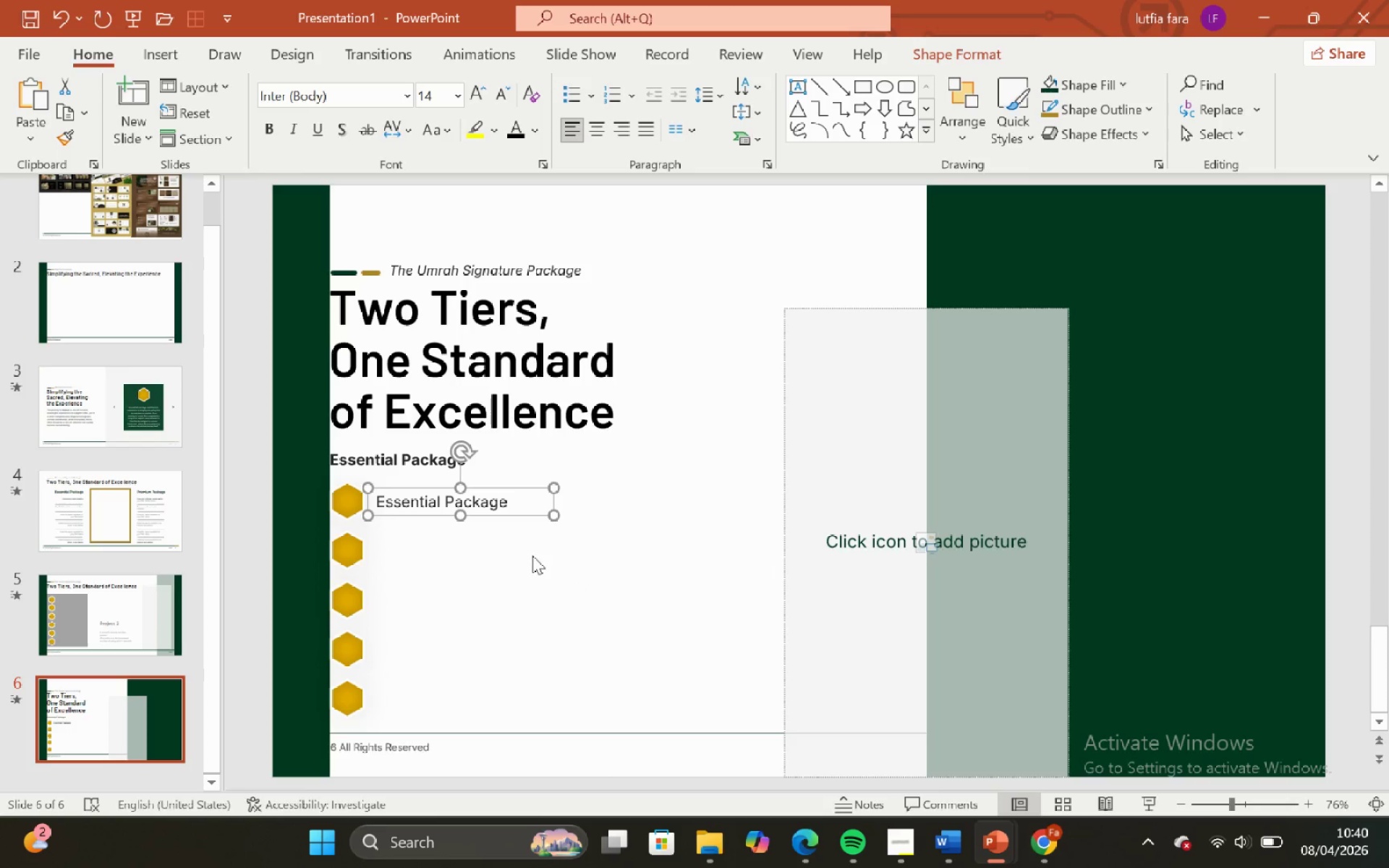 
left_click_drag(start_coordinate=[559, 589], to_coordinate=[561, 593])
 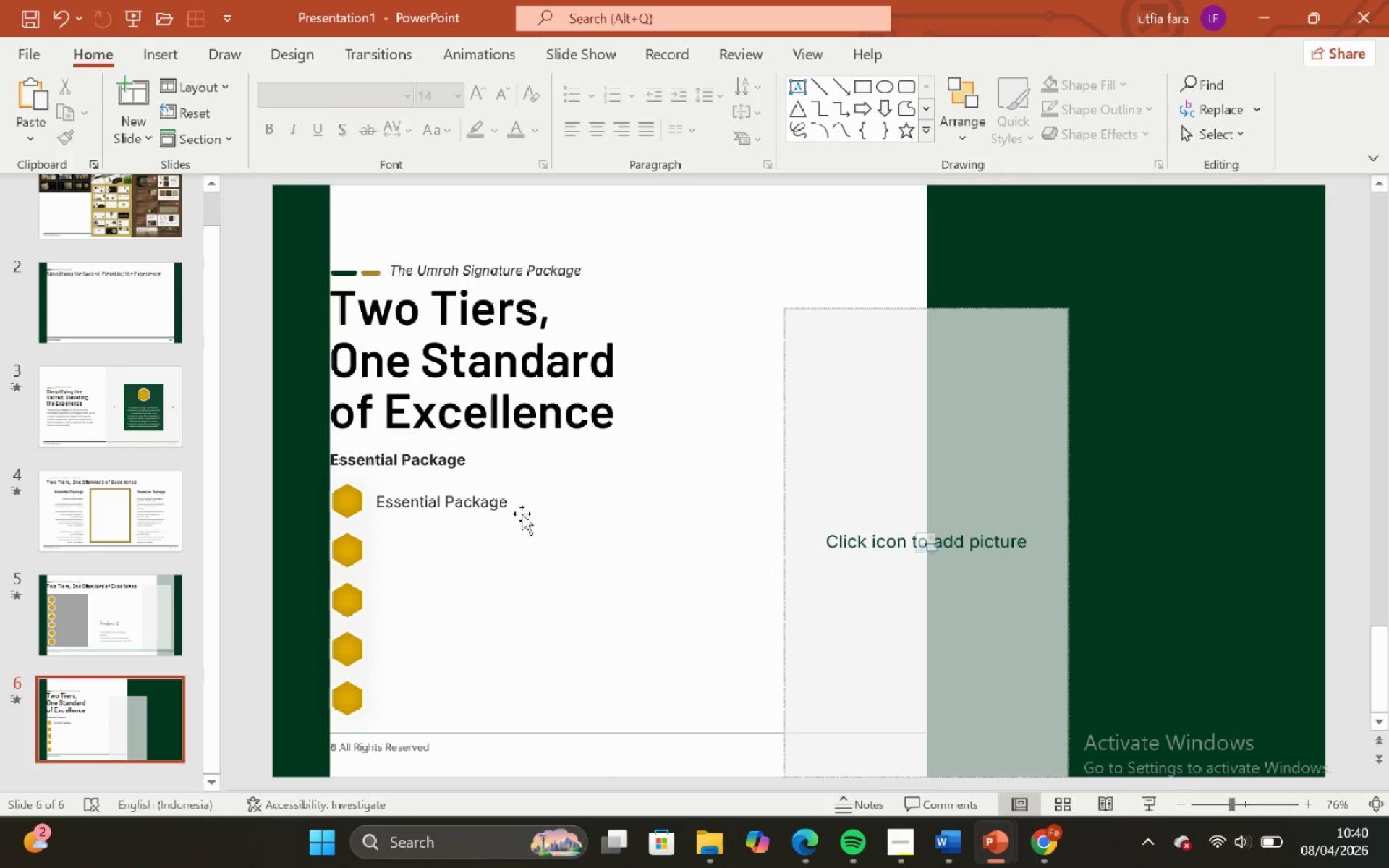 
left_click([522, 512])
 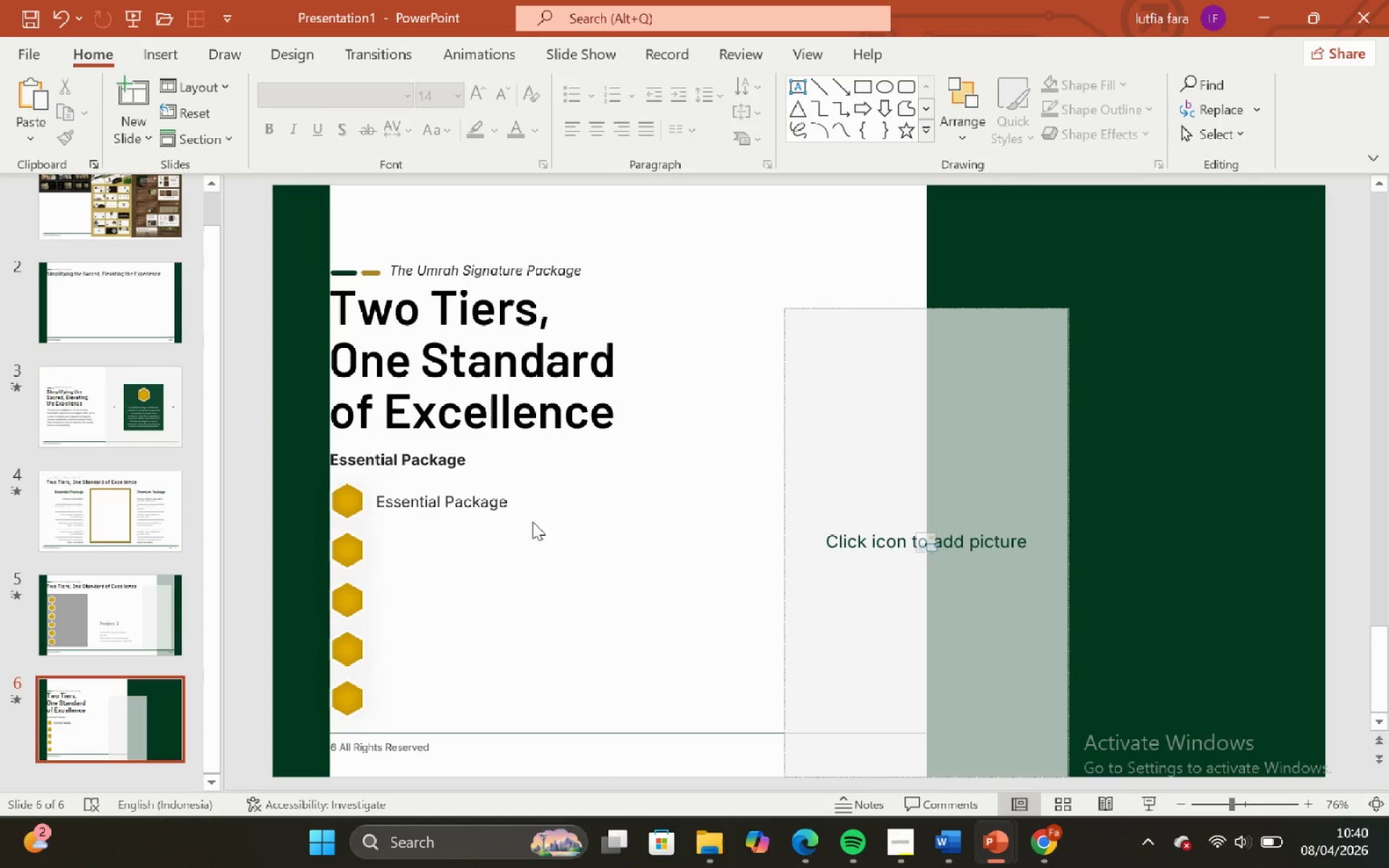 
double_click([542, 507])
 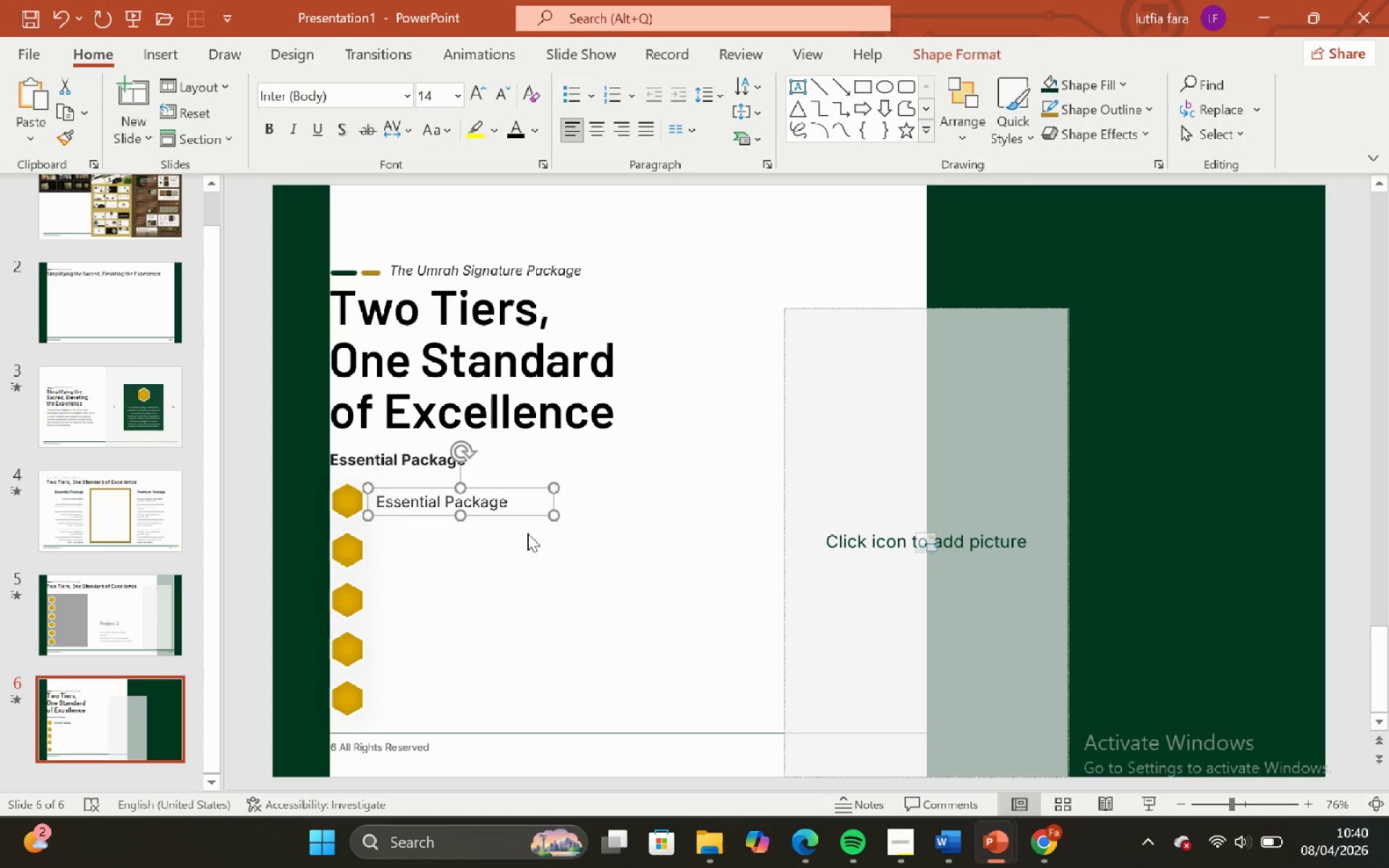 
left_click([527, 533])
 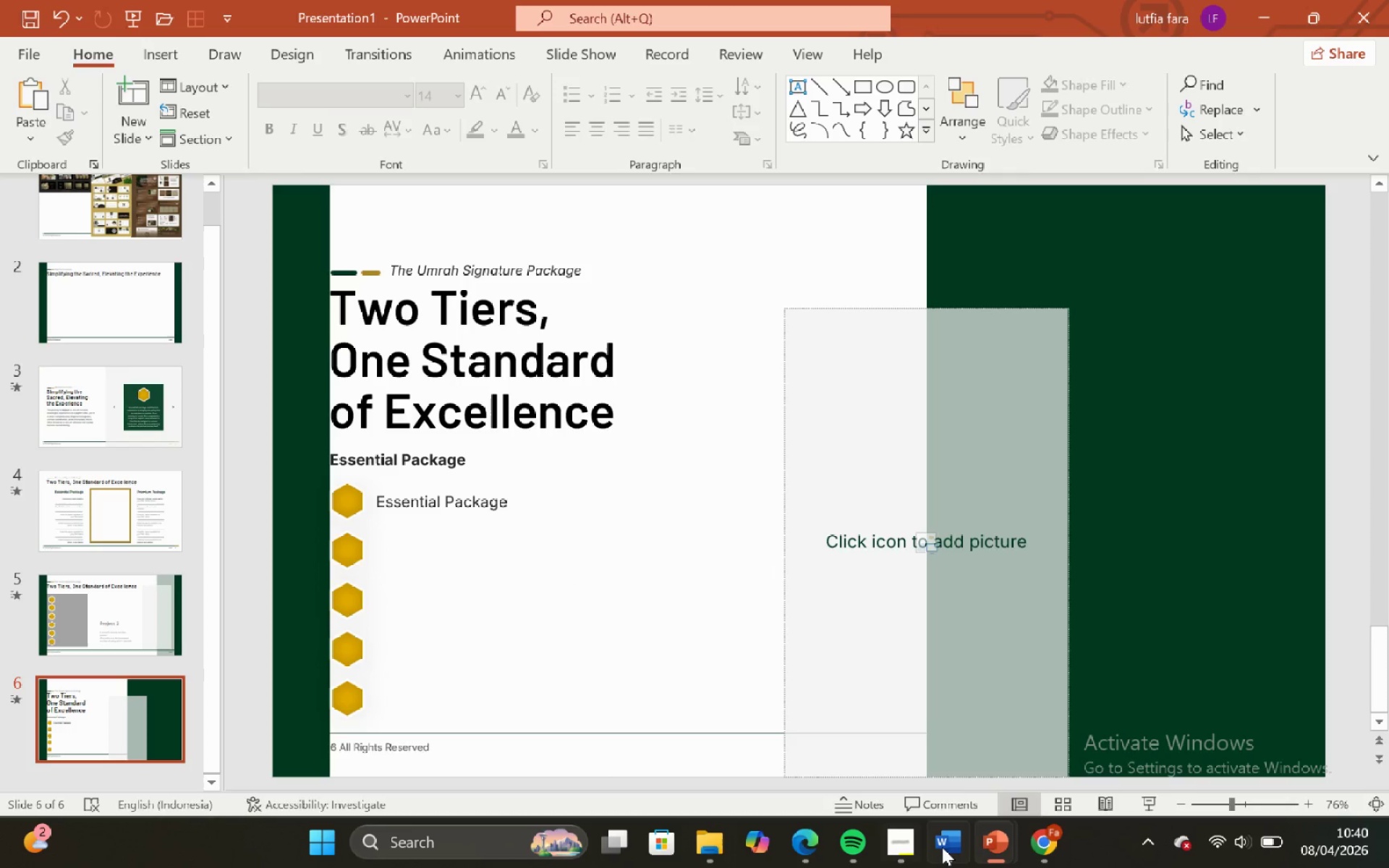 
left_click([942, 847])
 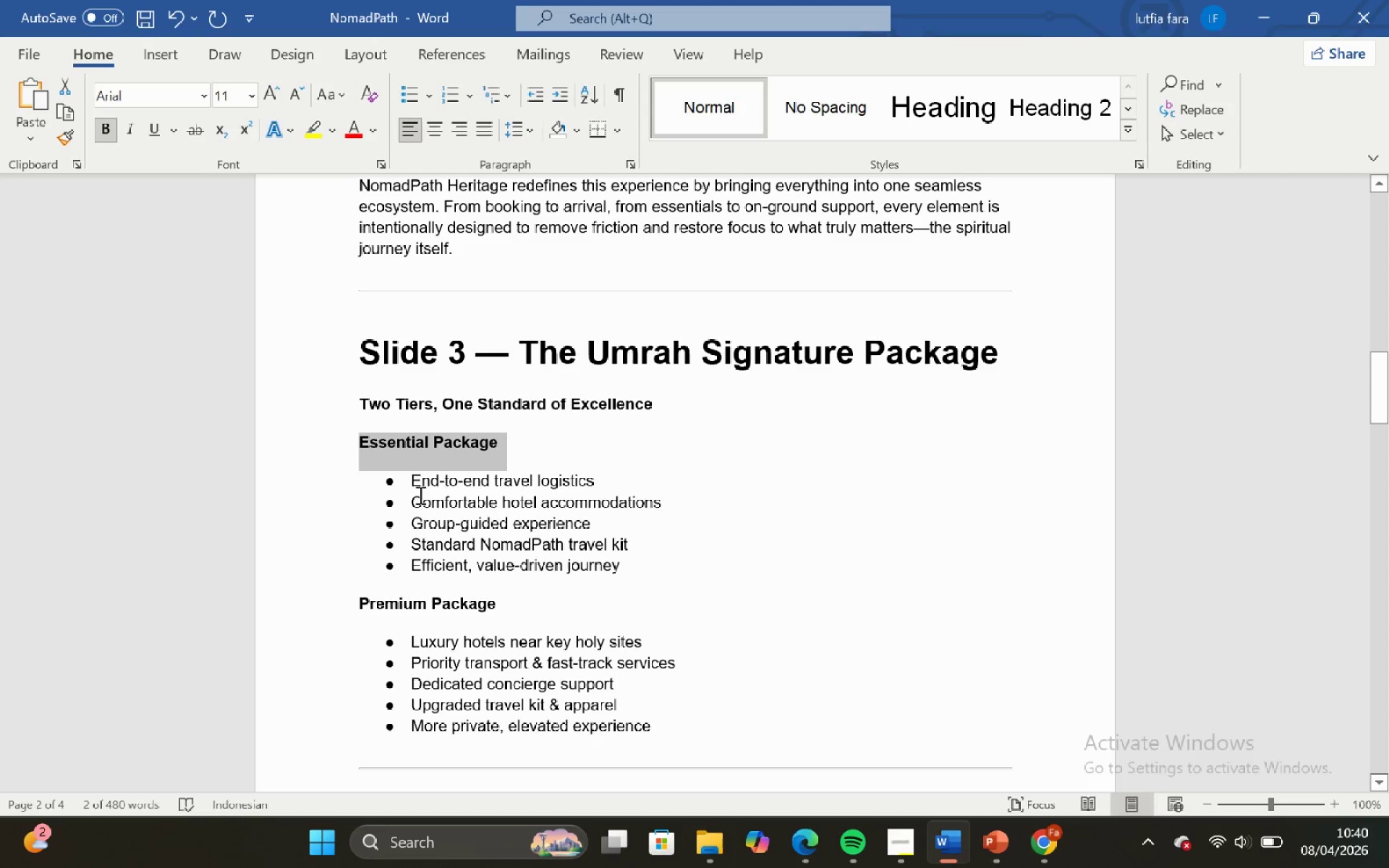 
left_click([416, 493])
 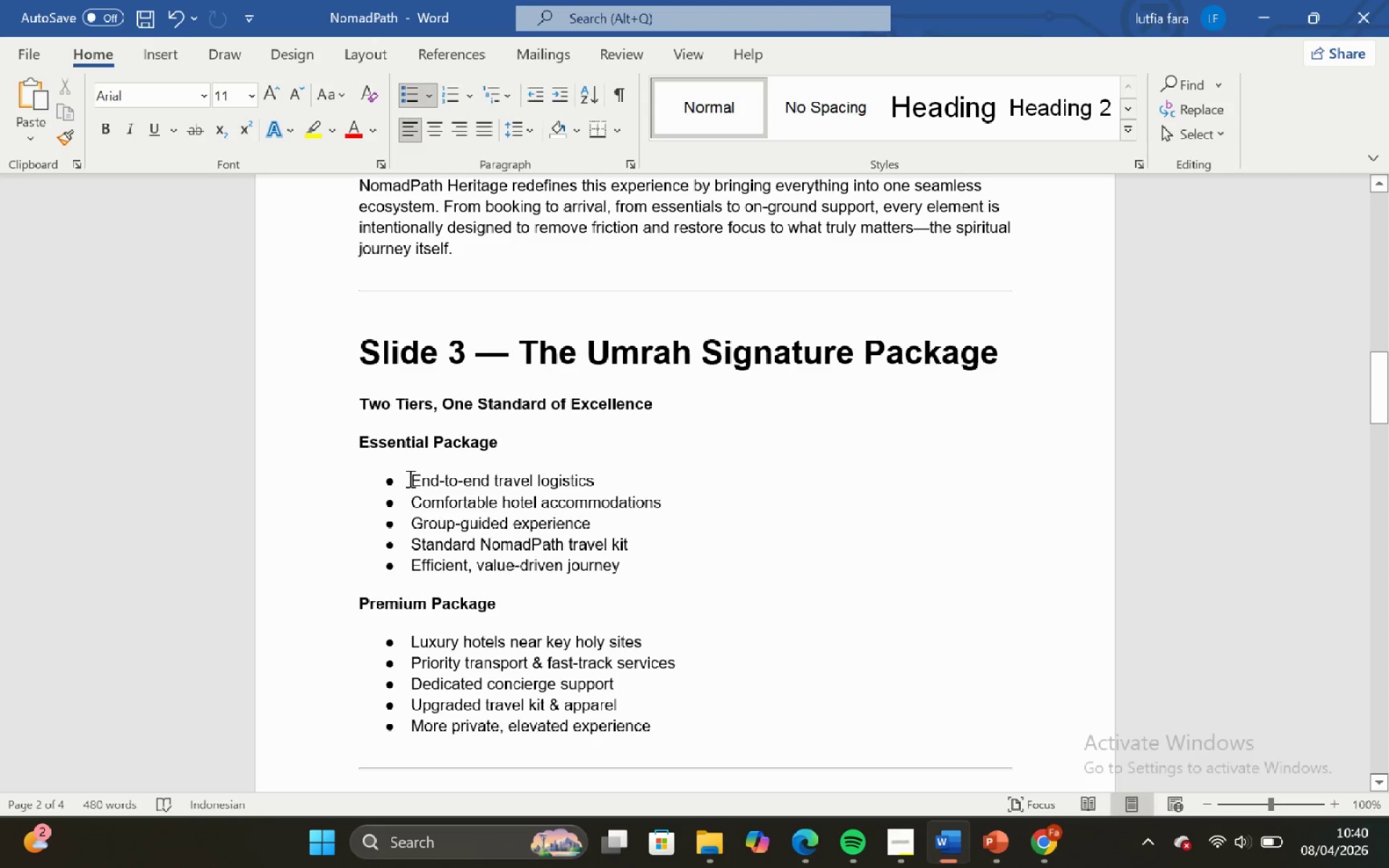 
left_click_drag(start_coordinate=[412, 479], to_coordinate=[636, 477])
 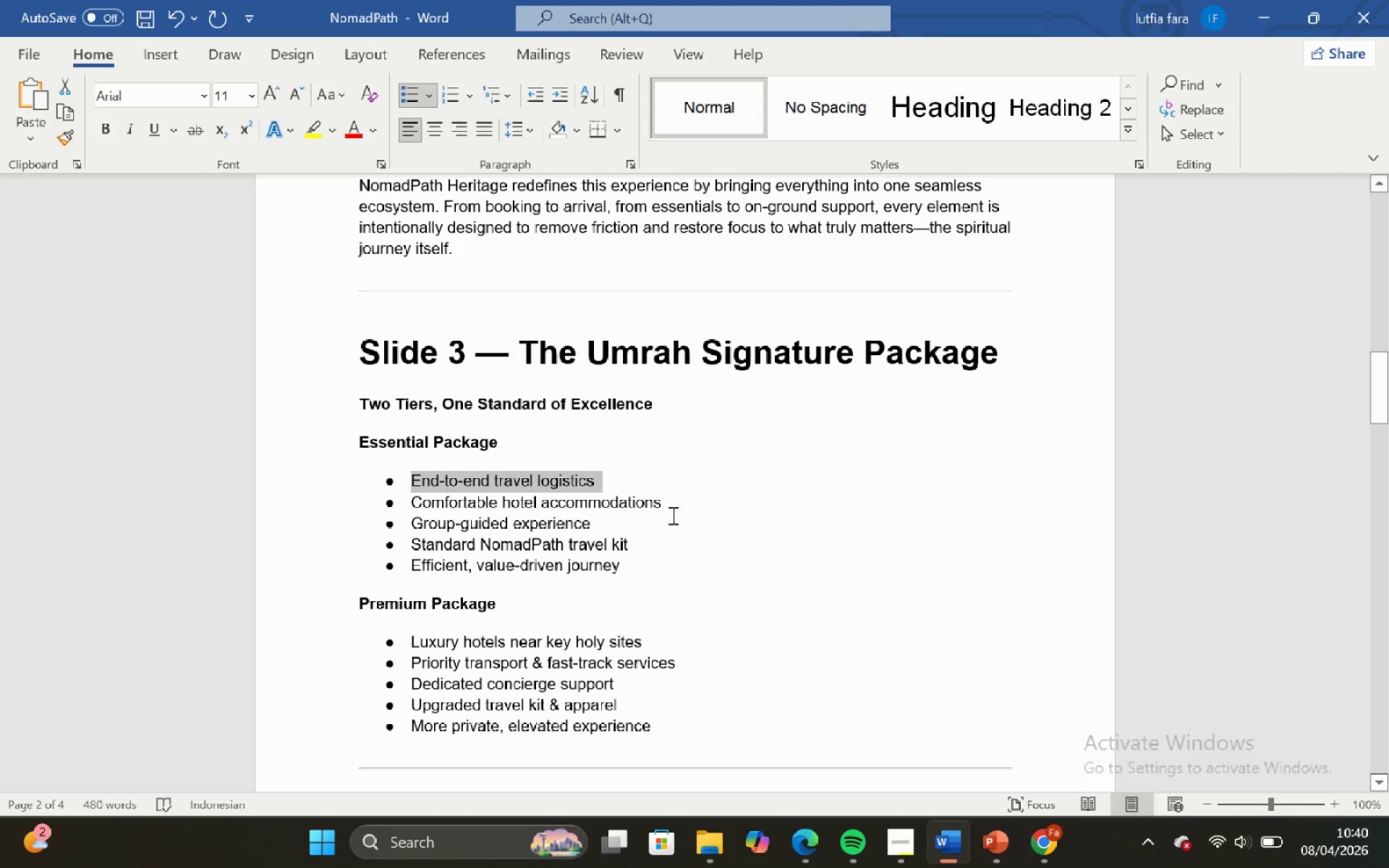 
key(Control+C)
 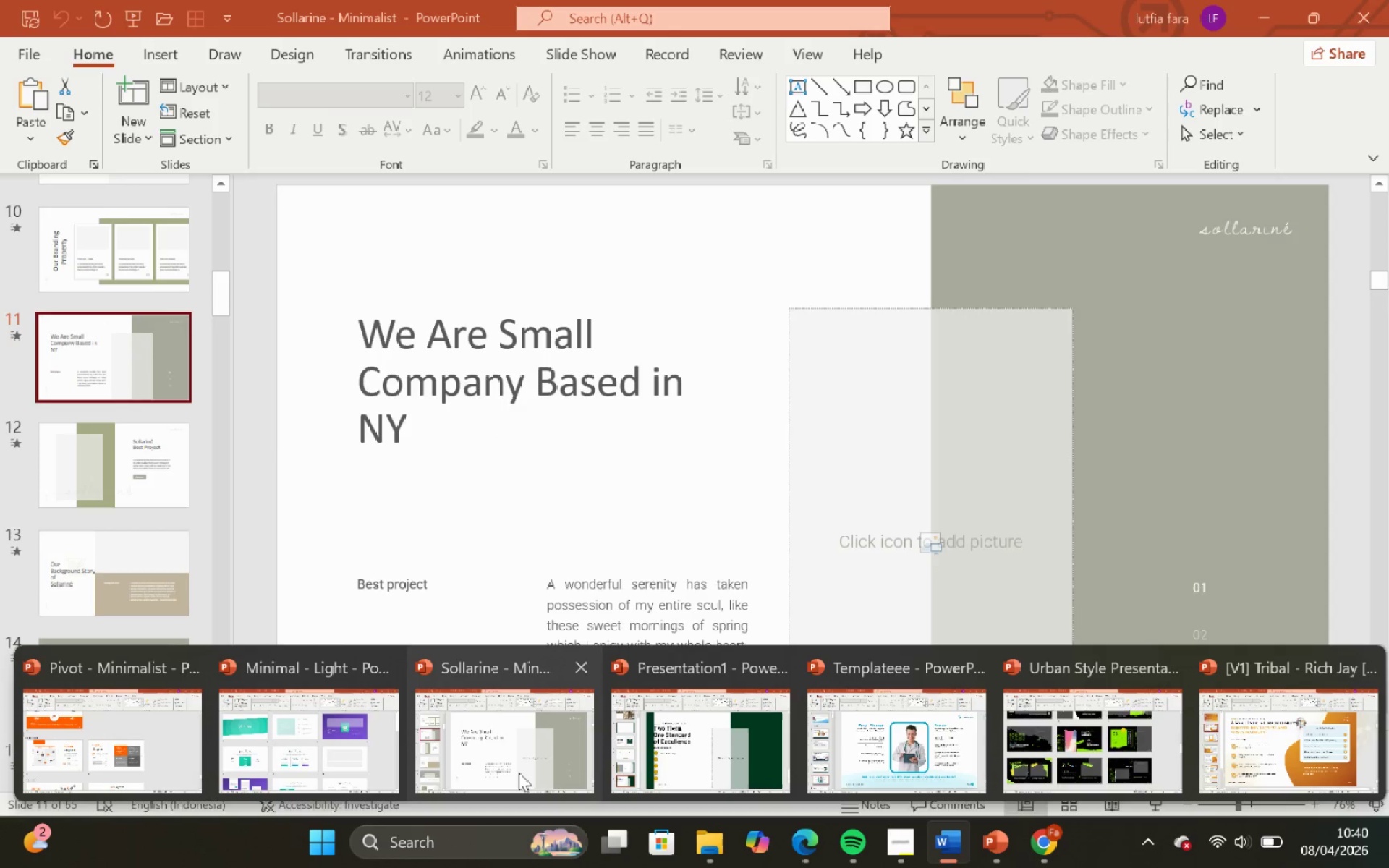 
left_click([684, 726])
 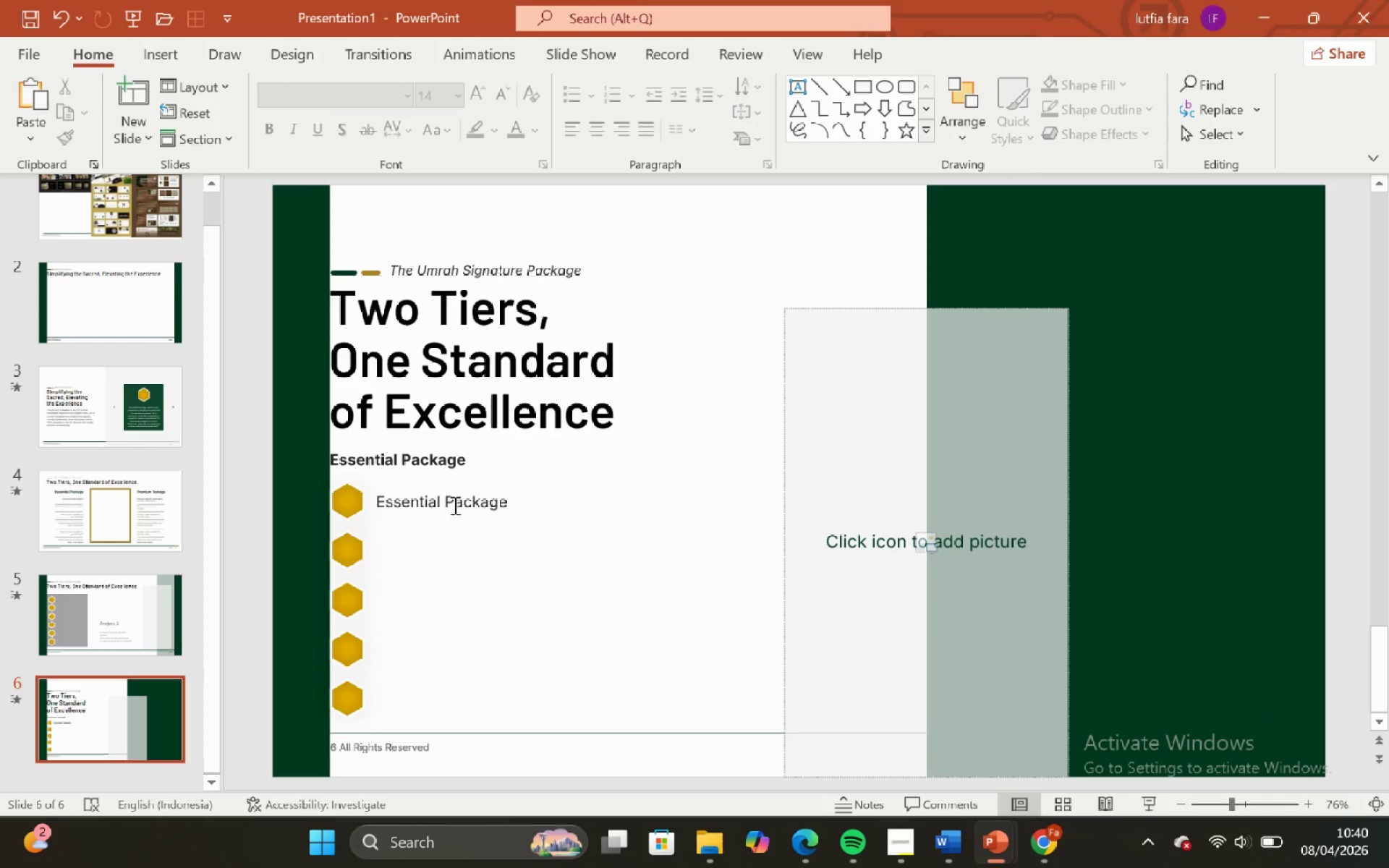 
left_click([447, 490])
 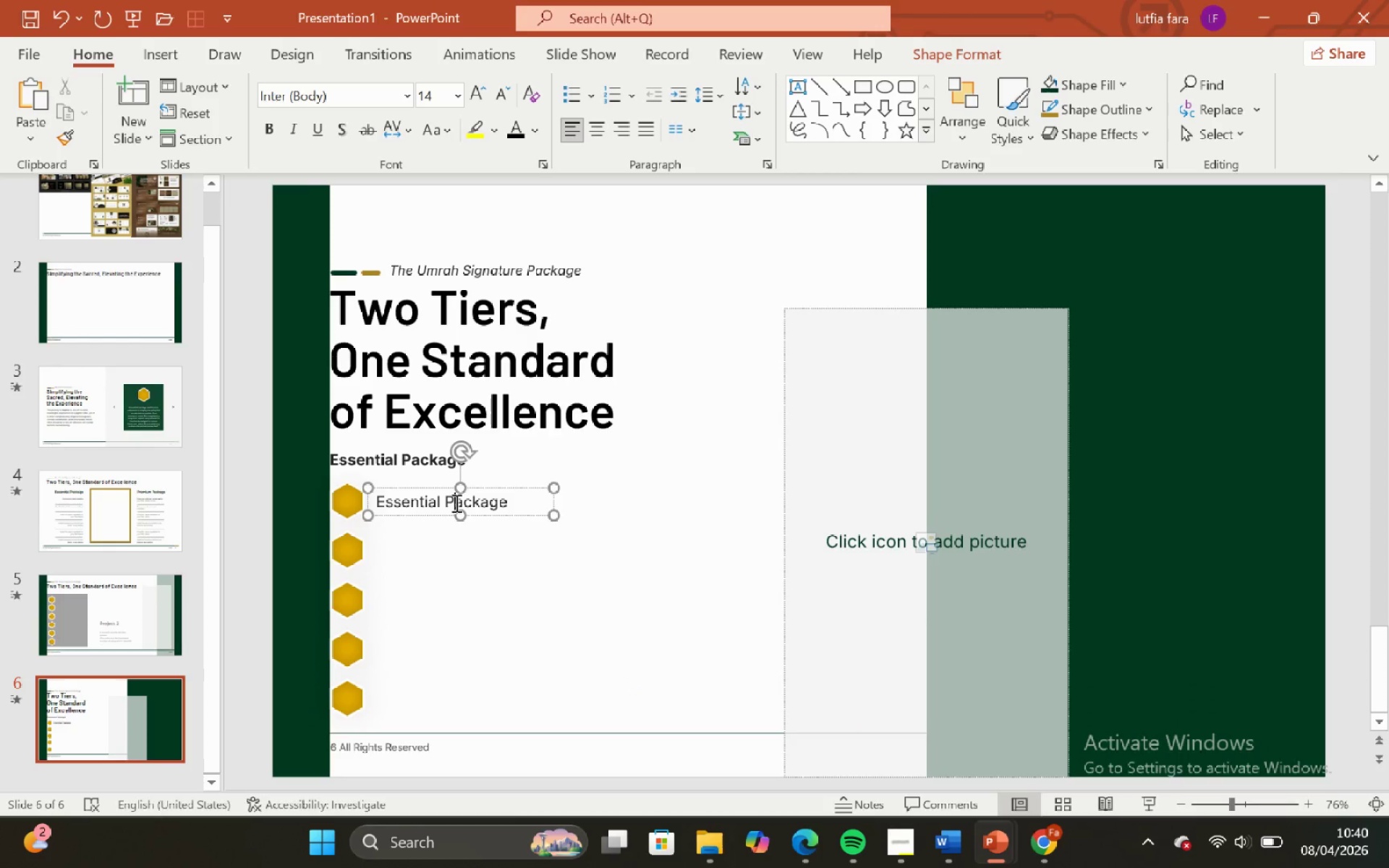 
key(Control+A)
 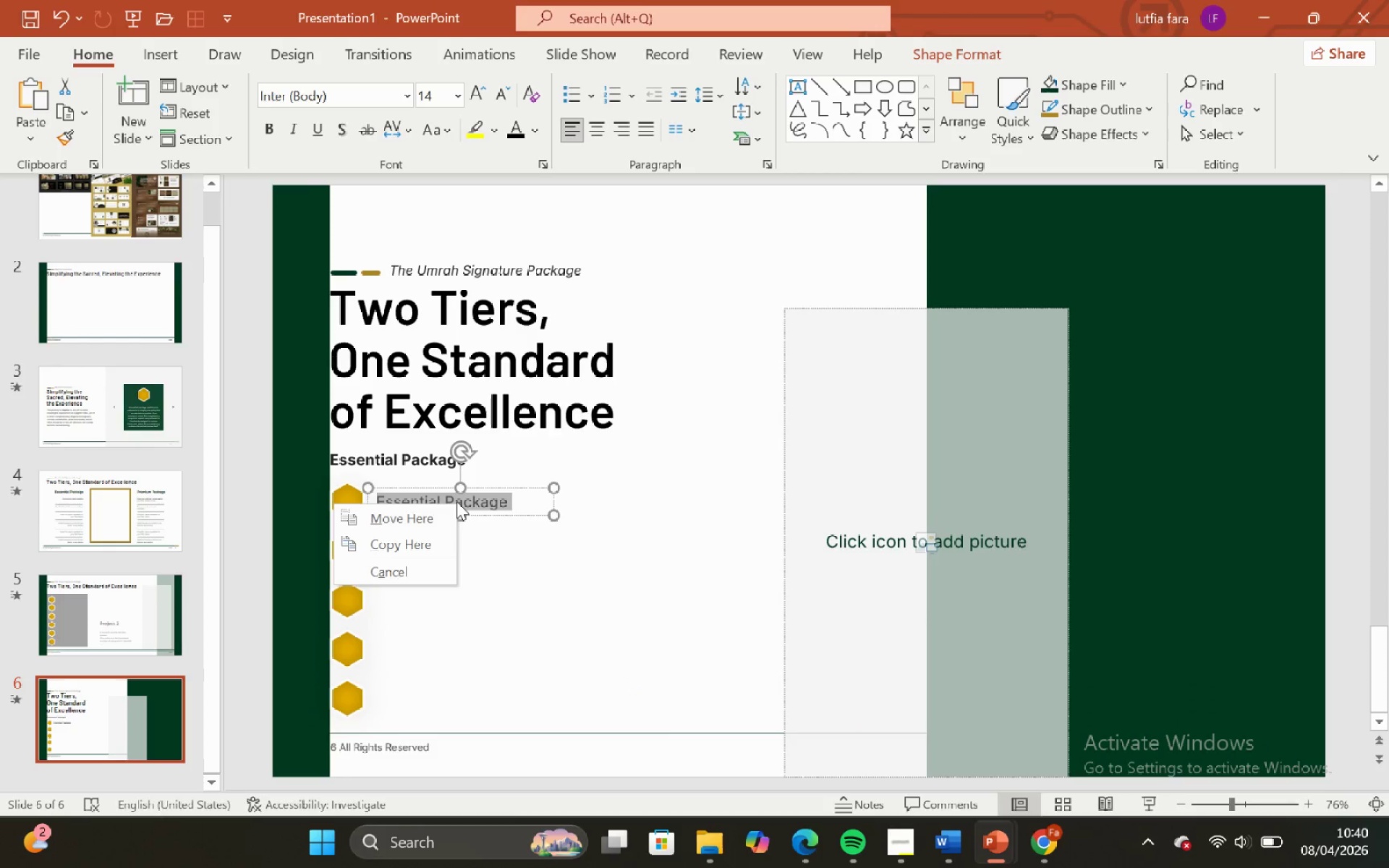 
right_click([456, 501])
 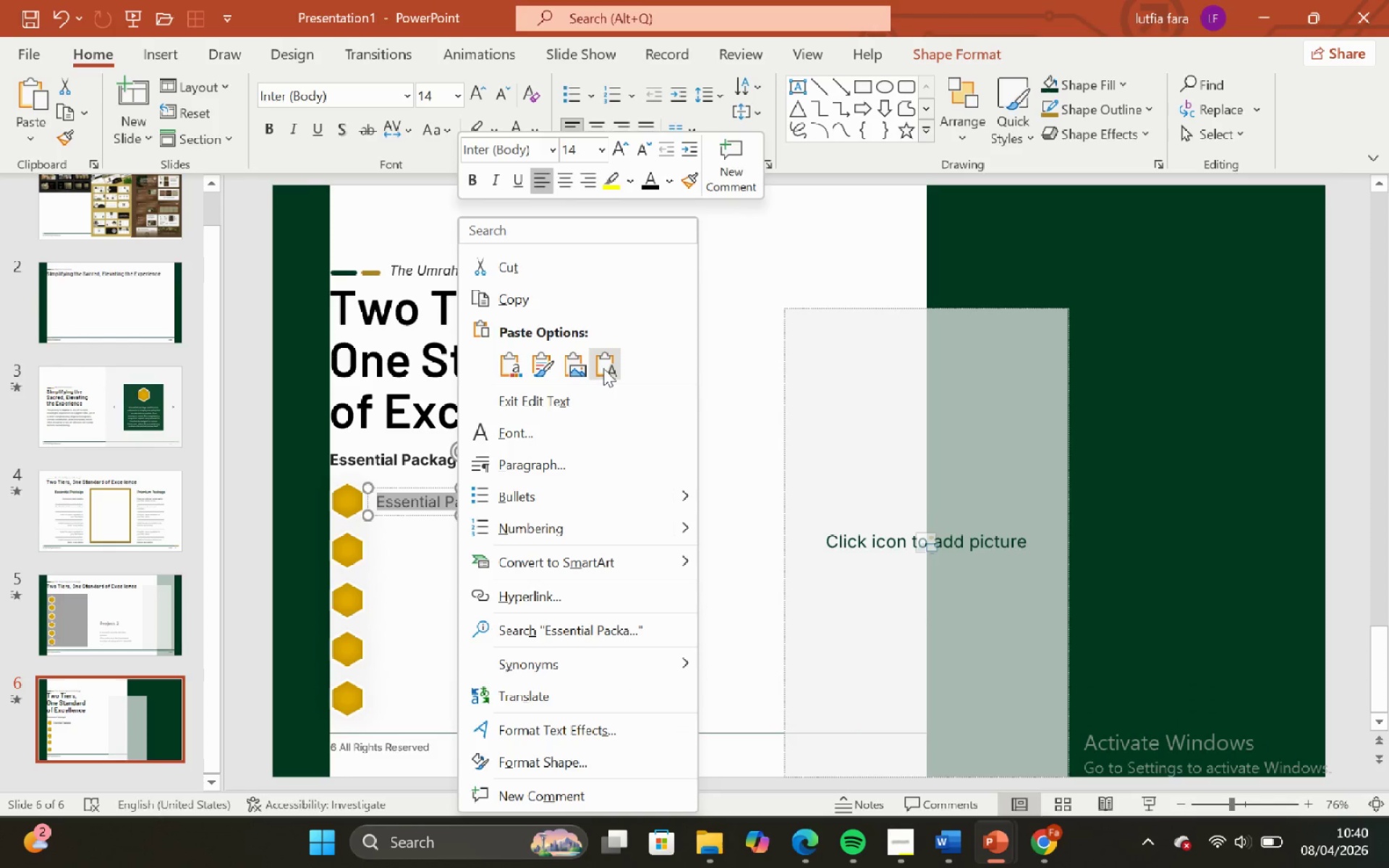 
left_click([603, 368])
 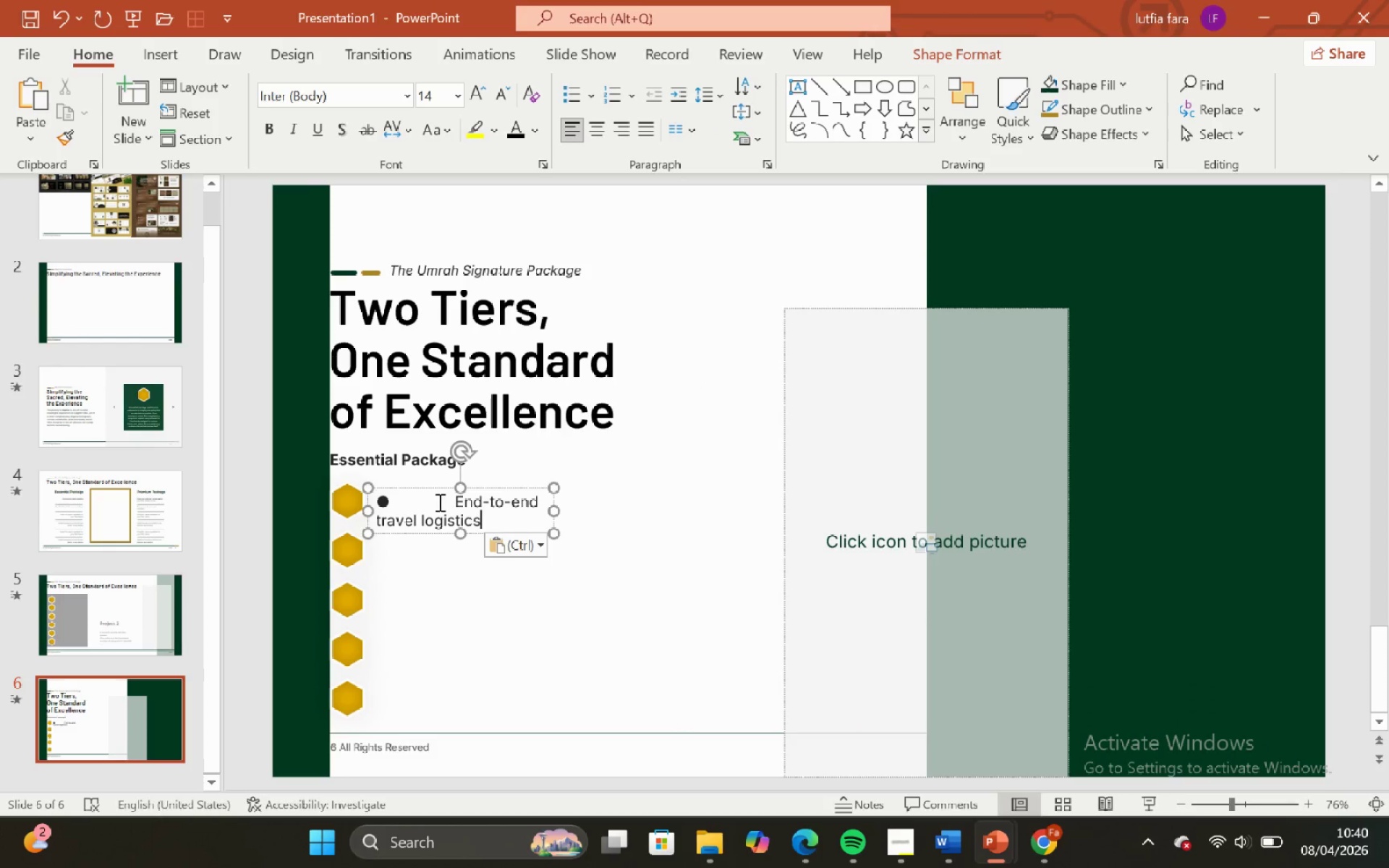 
left_click([457, 509])
 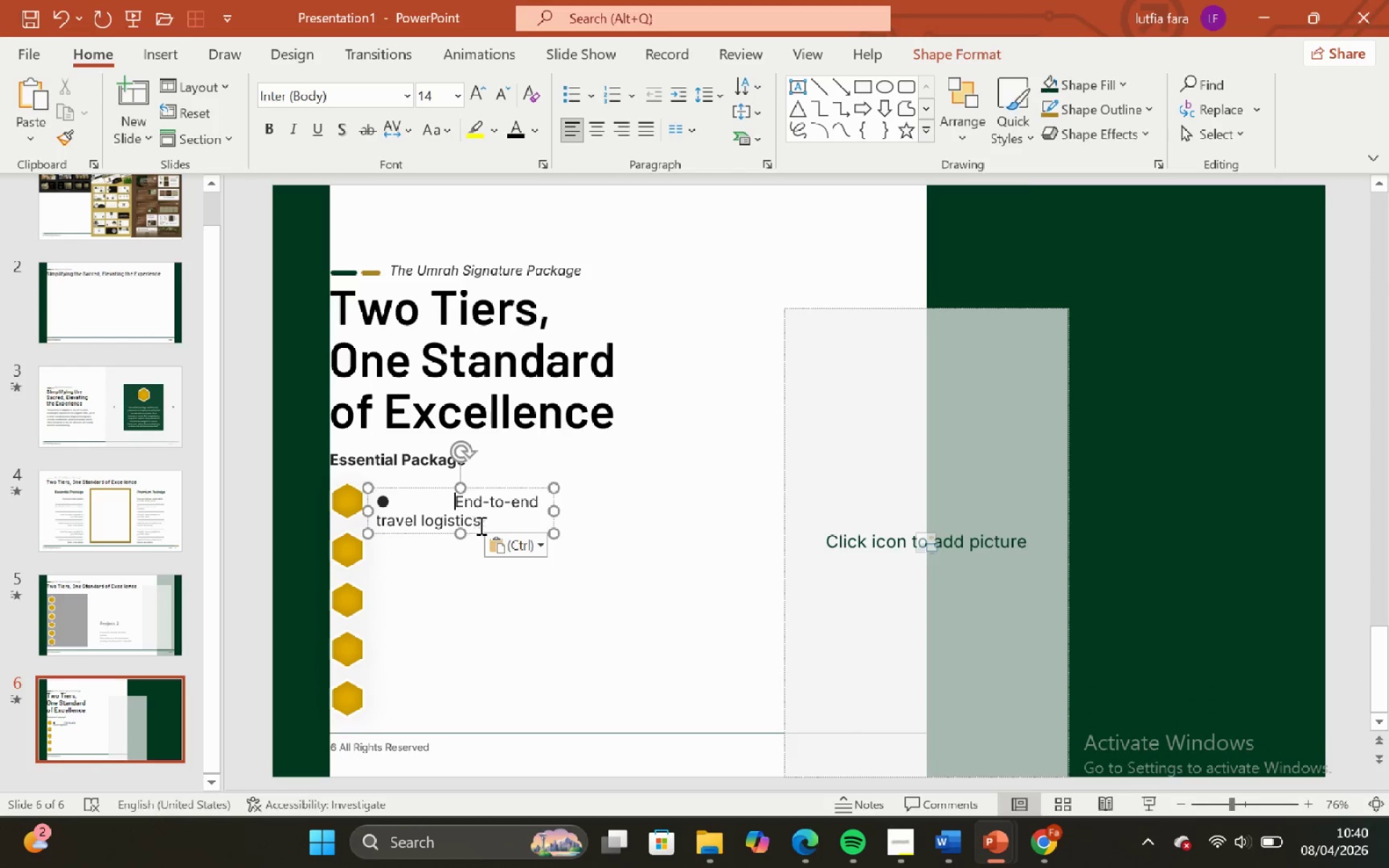 
key(Backspace)
 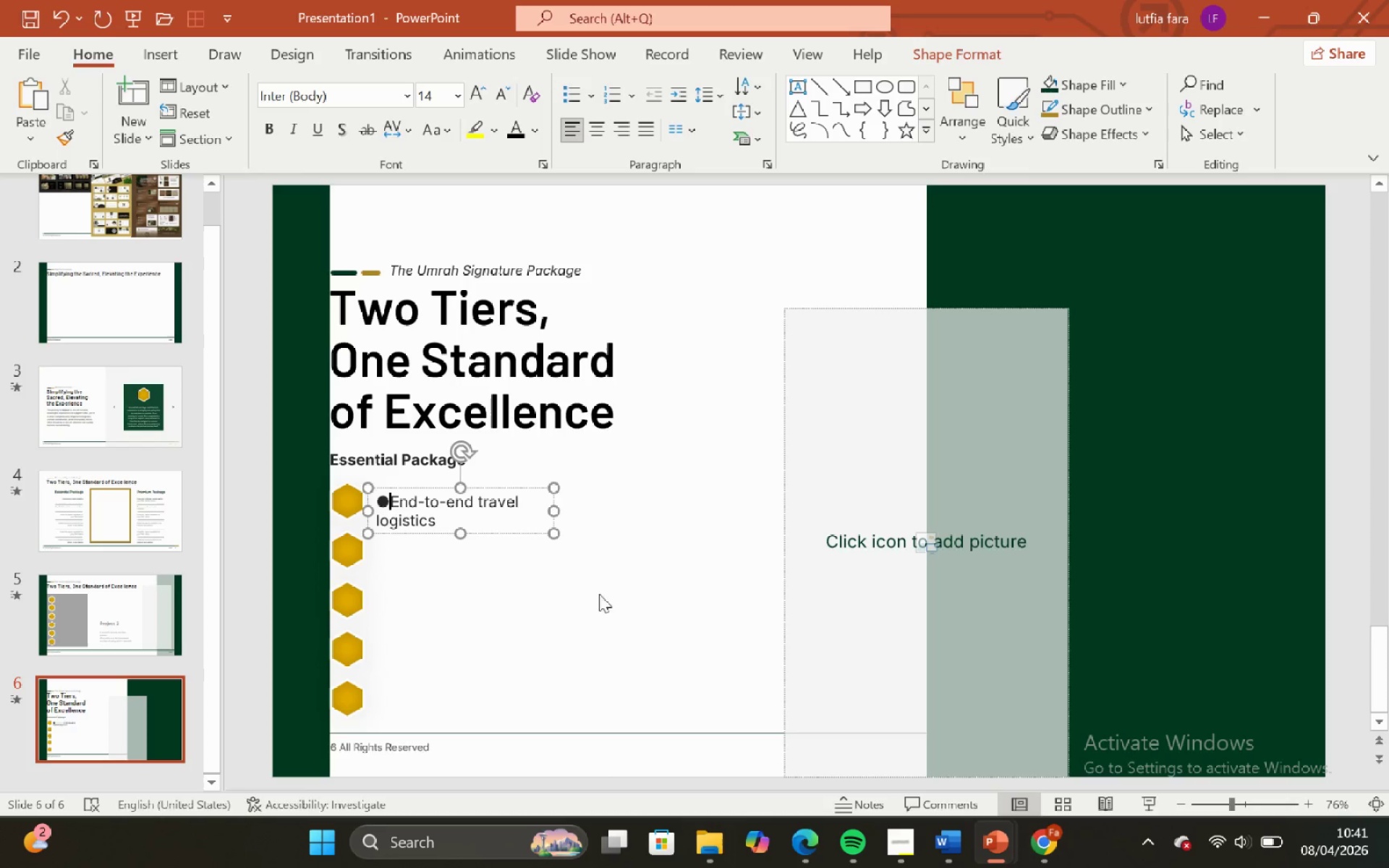 
key(Backspace)
 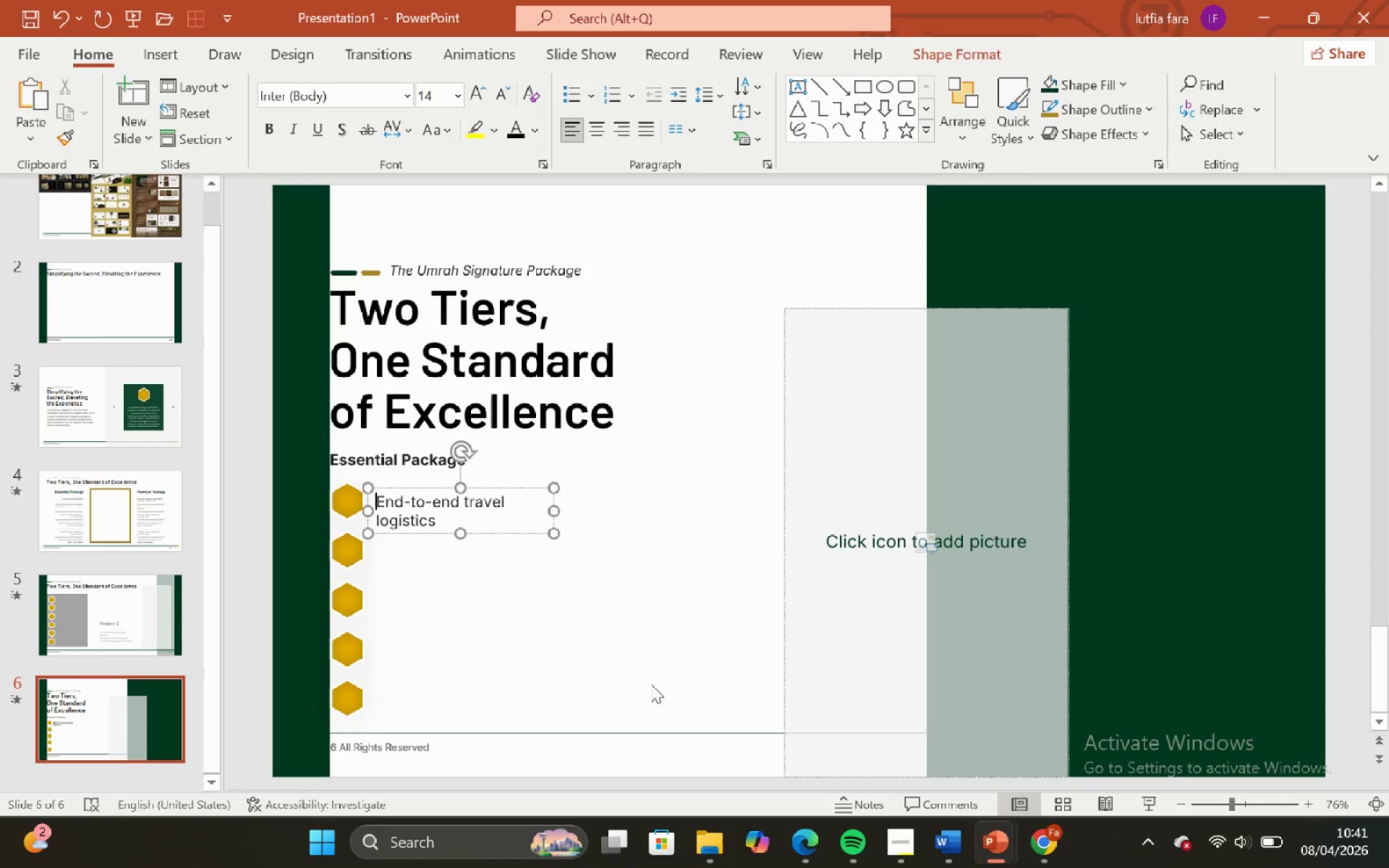 
key(Backspace)
 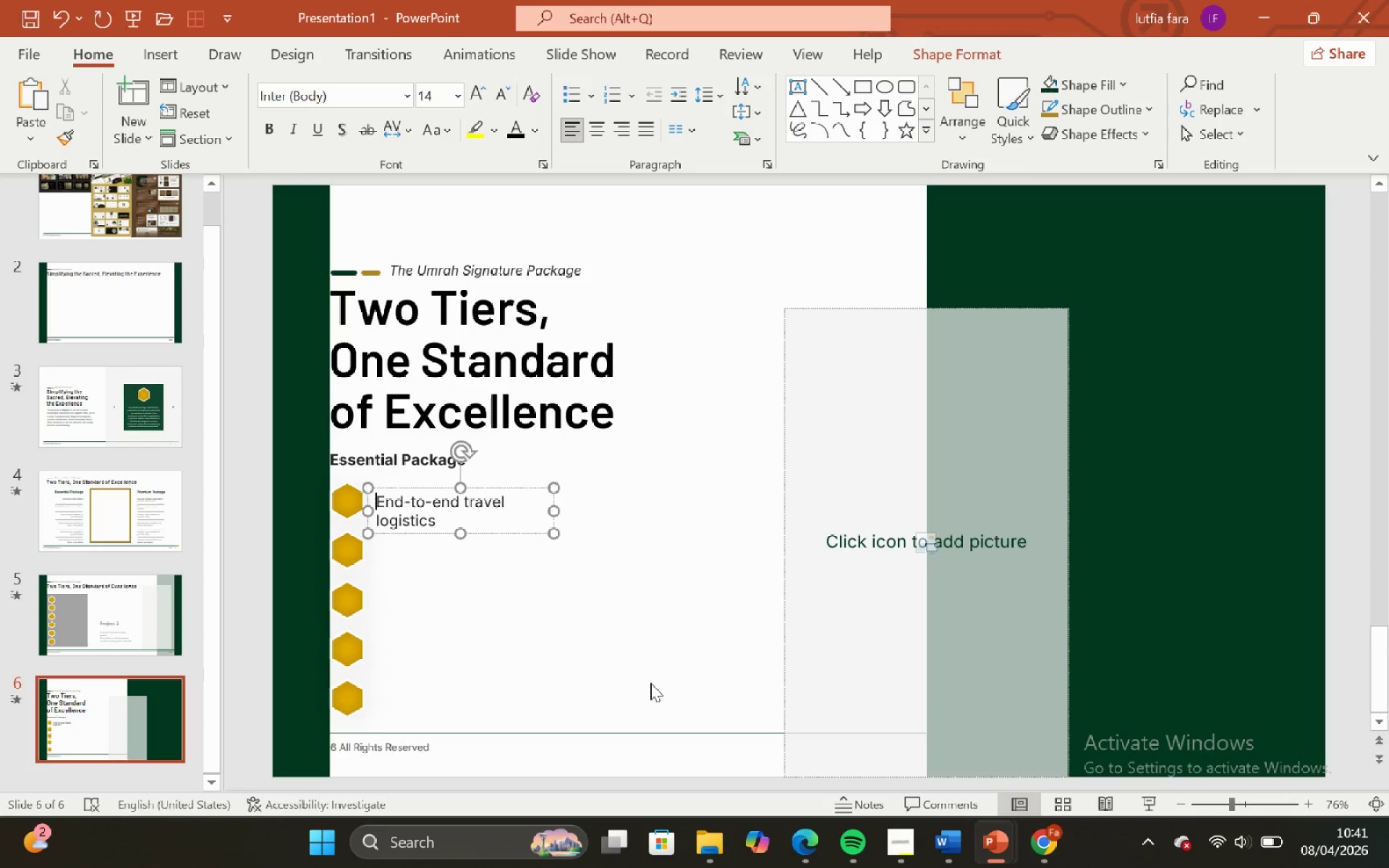 
left_click([650, 683])